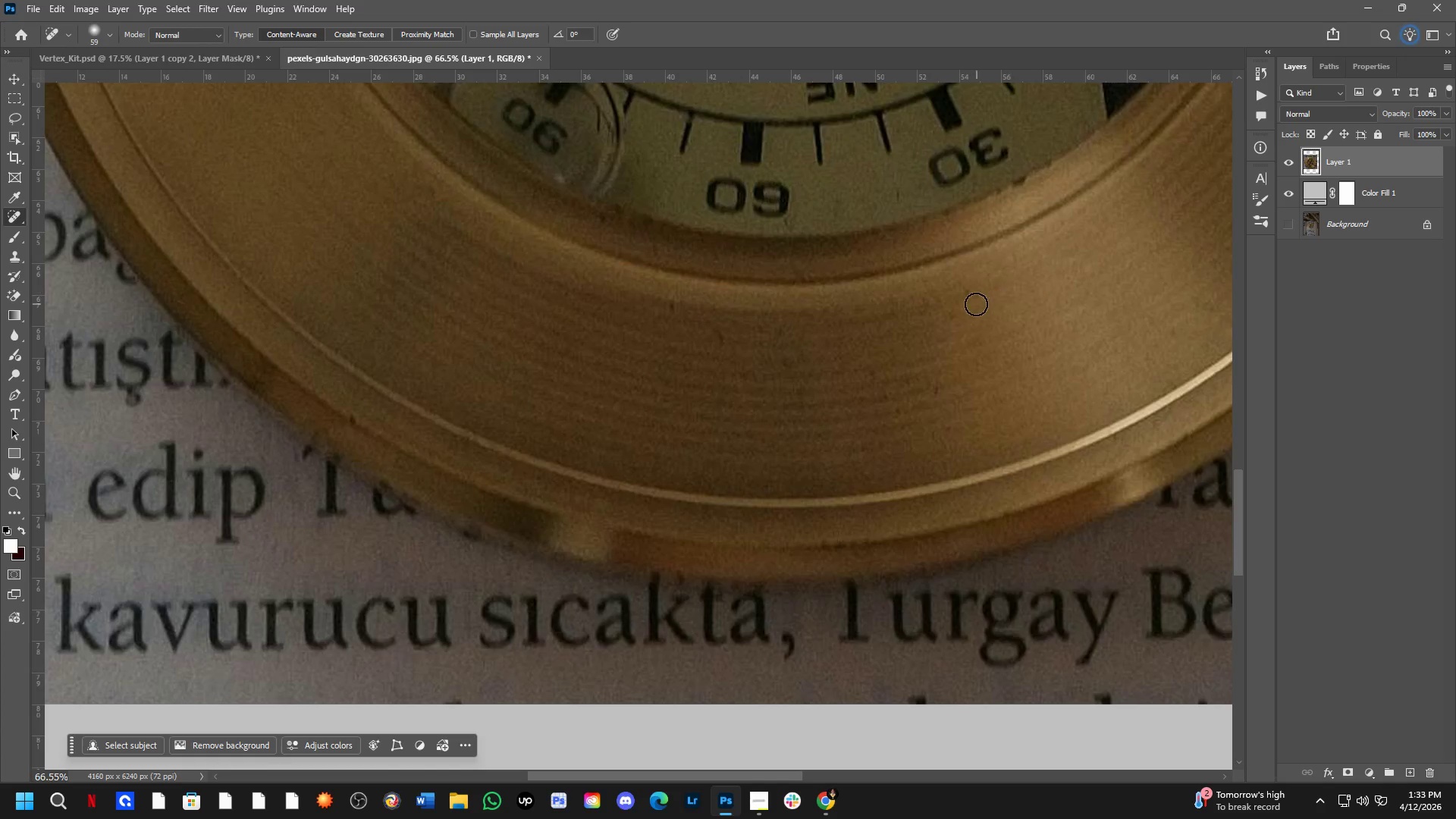 
left_click_drag(start_coordinate=[972, 307], to_coordinate=[936, 325])
 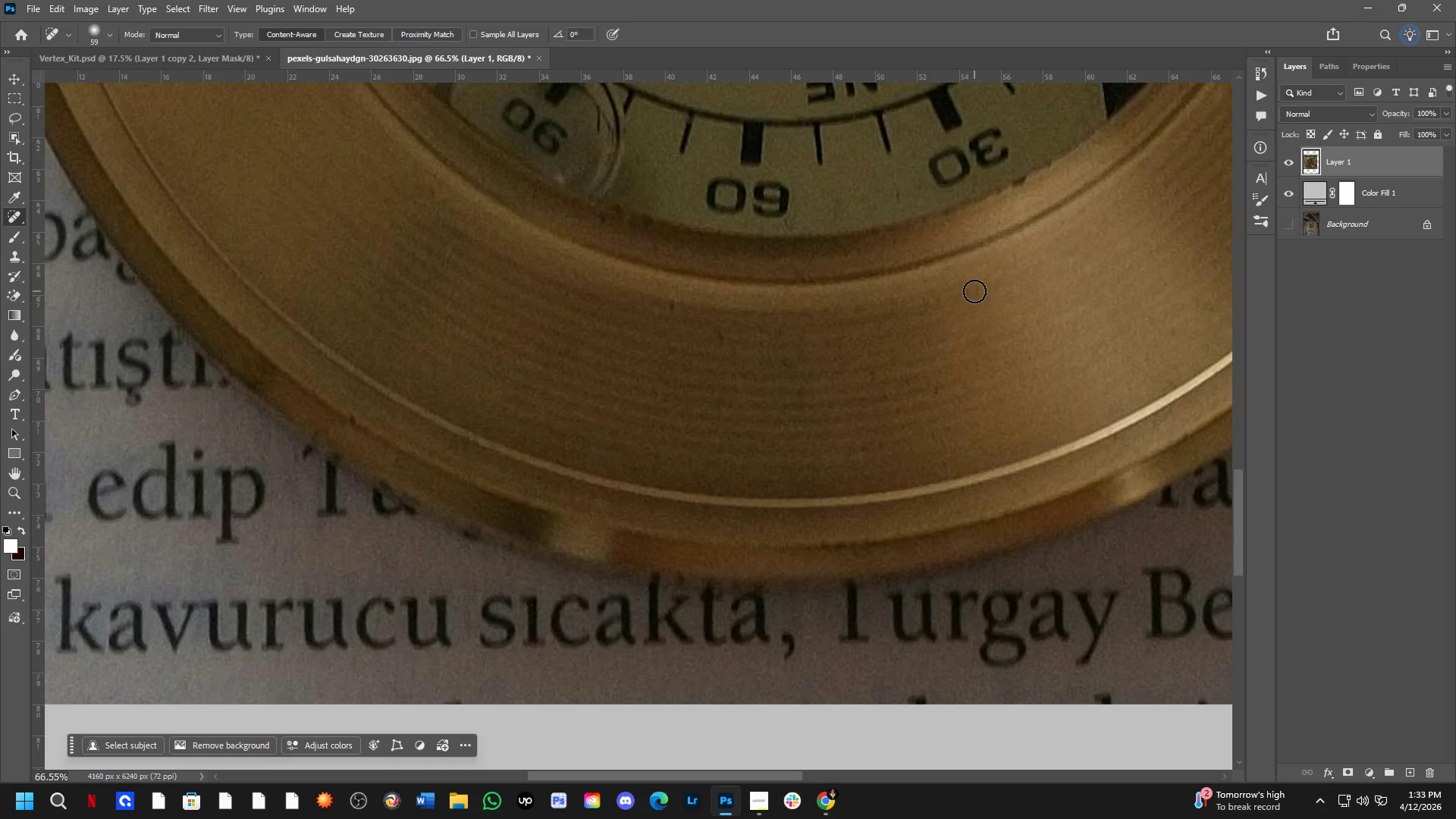 
left_click_drag(start_coordinate=[977, 286], to_coordinate=[943, 297])
 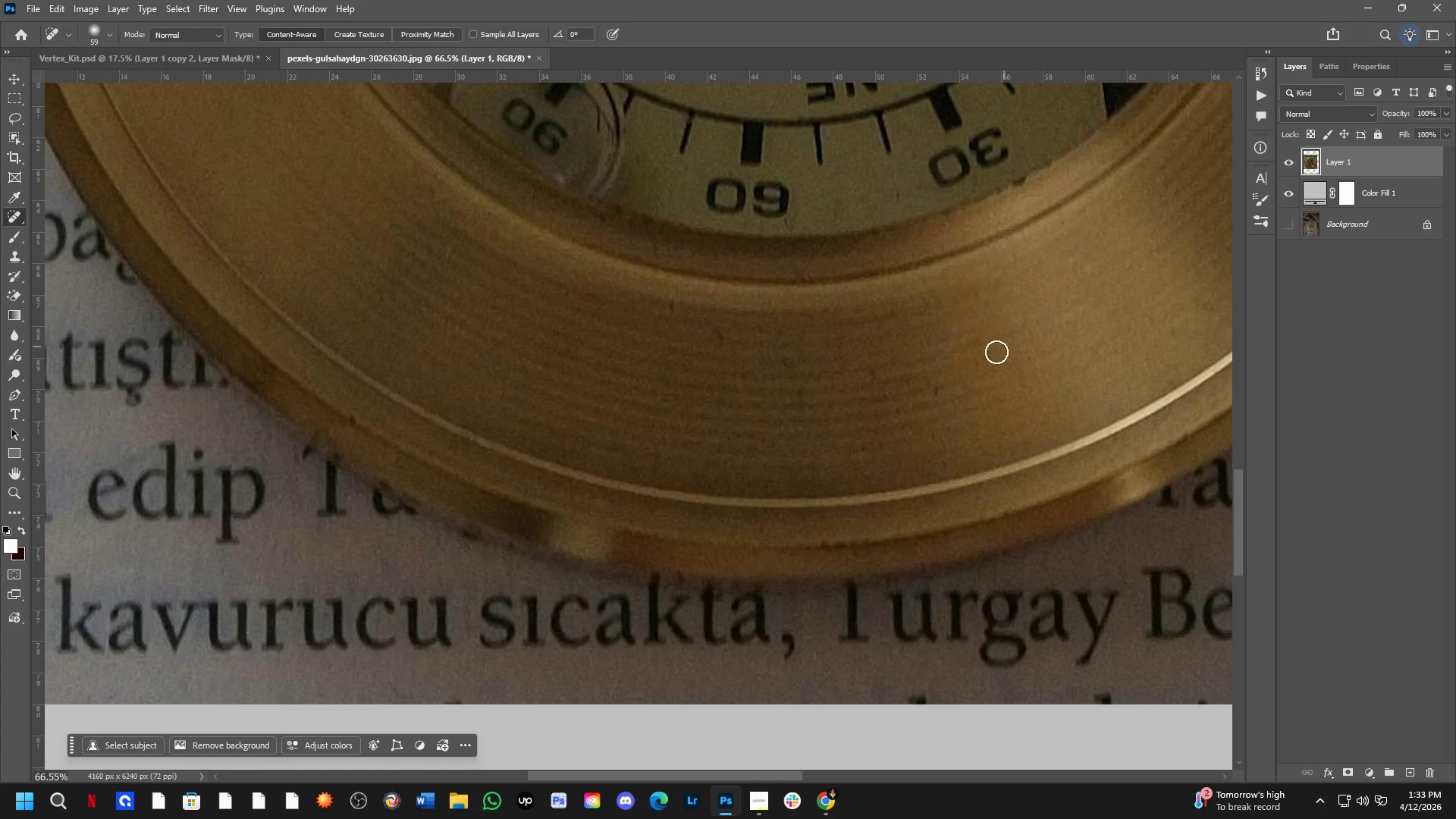 
hold_key(key=Space, duration=1.31)
 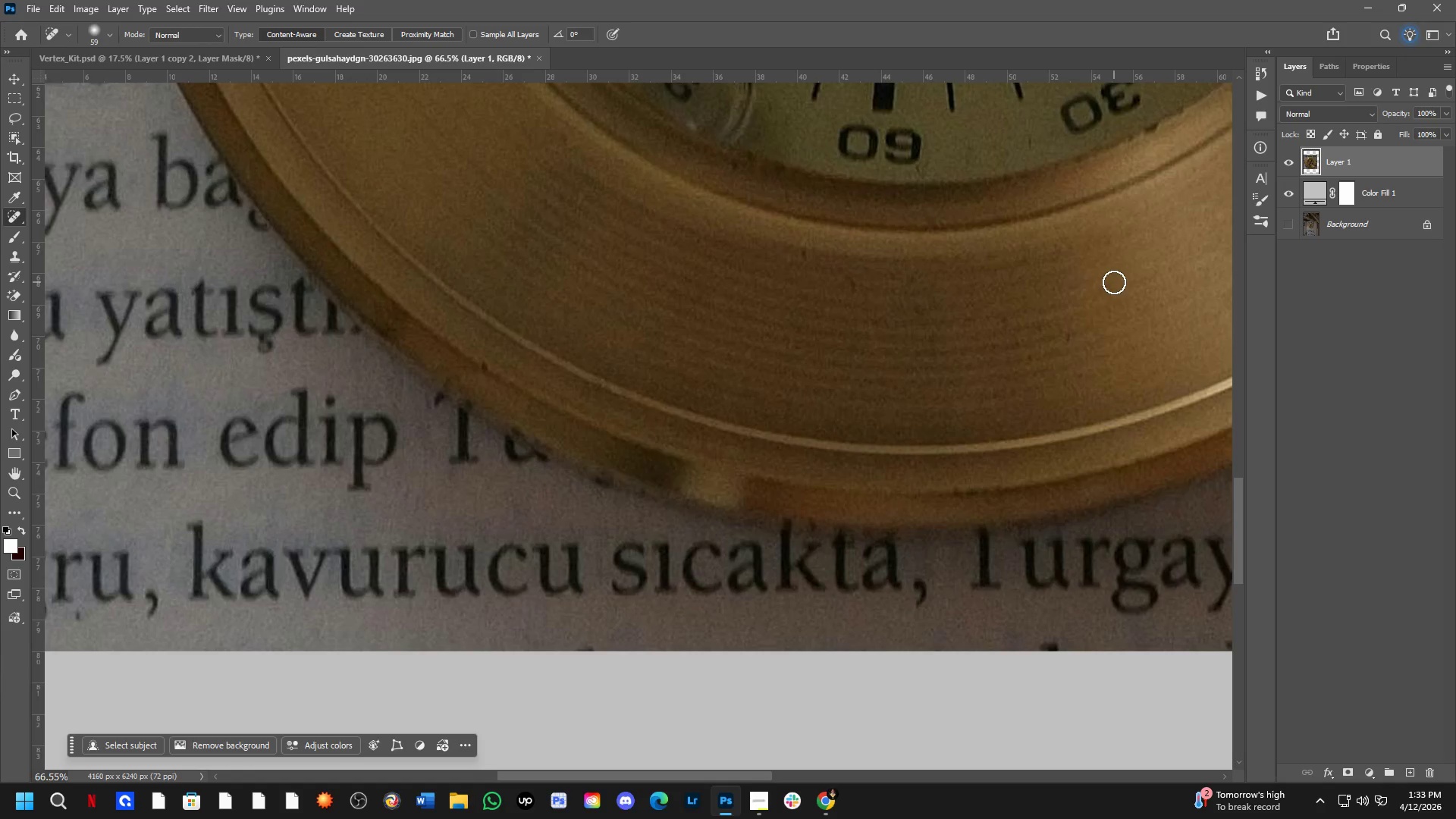 
left_click_drag(start_coordinate=[925, 391], to_coordinate=[1057, 338])
 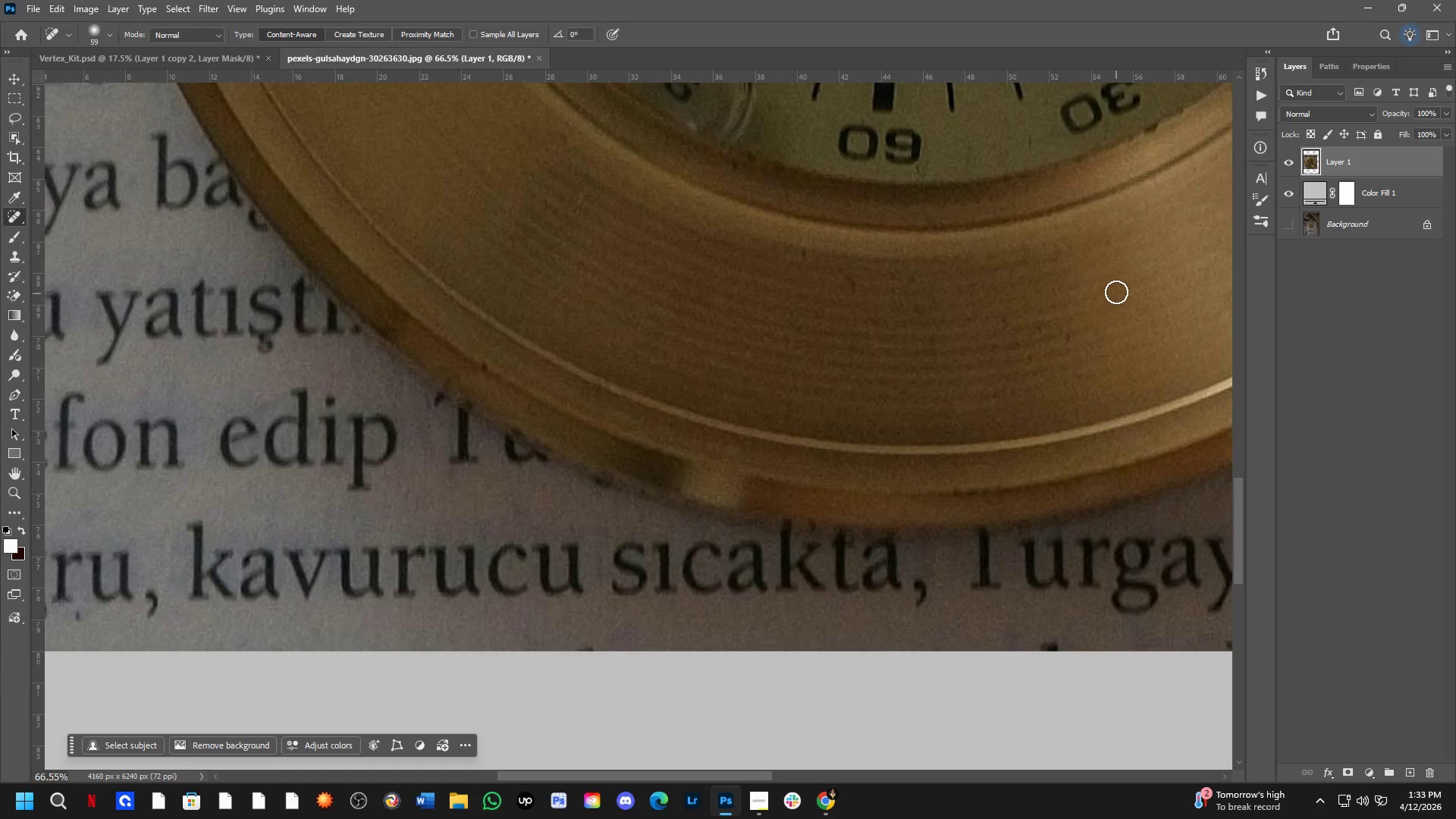 
left_click_drag(start_coordinate=[1114, 281], to_coordinate=[1052, 292])
 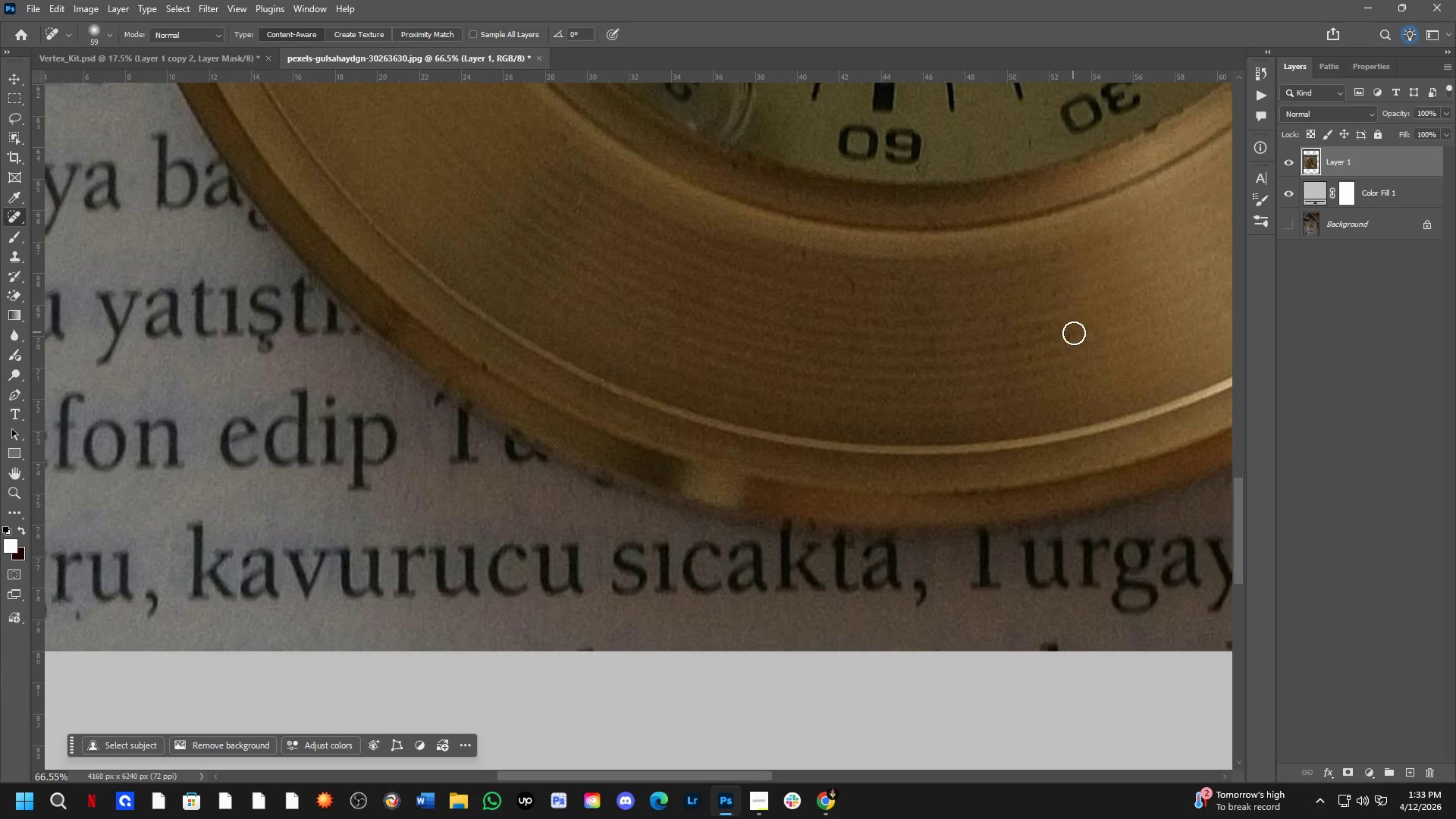 
left_click_drag(start_coordinate=[1074, 333], to_coordinate=[1025, 334])
 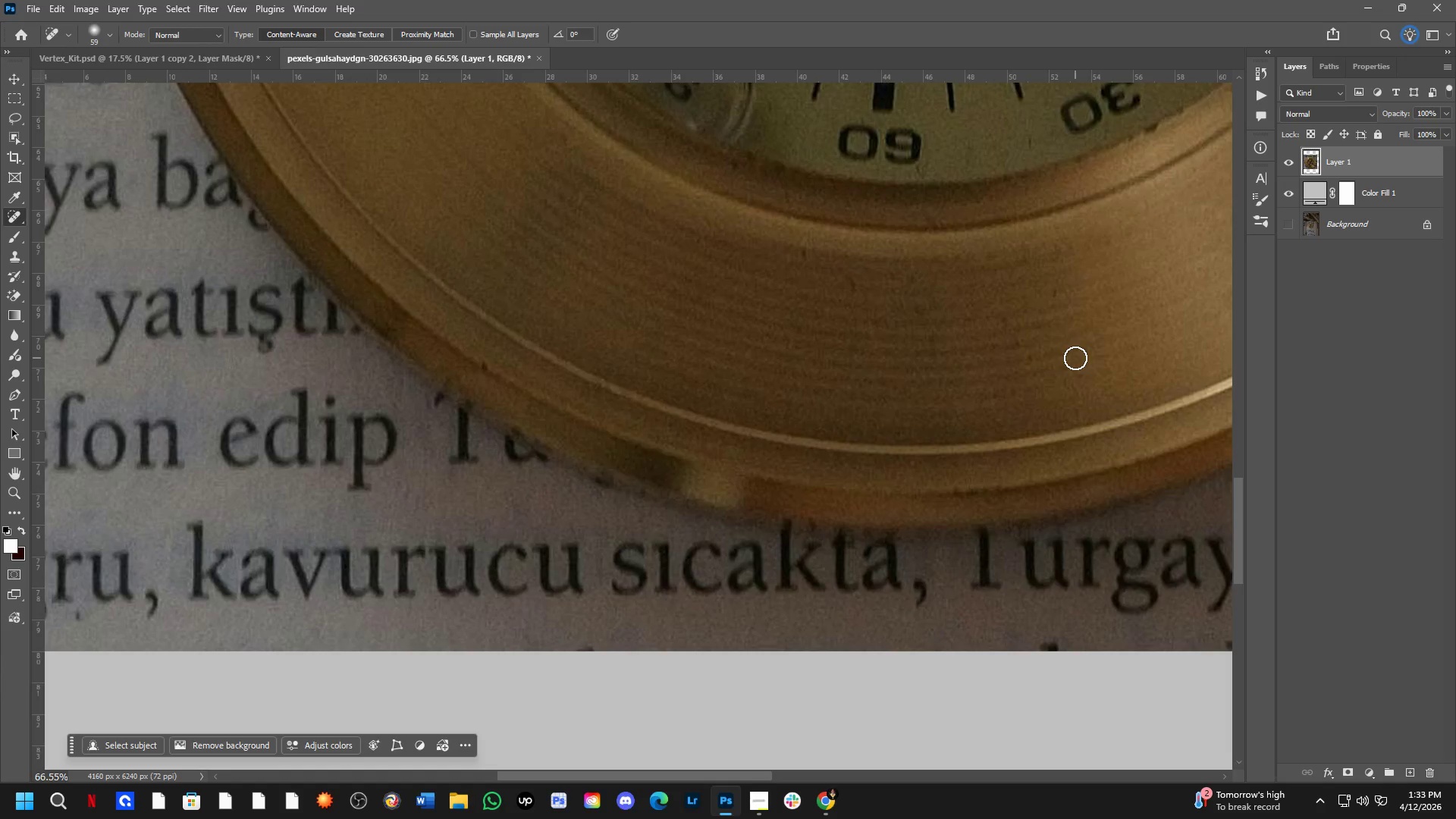 
left_click_drag(start_coordinate=[1075, 358], to_coordinate=[1001, 362])
 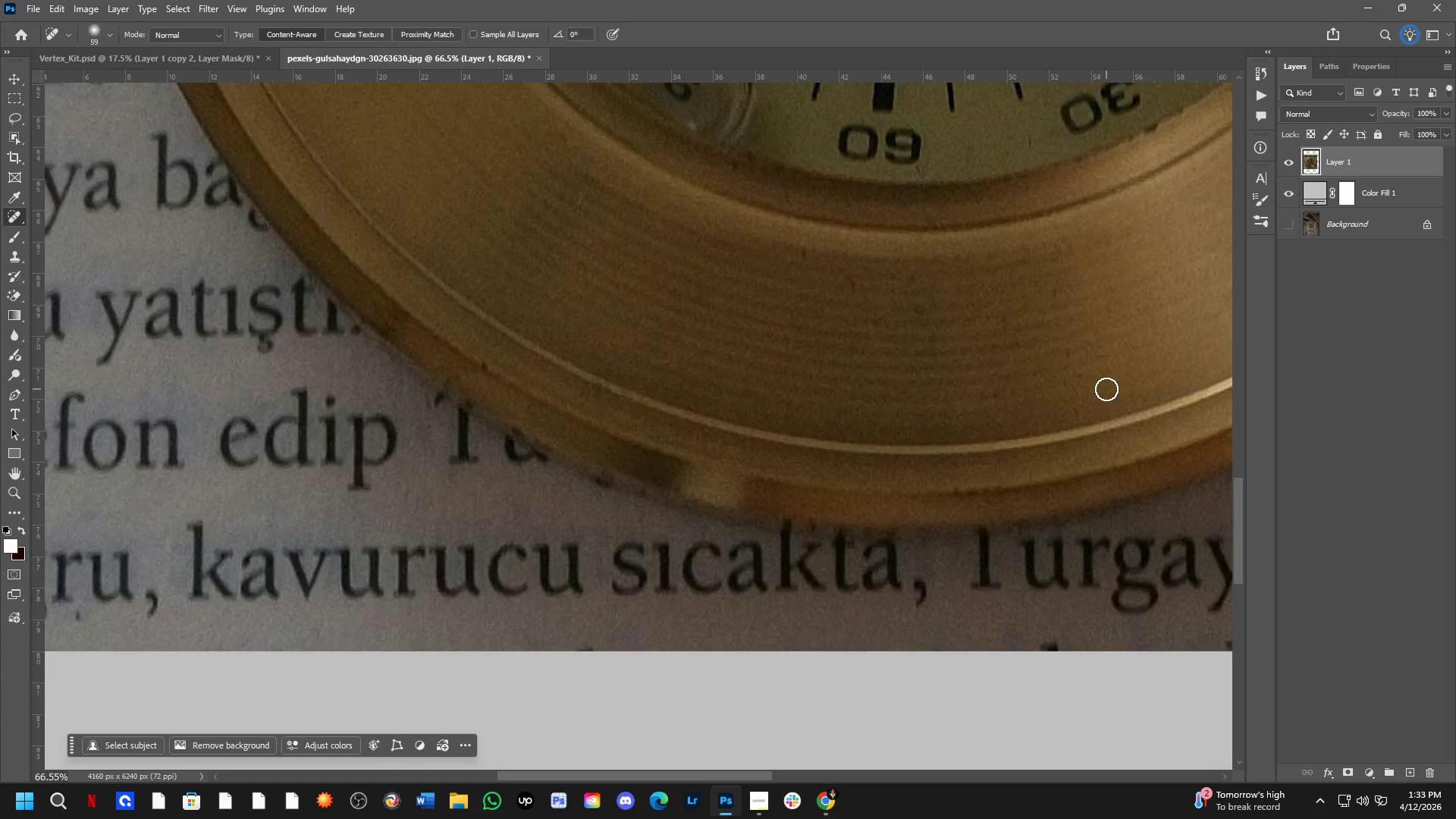 
hold_key(key=Space, duration=1.5)
 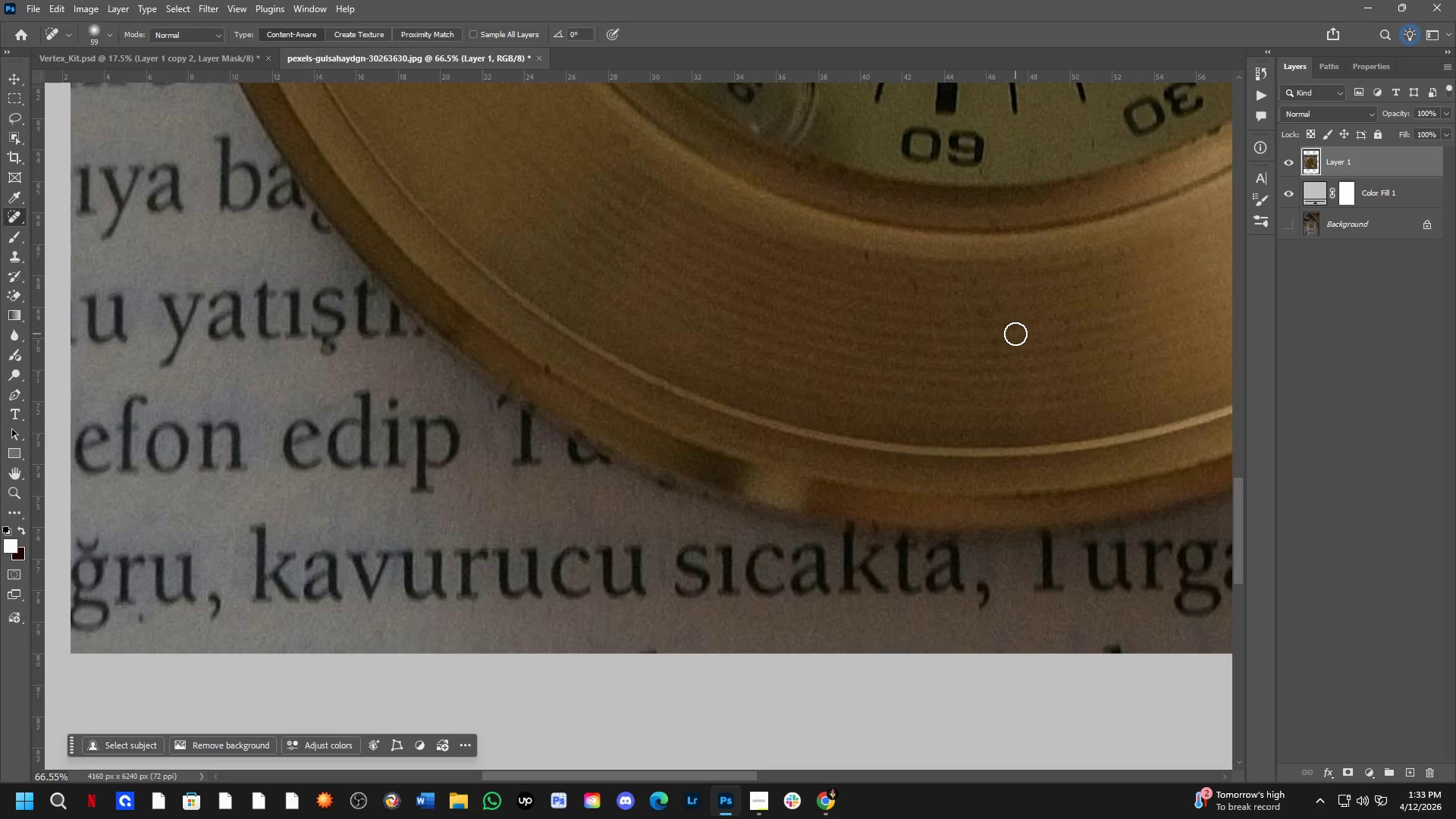 
left_click_drag(start_coordinate=[1081, 416], to_coordinate=[1144, 419])
 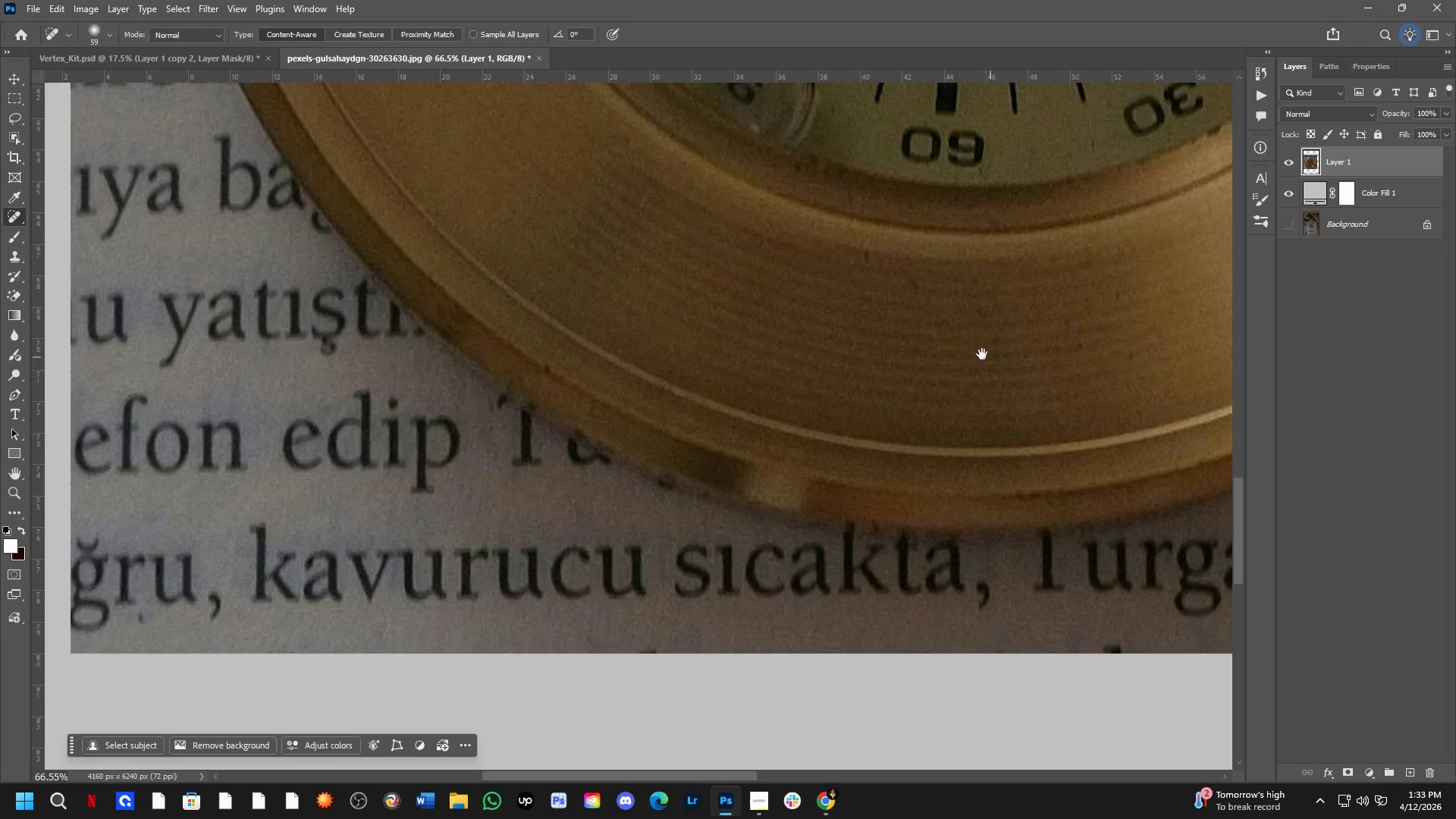 
key(Space)
 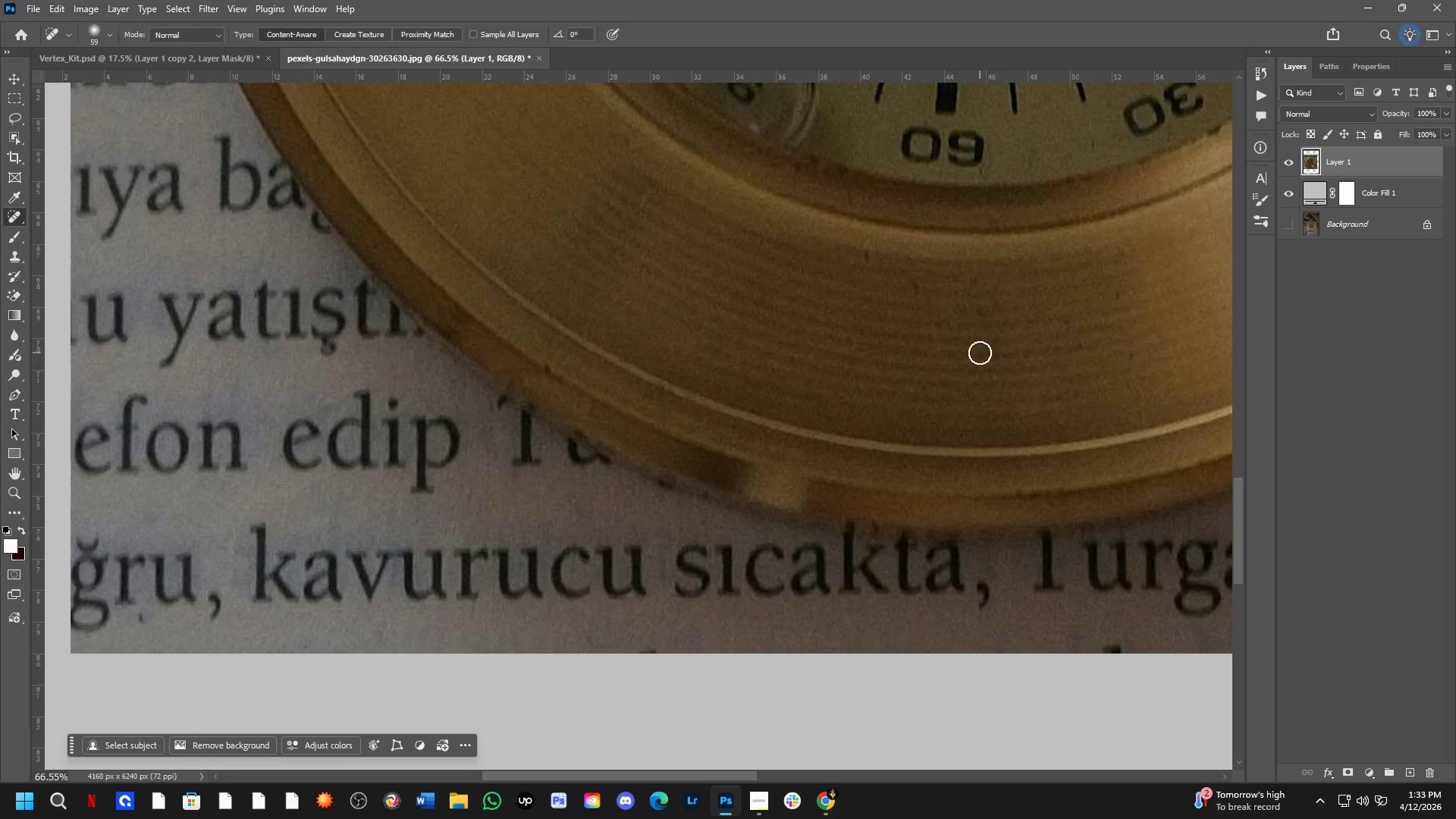 
key(Space)
 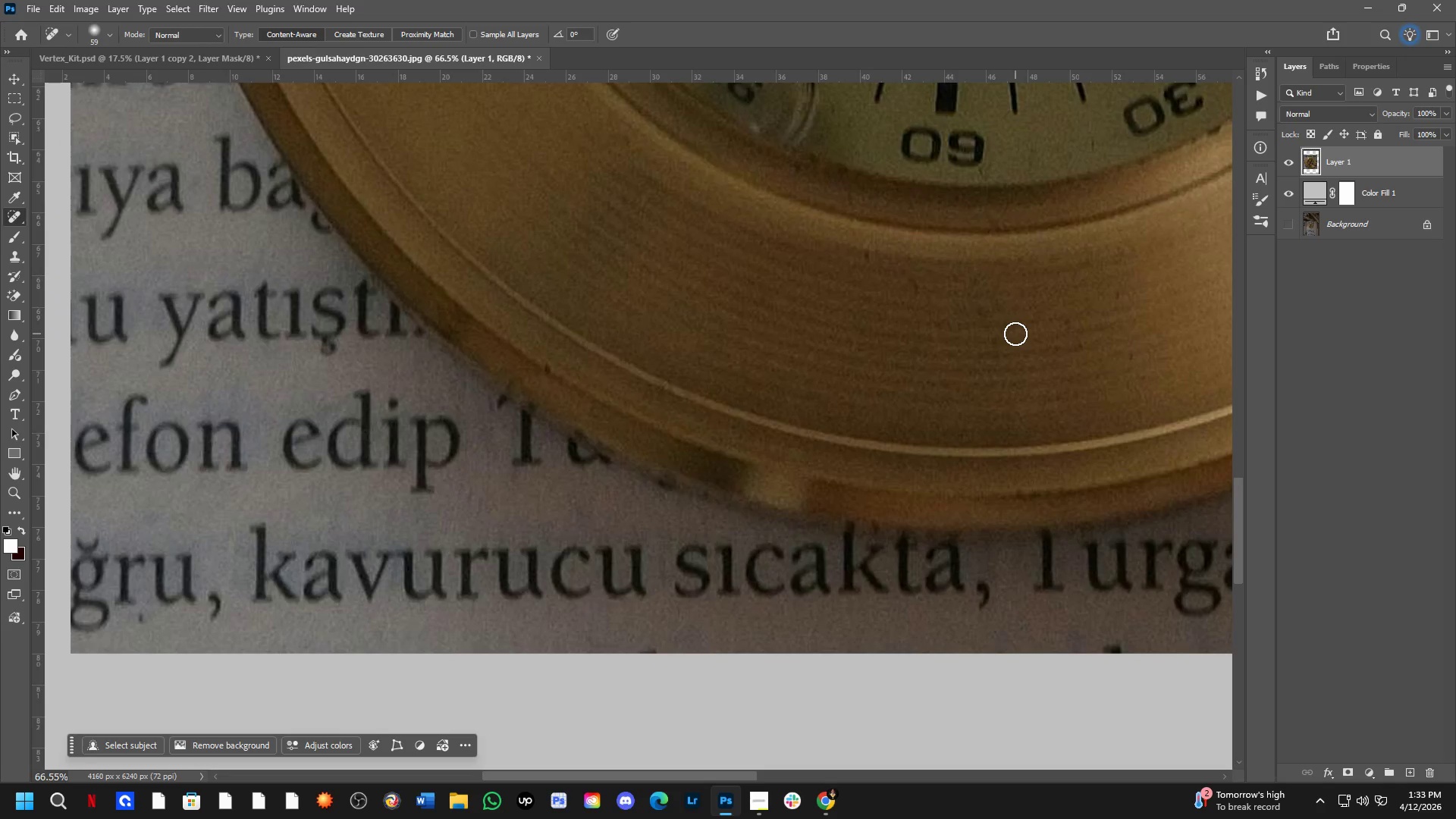 
left_click_drag(start_coordinate=[1015, 334], to_coordinate=[977, 348])
 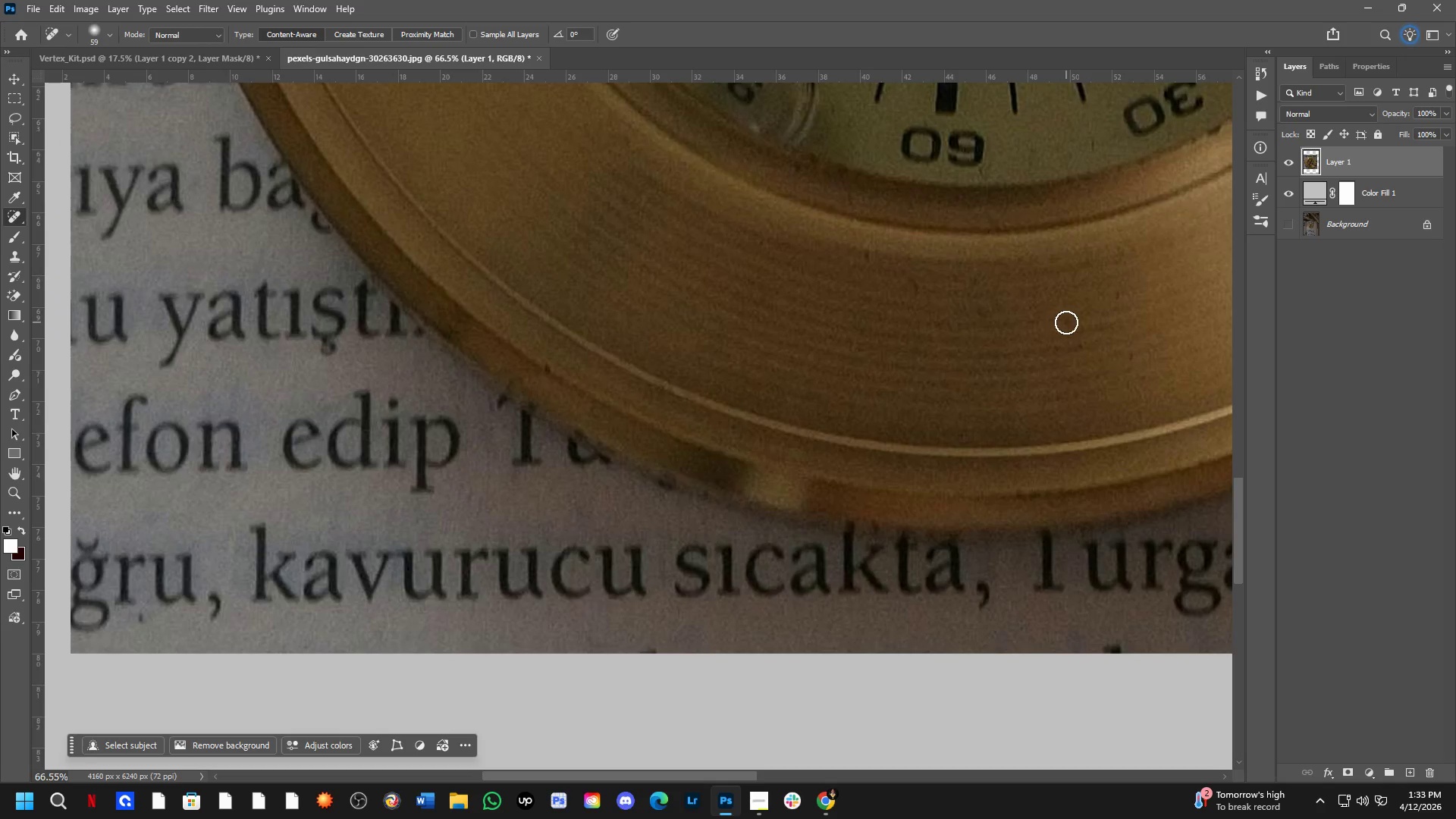 
left_click_drag(start_coordinate=[1066, 322], to_coordinate=[1046, 331])
 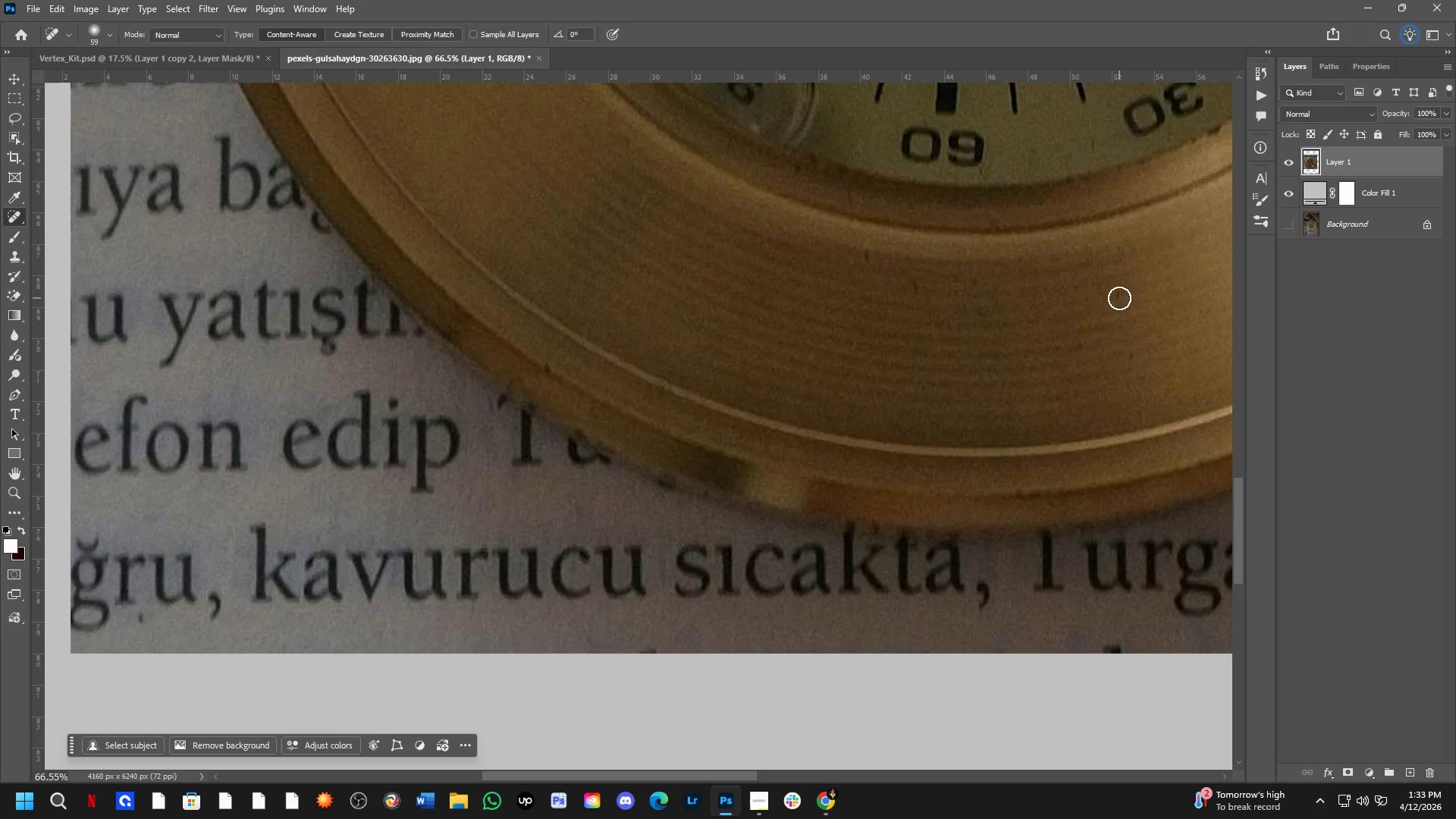 
left_click_drag(start_coordinate=[1120, 297], to_coordinate=[1103, 310])
 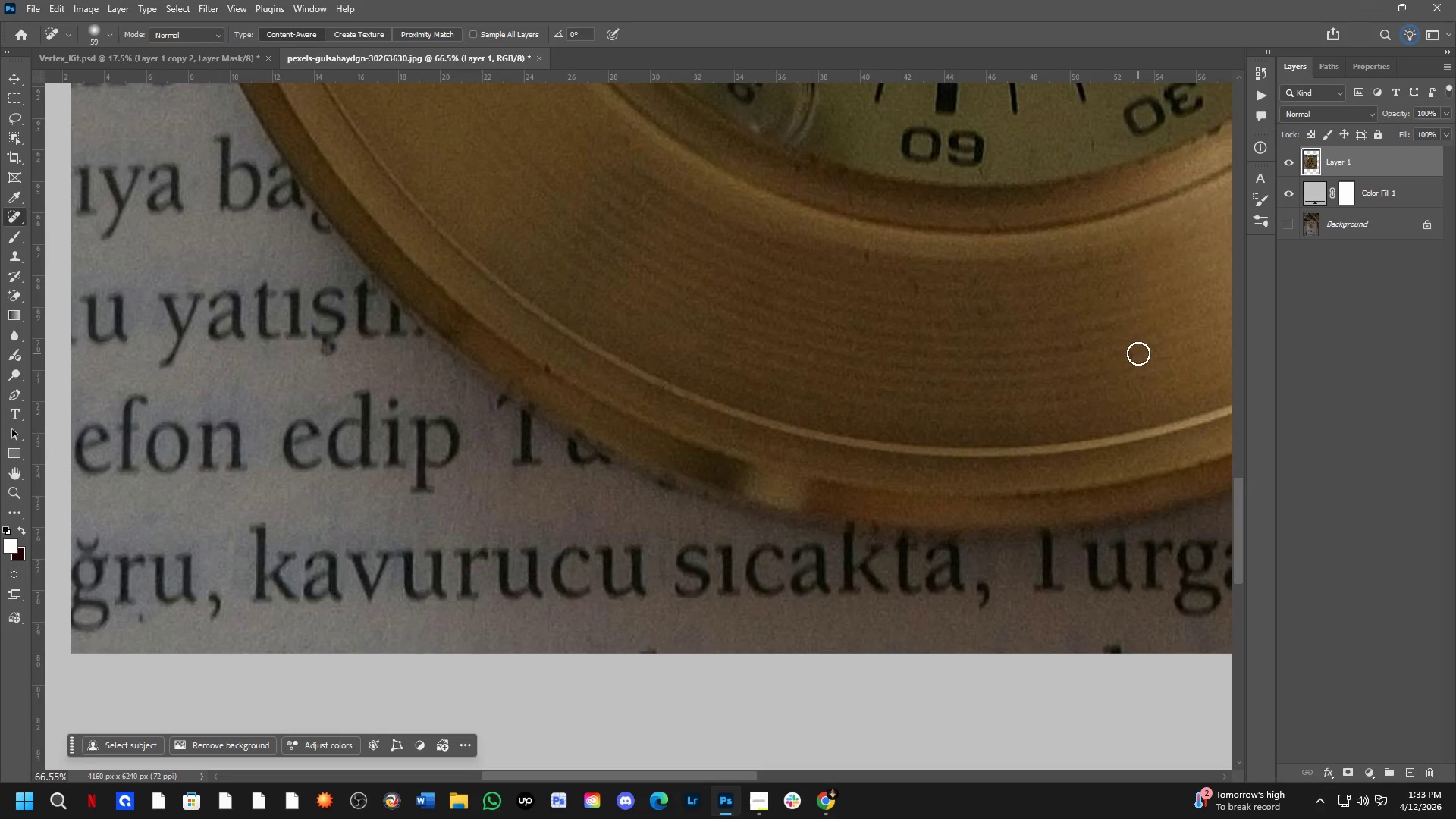 
left_click_drag(start_coordinate=[1138, 353], to_coordinate=[1102, 366])
 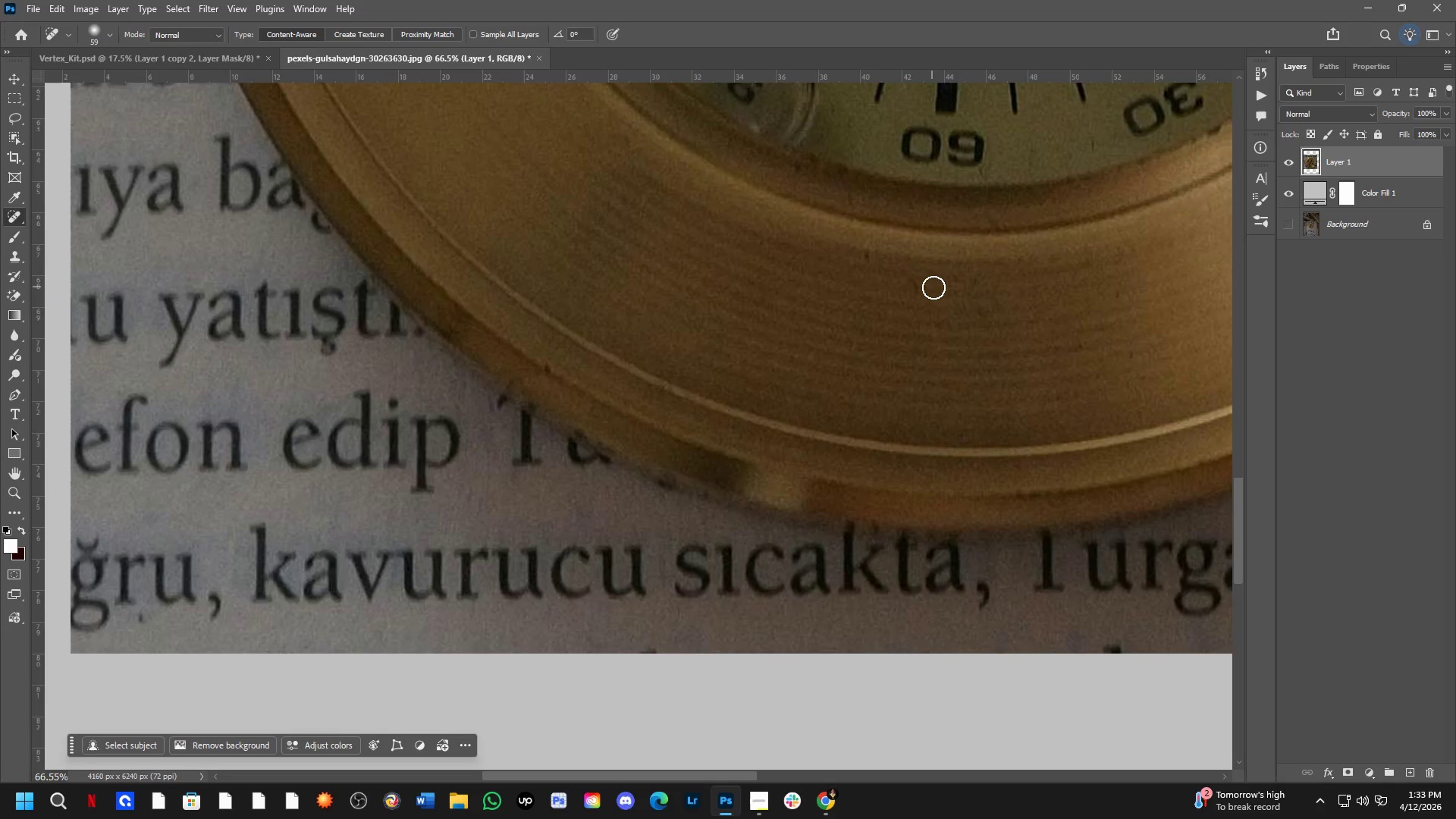 
left_click_drag(start_coordinate=[934, 287], to_coordinate=[898, 274])
 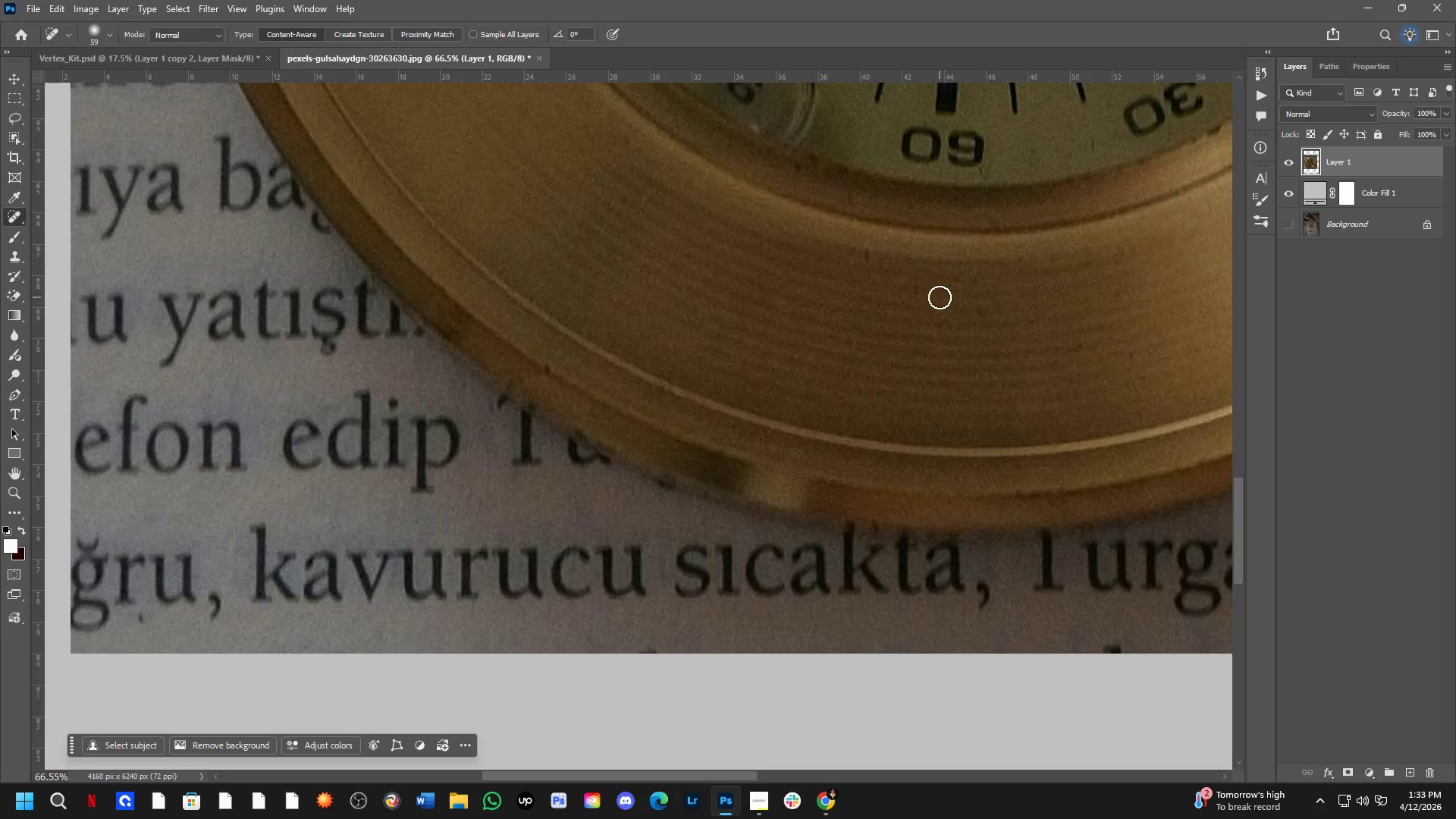 
left_click_drag(start_coordinate=[938, 295], to_coordinate=[900, 291])
 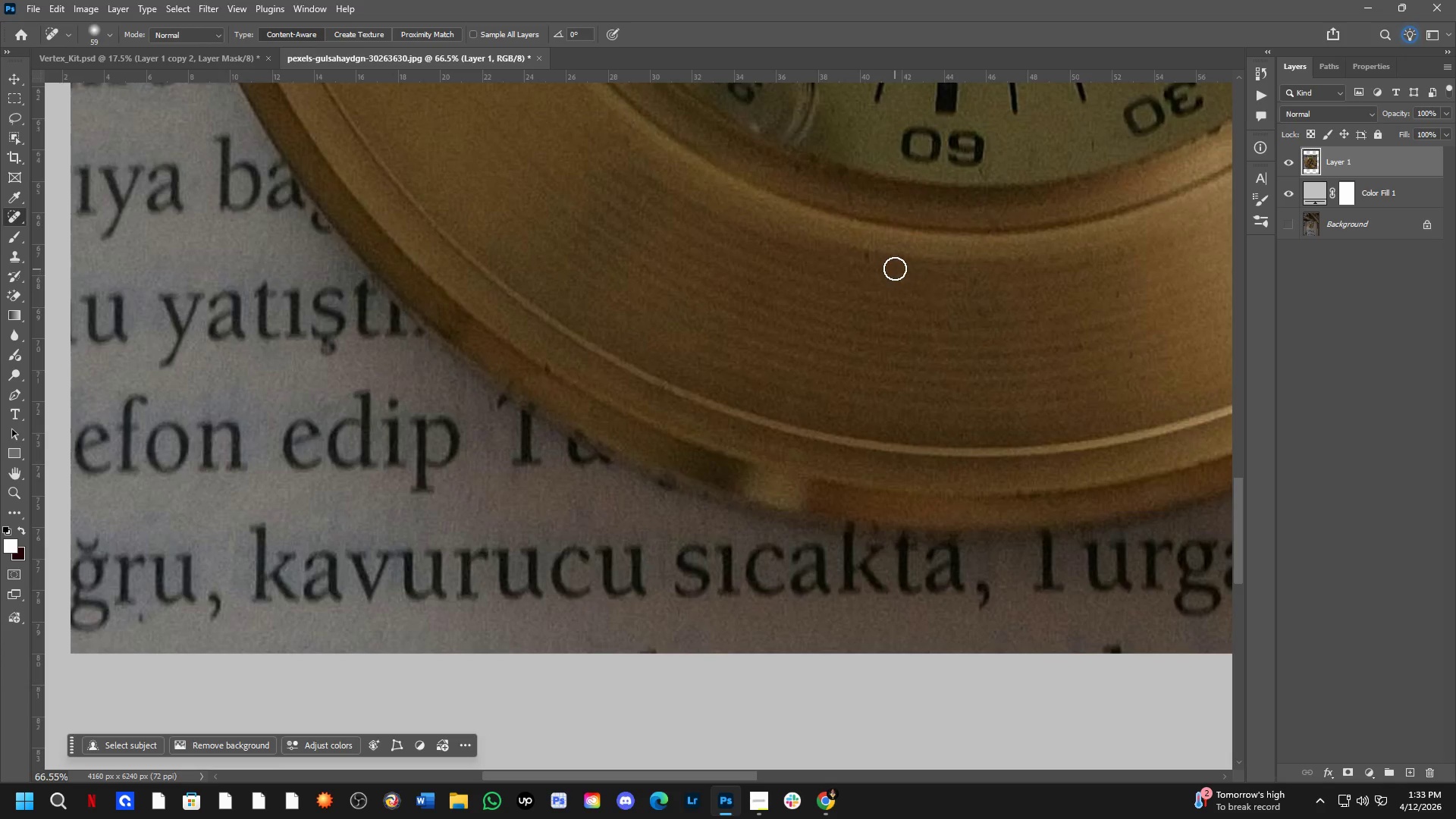 
left_click_drag(start_coordinate=[893, 267], to_coordinate=[854, 253])
 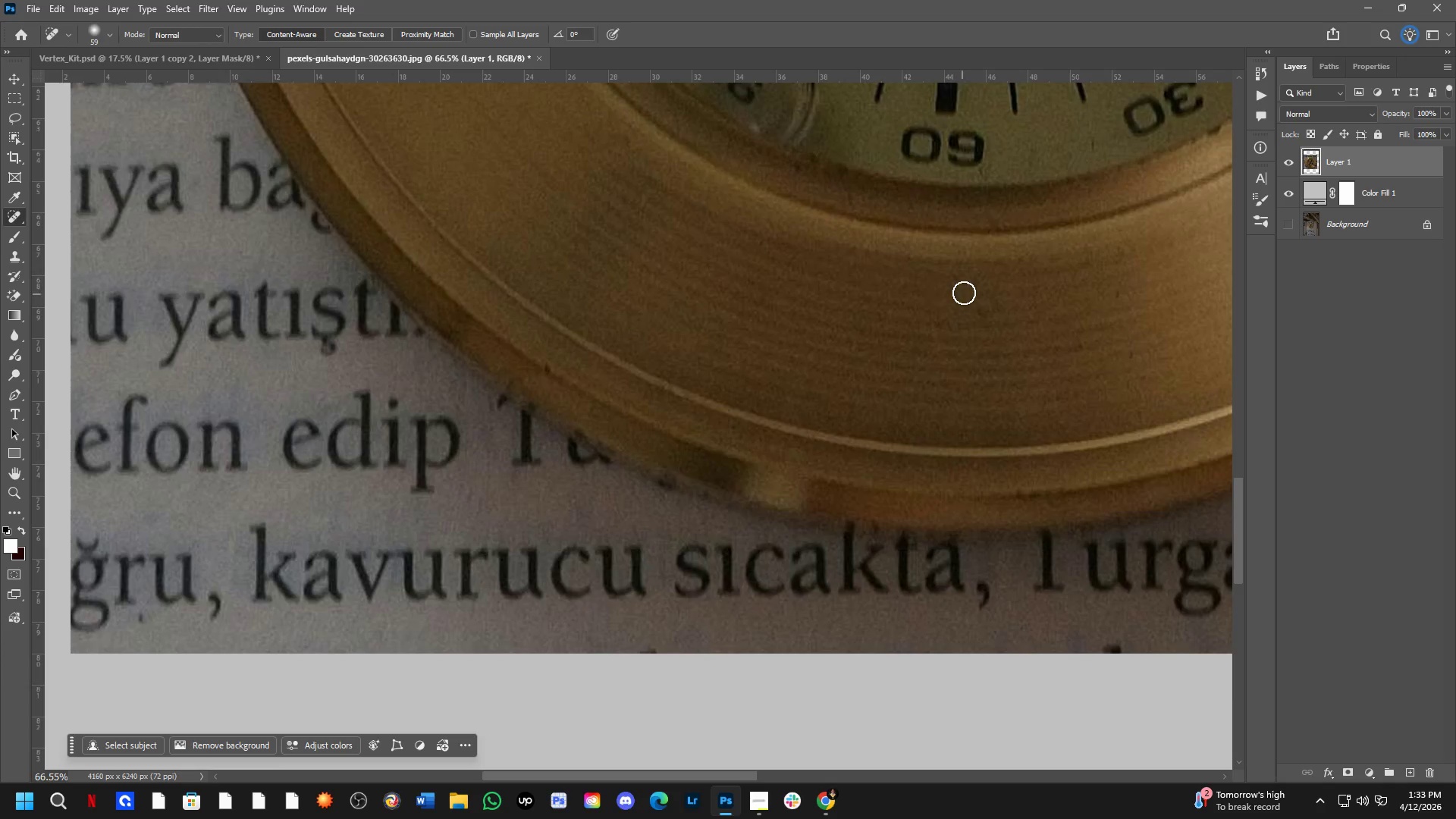 
left_click_drag(start_coordinate=[965, 285], to_coordinate=[1020, 271])
 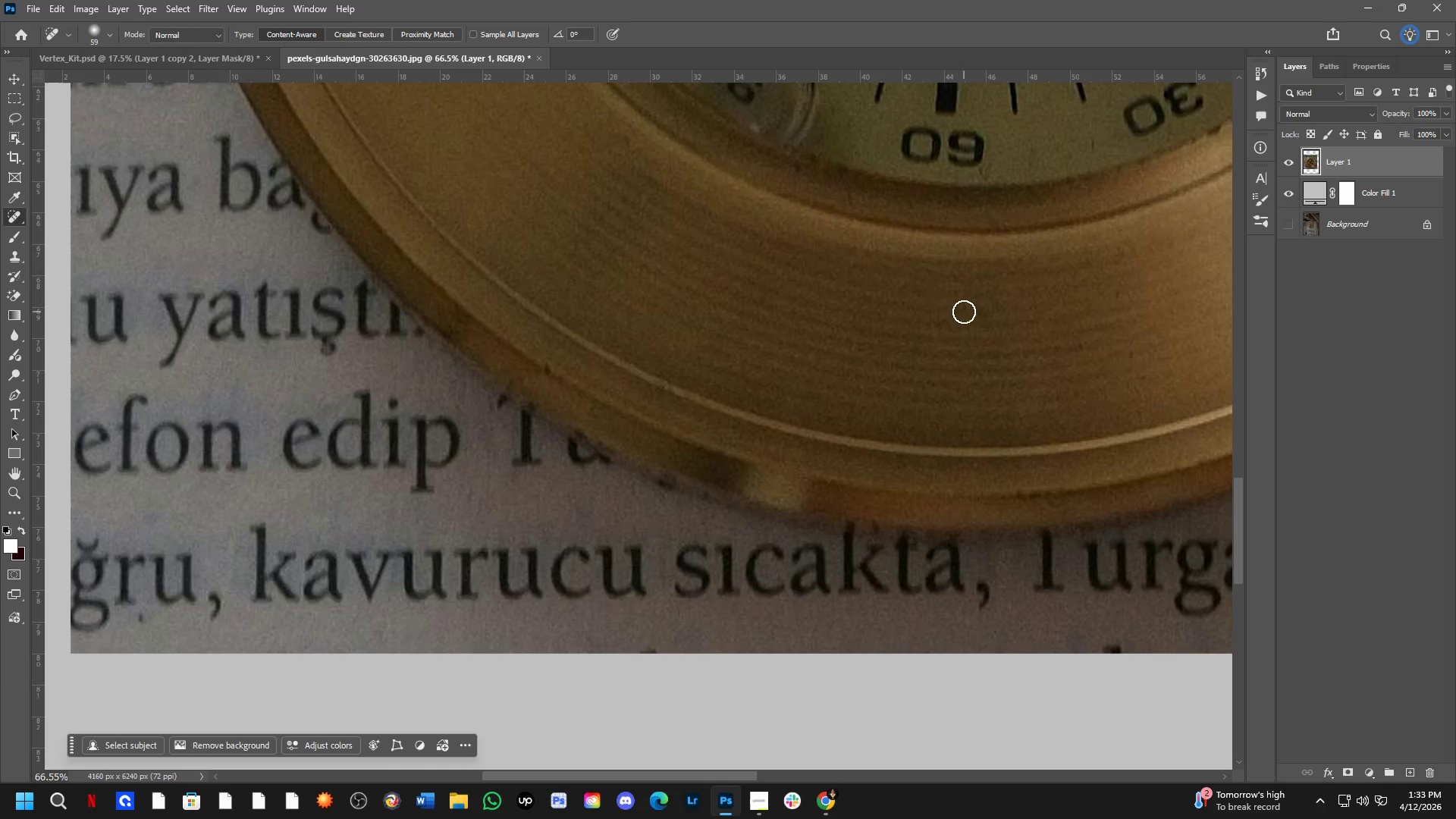 
left_click_drag(start_coordinate=[964, 307], to_coordinate=[1014, 296])
 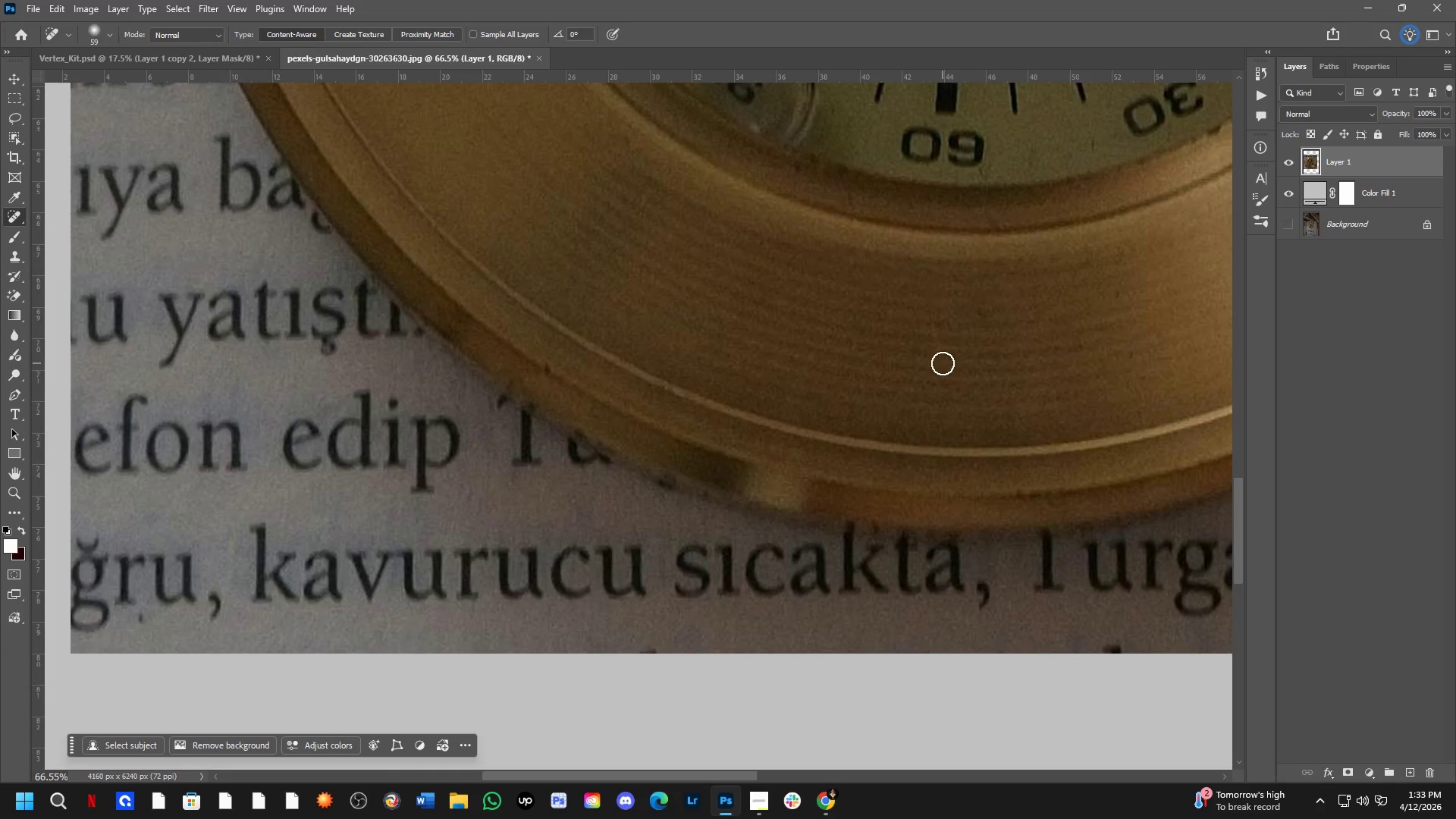 
left_click_drag(start_coordinate=[943, 363], to_coordinate=[1034, 350])
 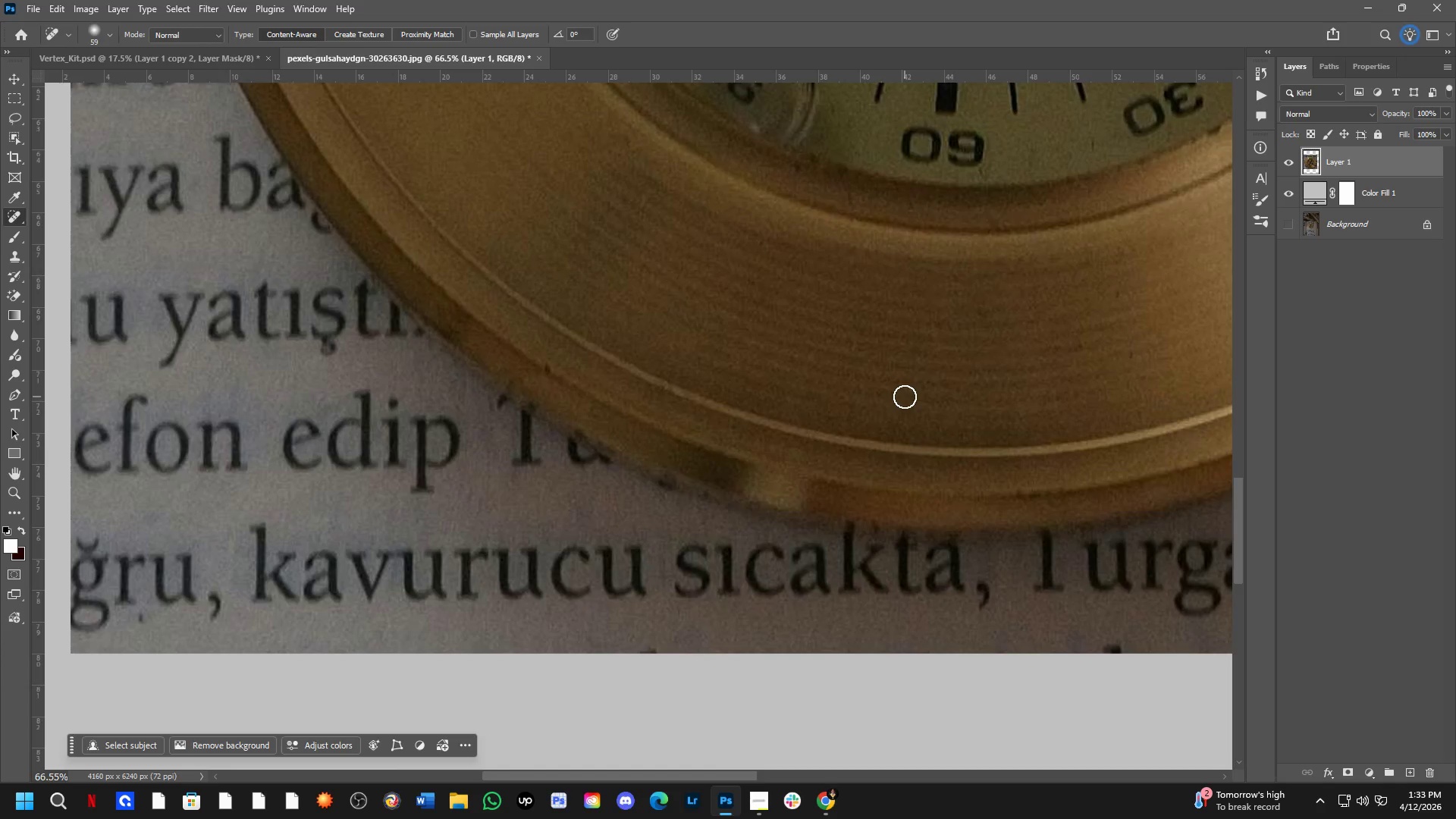 
hold_key(key=Space, duration=1.52)
 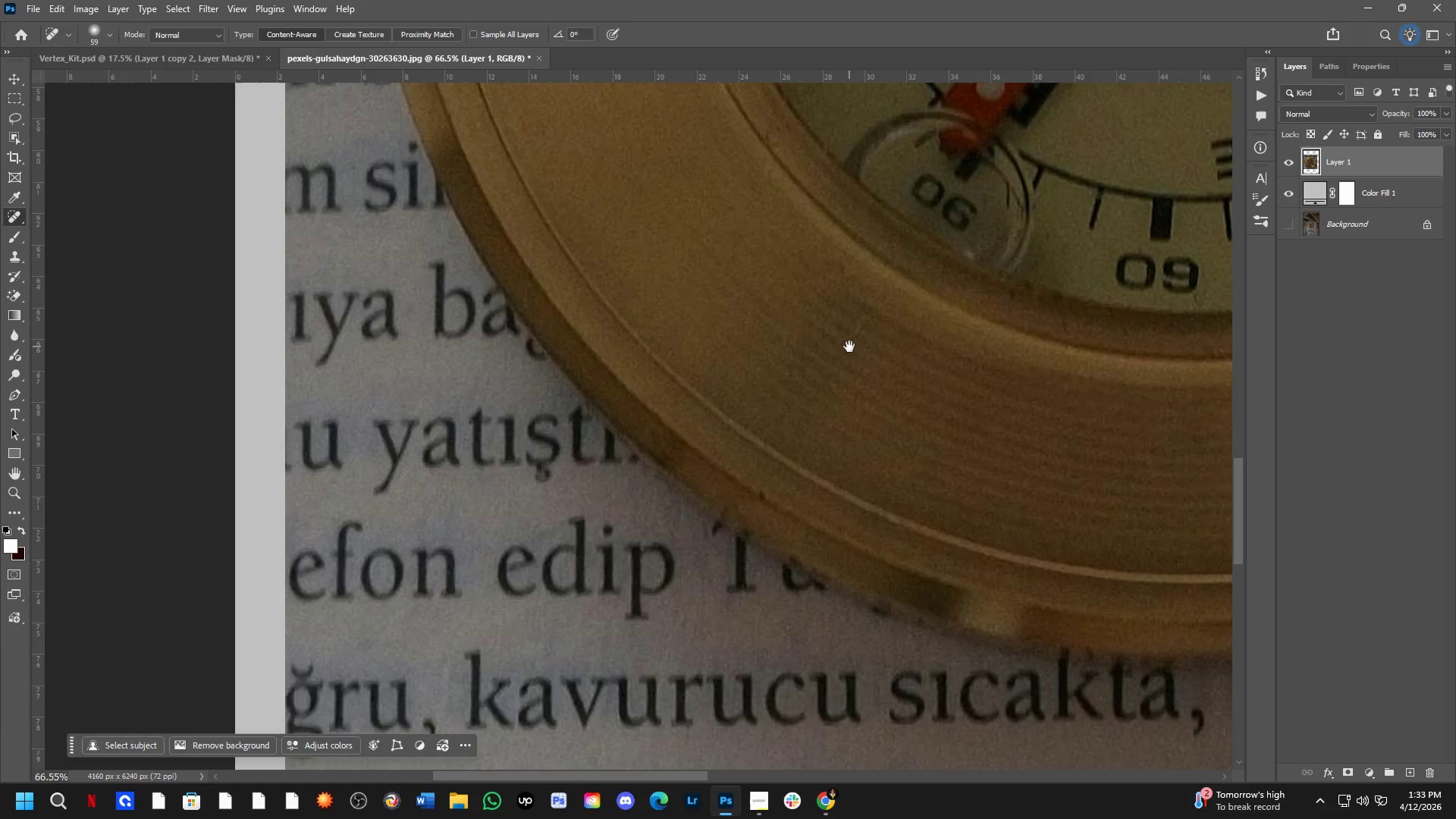 
left_click_drag(start_coordinate=[905, 383], to_coordinate=[1119, 510])
 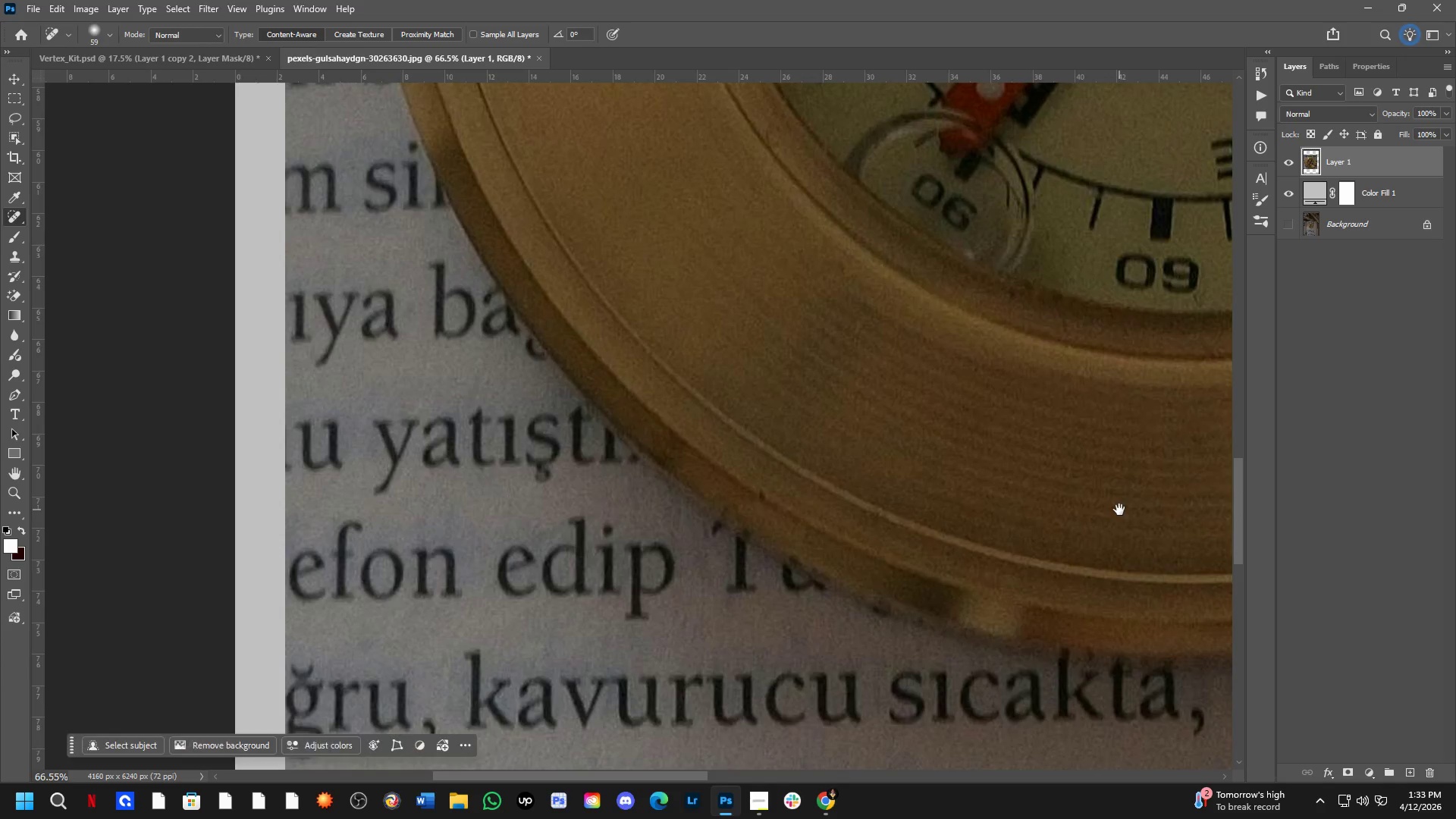 
hold_key(key=Space, duration=1.5)
 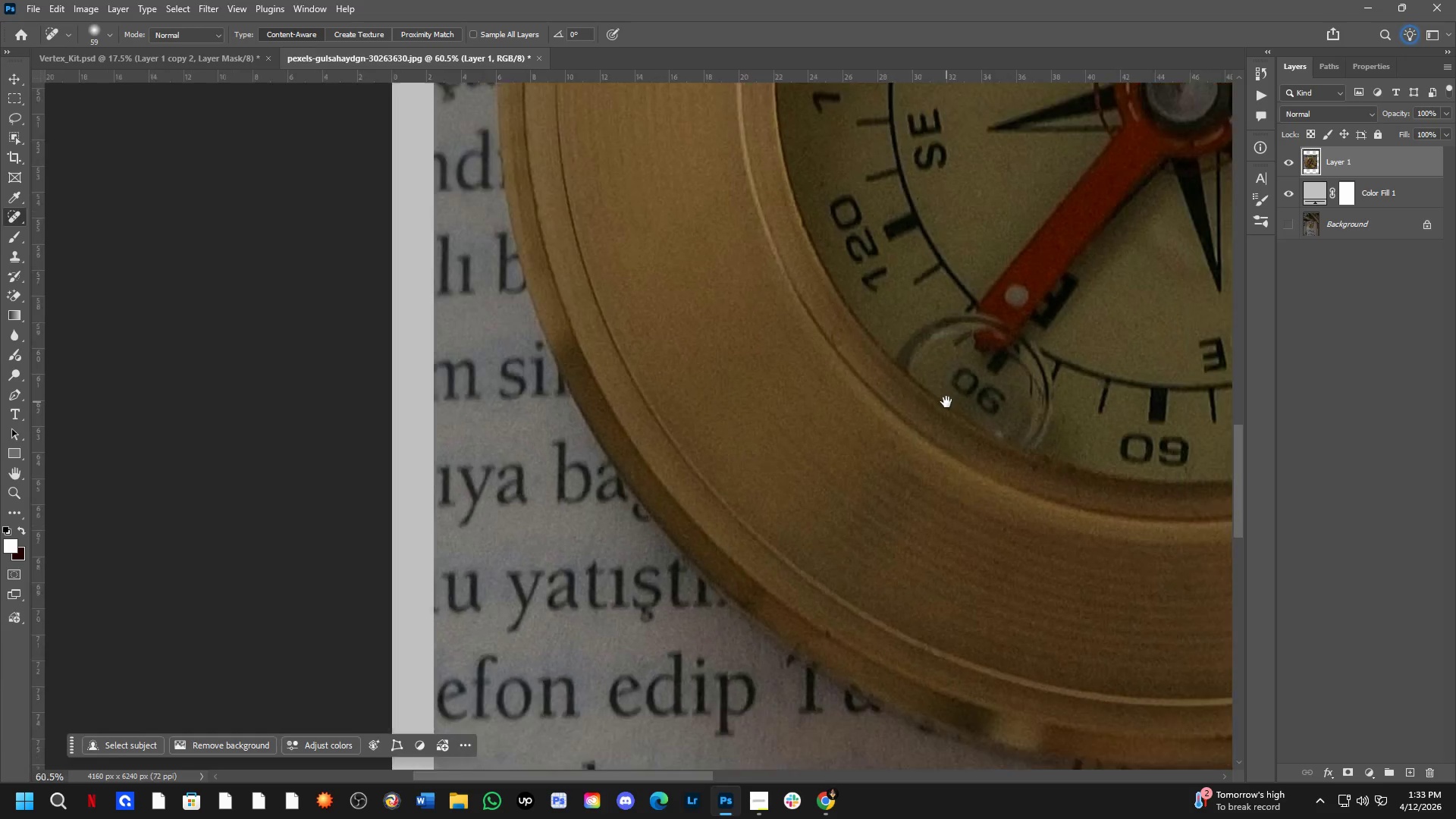 
left_click_drag(start_coordinate=[849, 347], to_coordinate=[890, 533])
 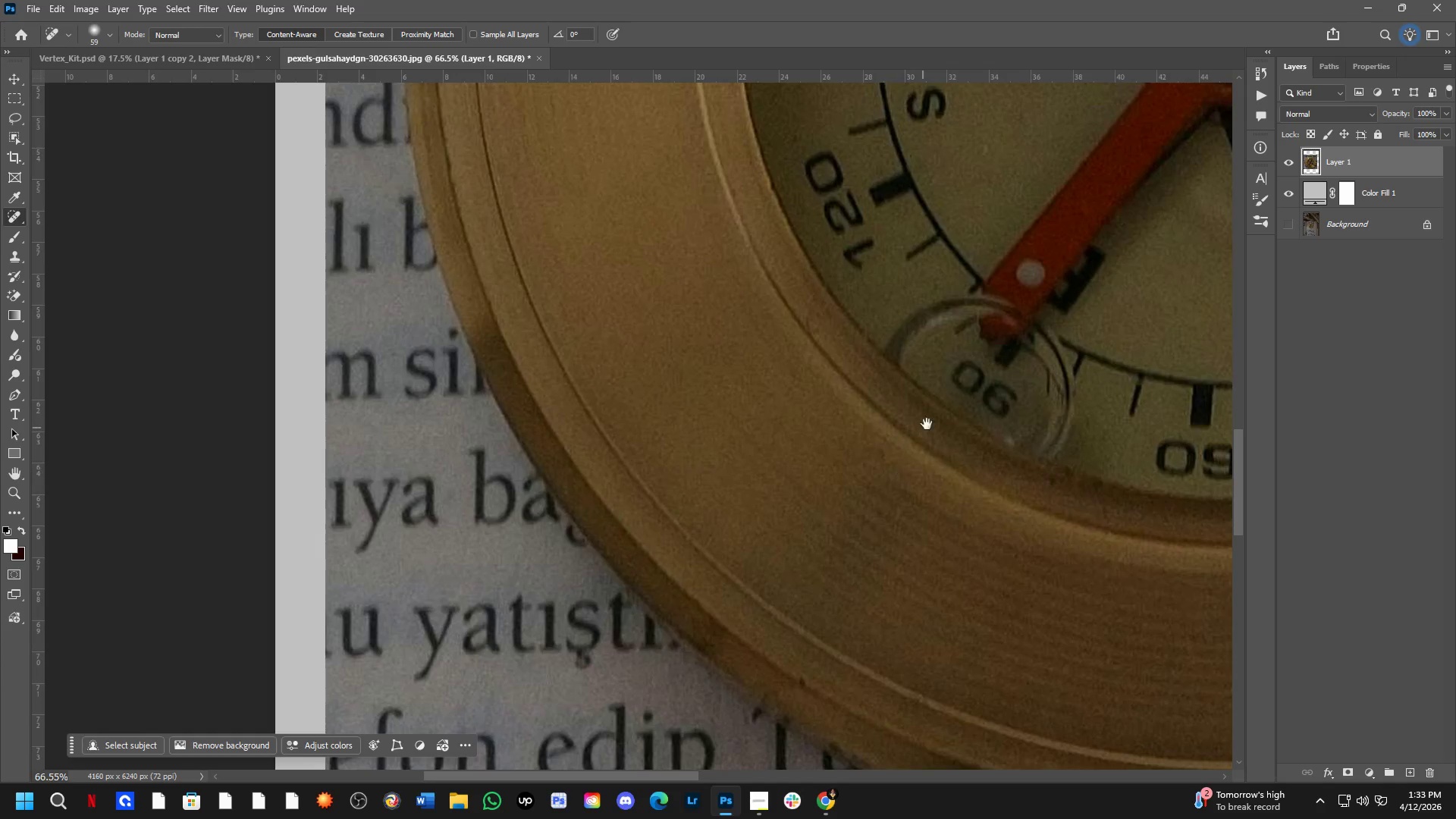 
hold_key(key=Space, duration=1.51)
 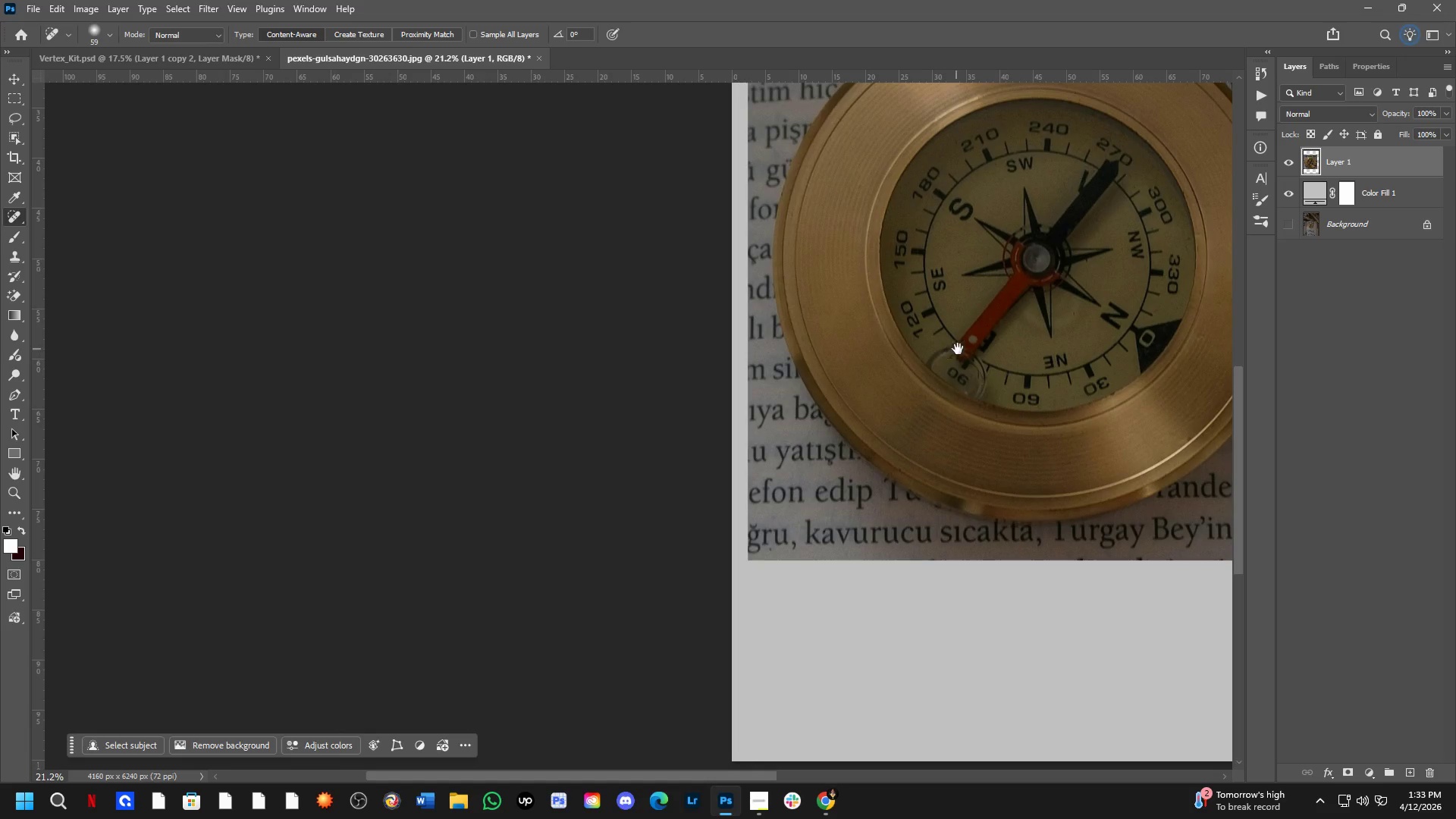 
hold_key(key=Space, duration=1.52)
 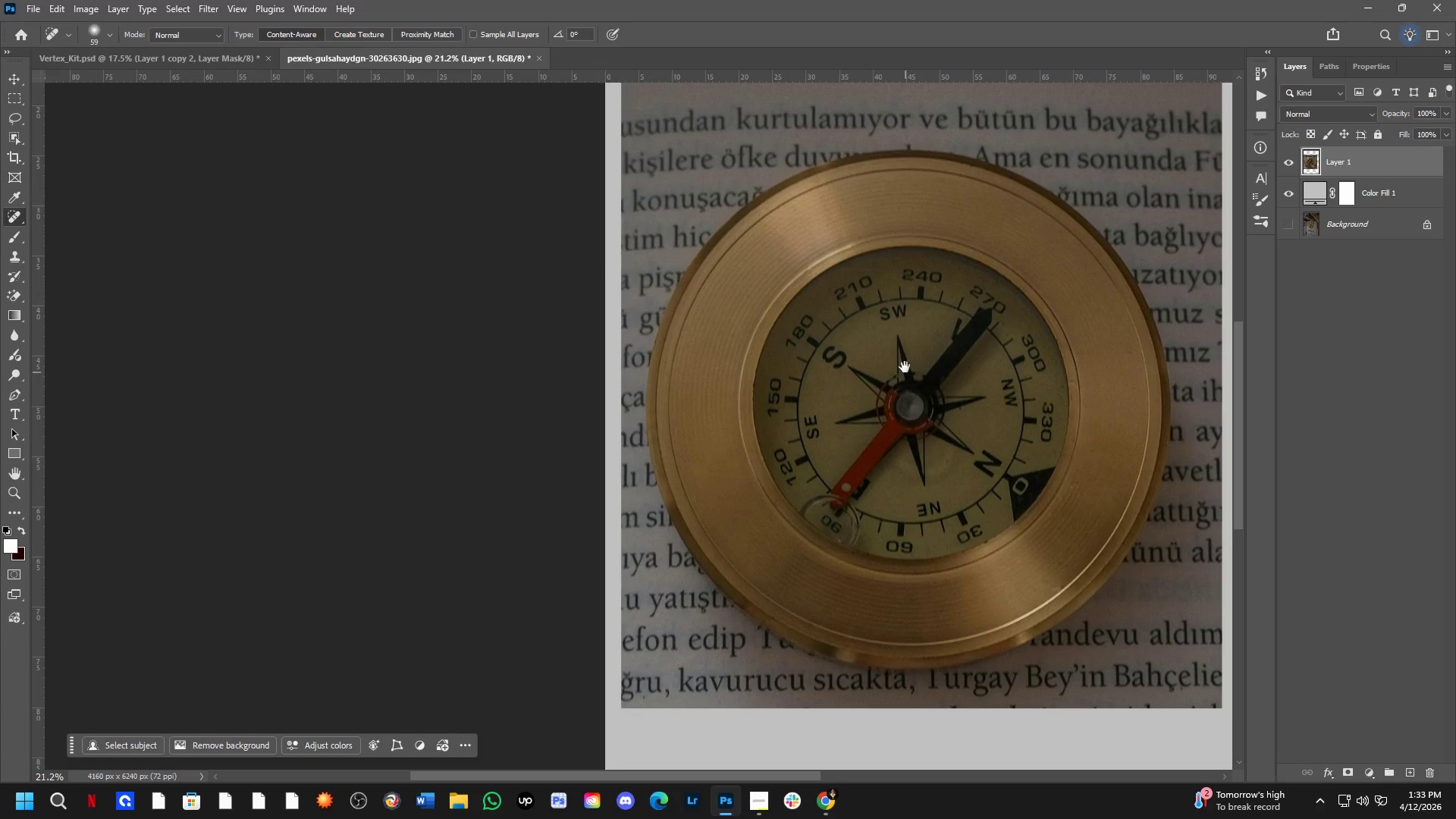 
scroll: coordinate [949, 354], scroll_direction: down, amount: 12.0
 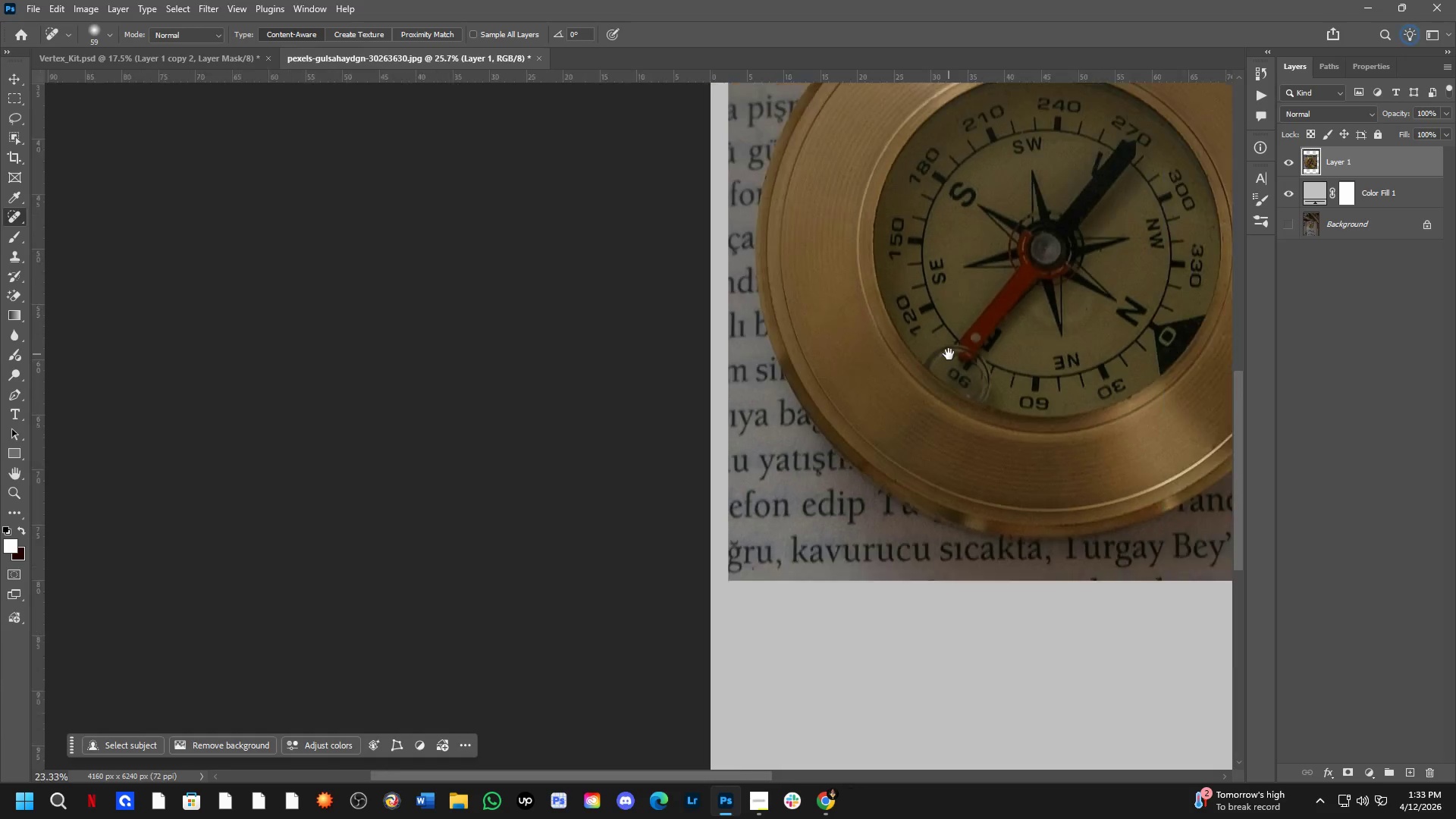 
left_click_drag(start_coordinate=[1034, 261], to_coordinate=[907, 409])
 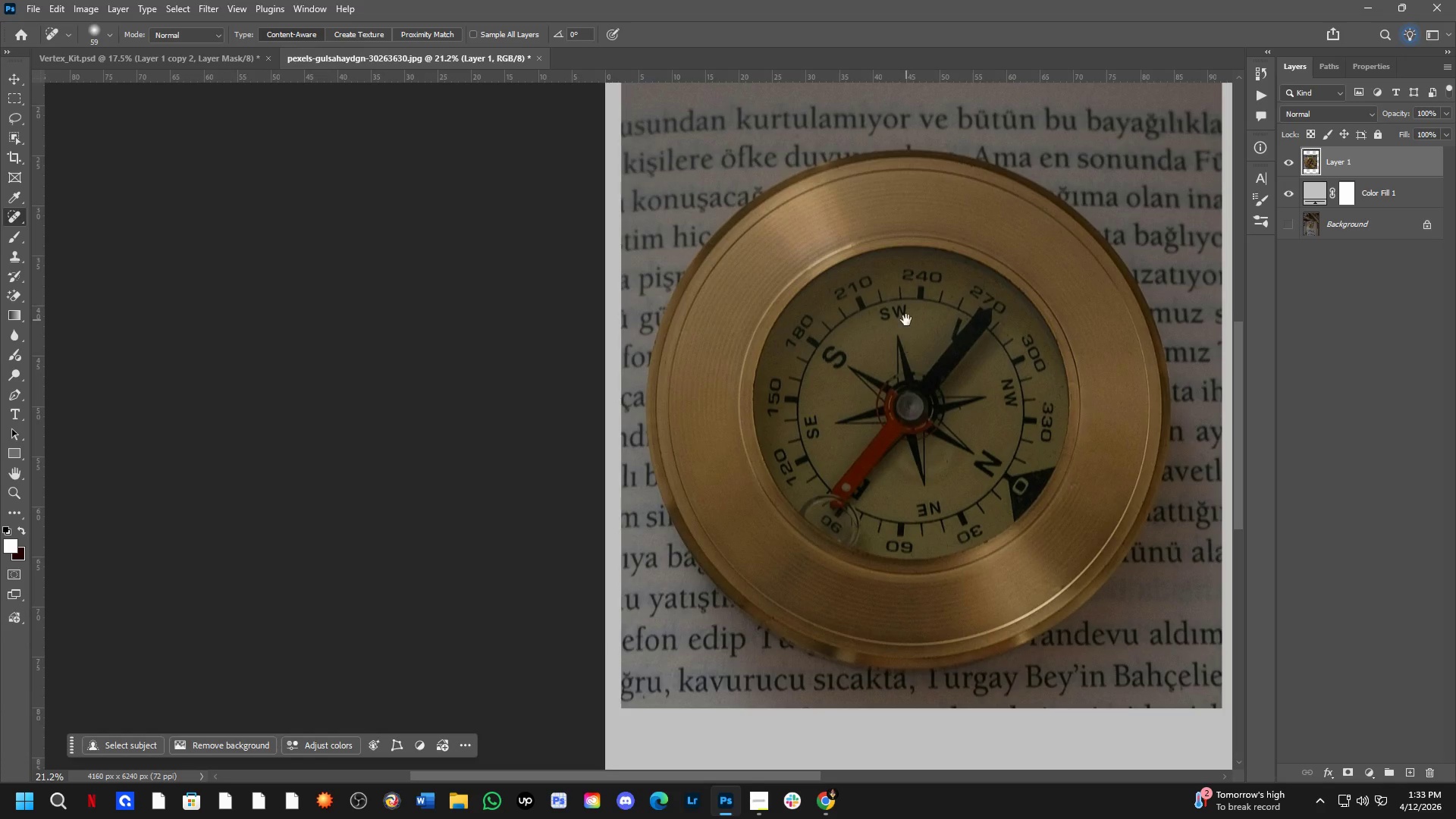 
hold_key(key=Space, duration=1.53)
 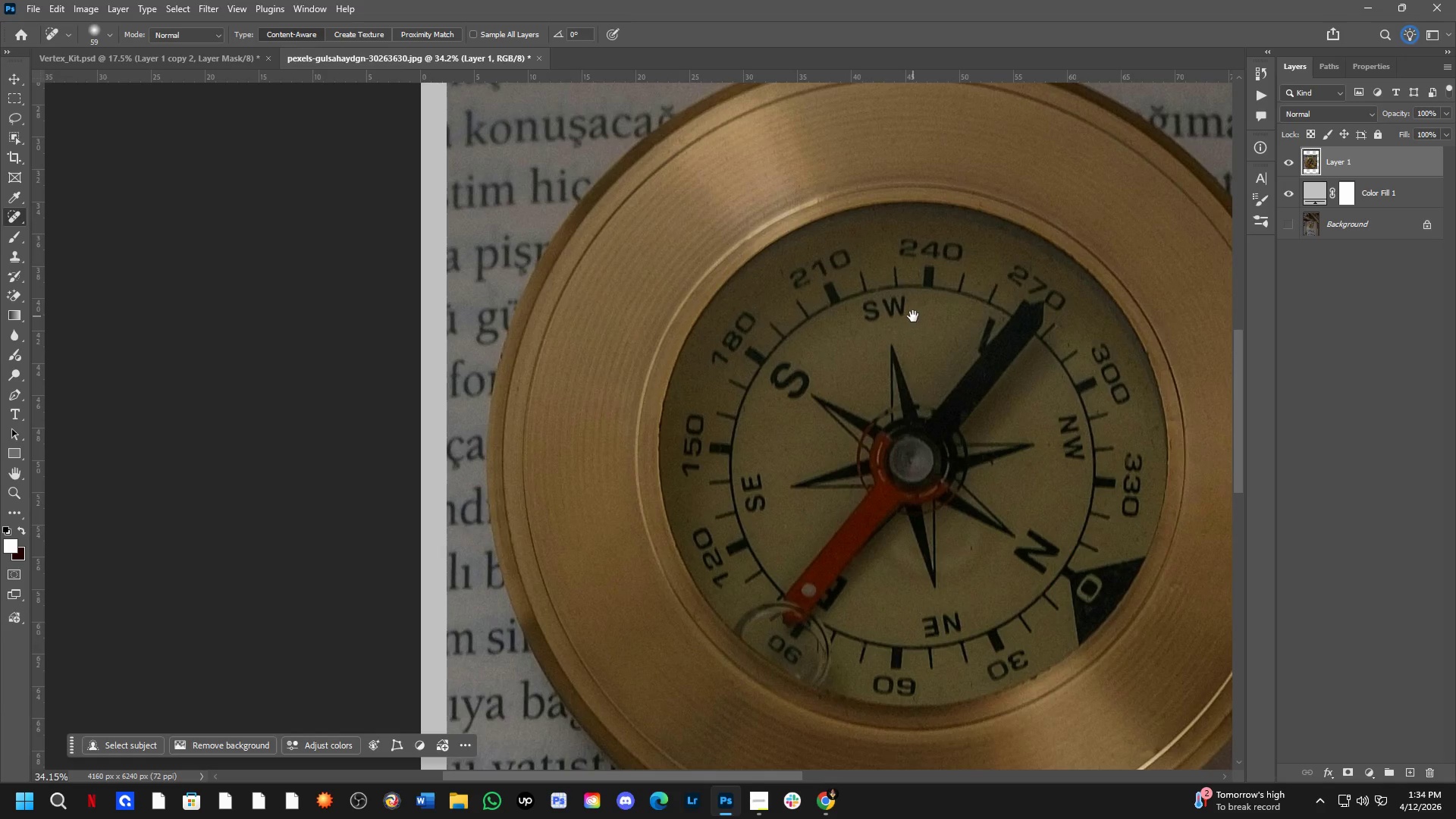 
hold_key(key=Space, duration=1.5)
 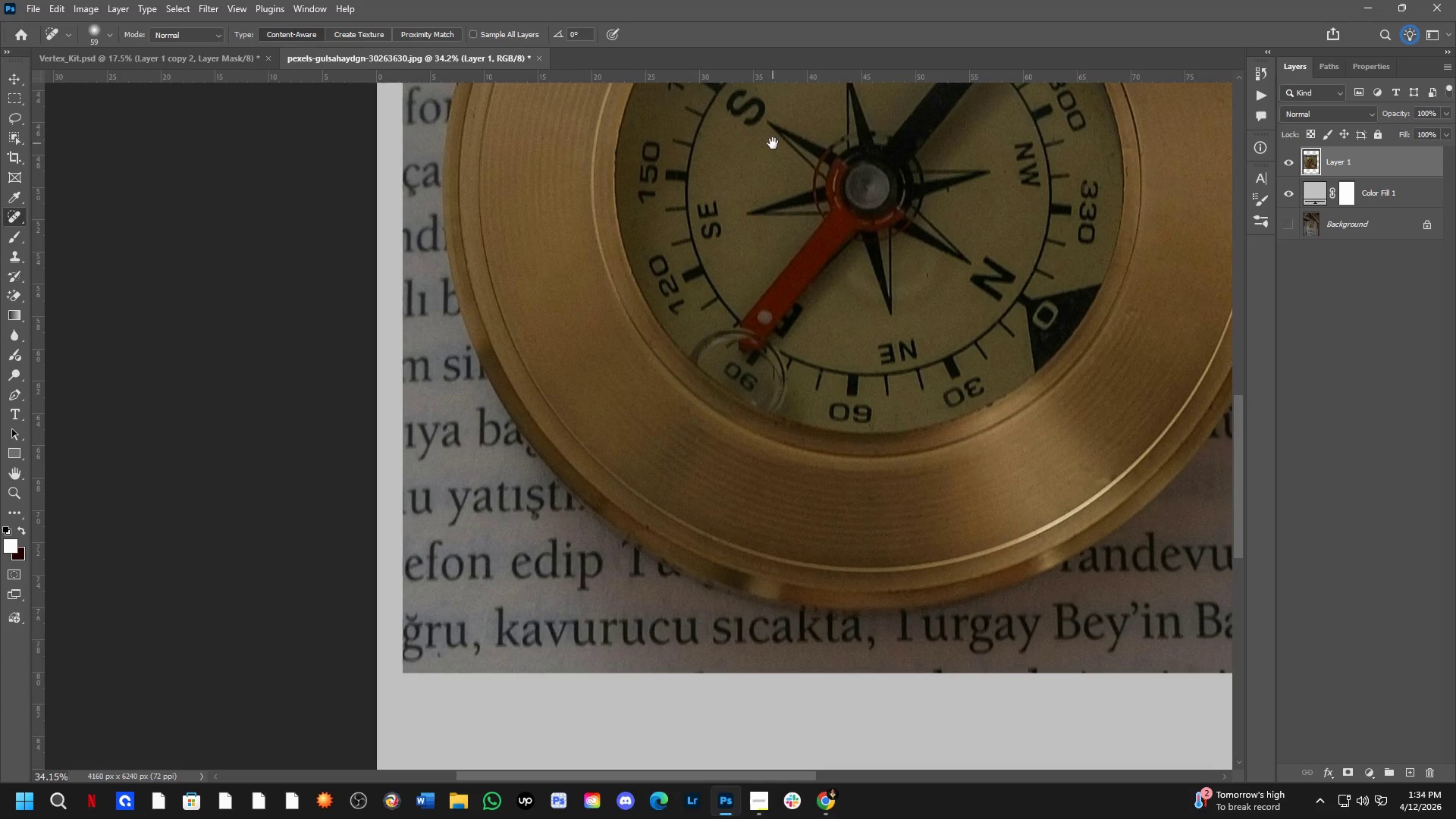 
scroll: coordinate [913, 316], scroll_direction: up, amount: 5.0
 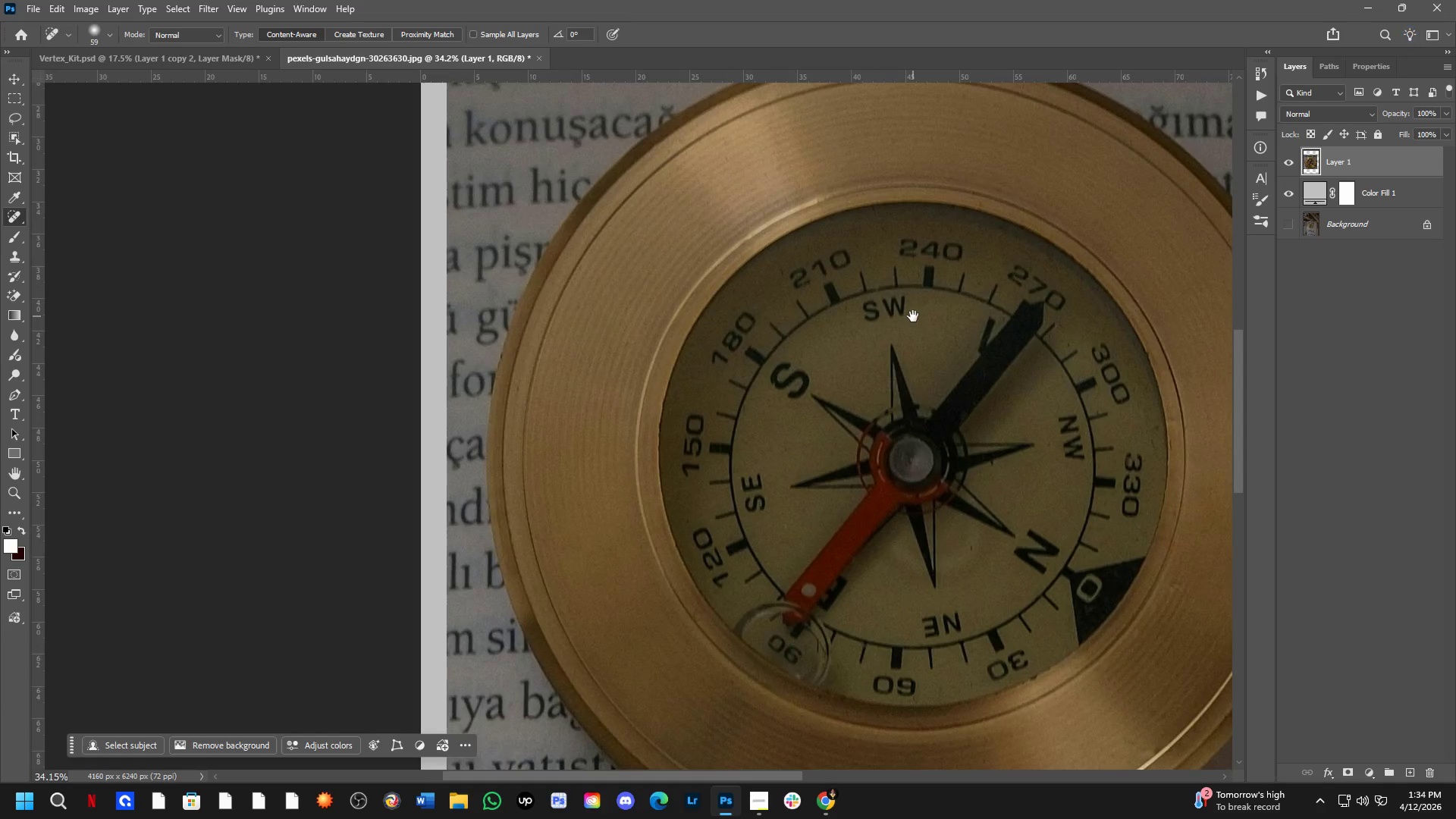 
left_click_drag(start_coordinate=[817, 416], to_coordinate=[822, 367])
 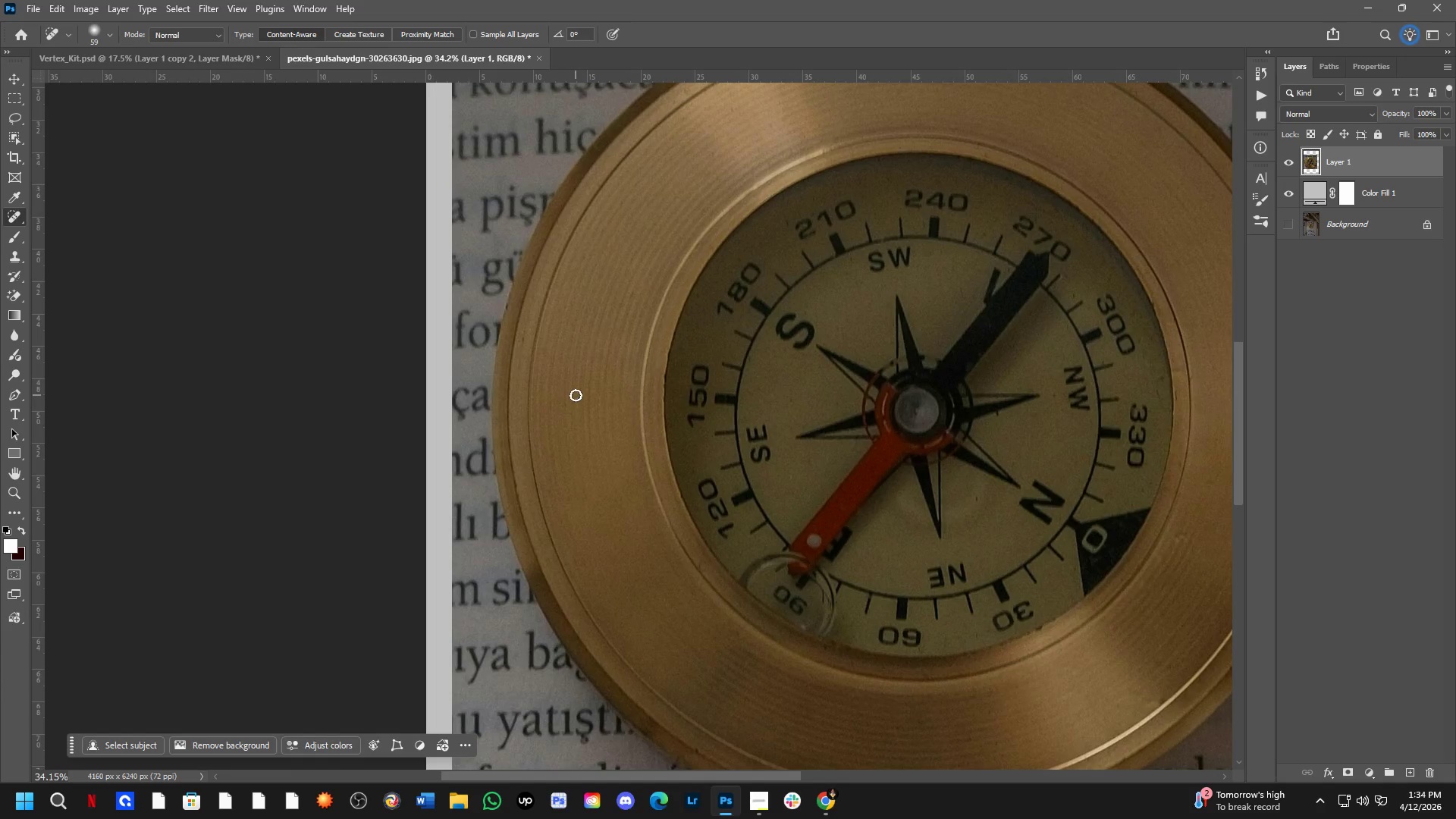 
hold_key(key=Space, duration=1.52)
 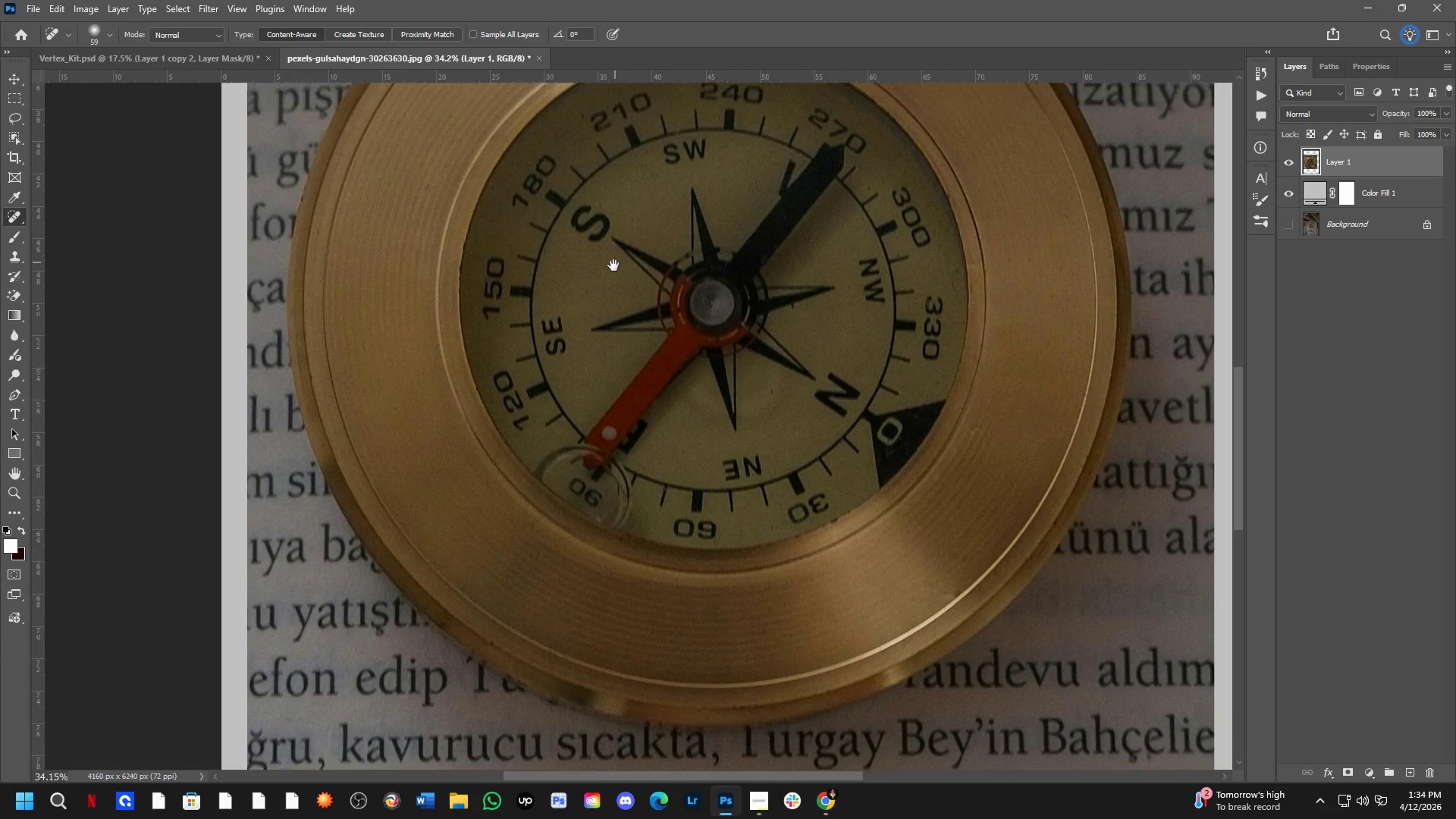 
hold_key(key=Space, duration=1.51)
 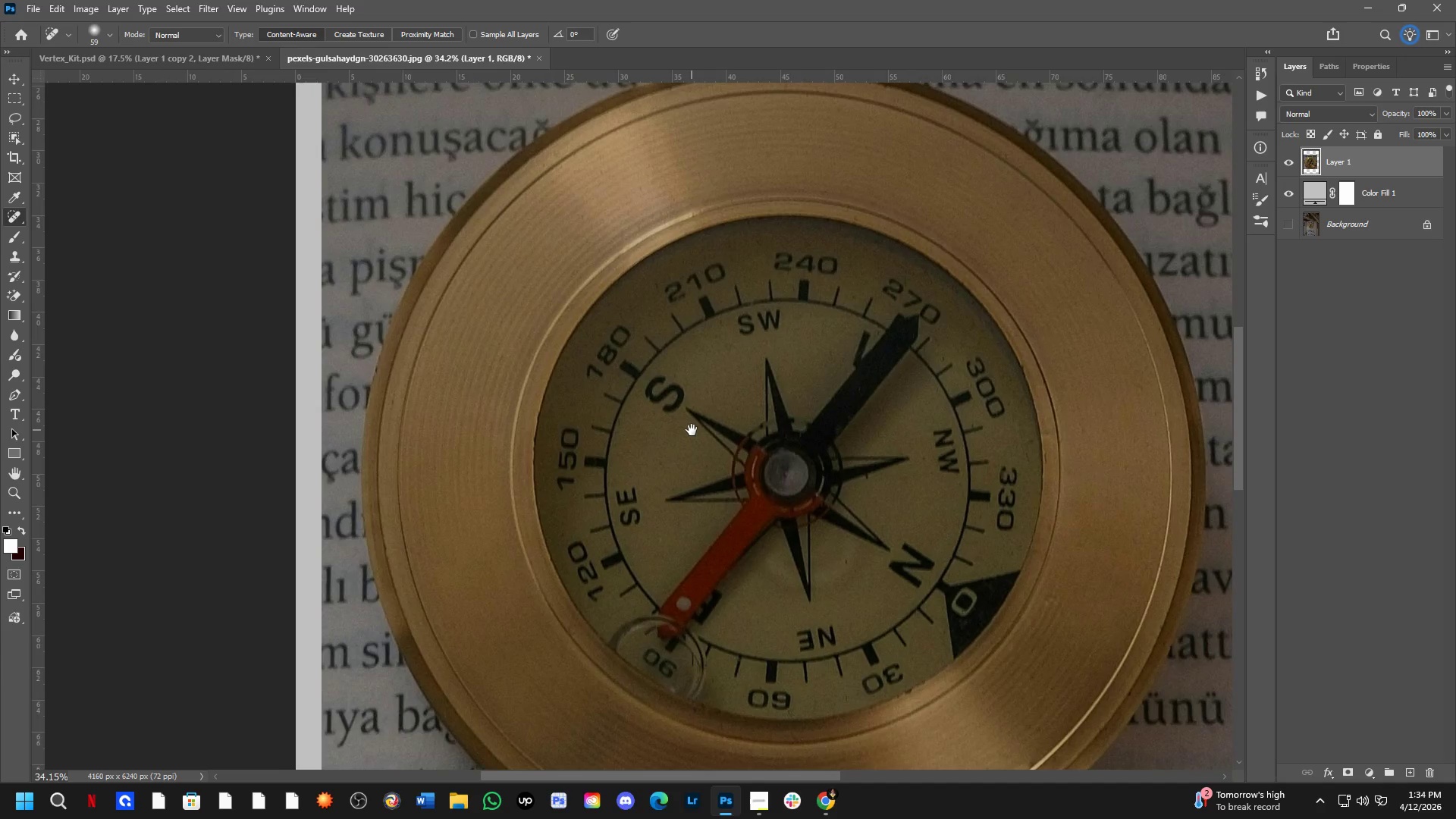 
hold_key(key=Space, duration=1.53)
 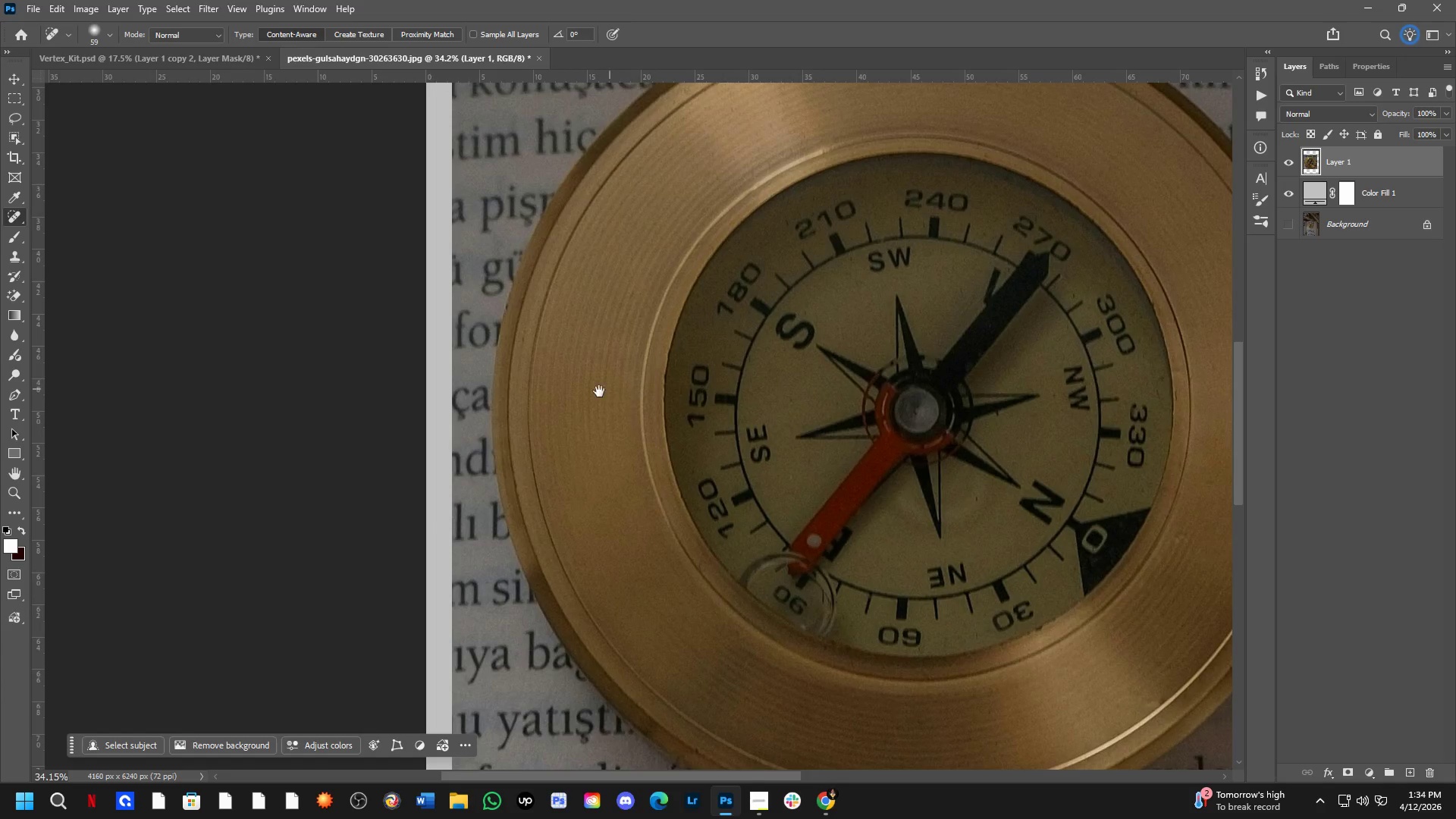 
hold_key(key=Space, duration=0.59)
 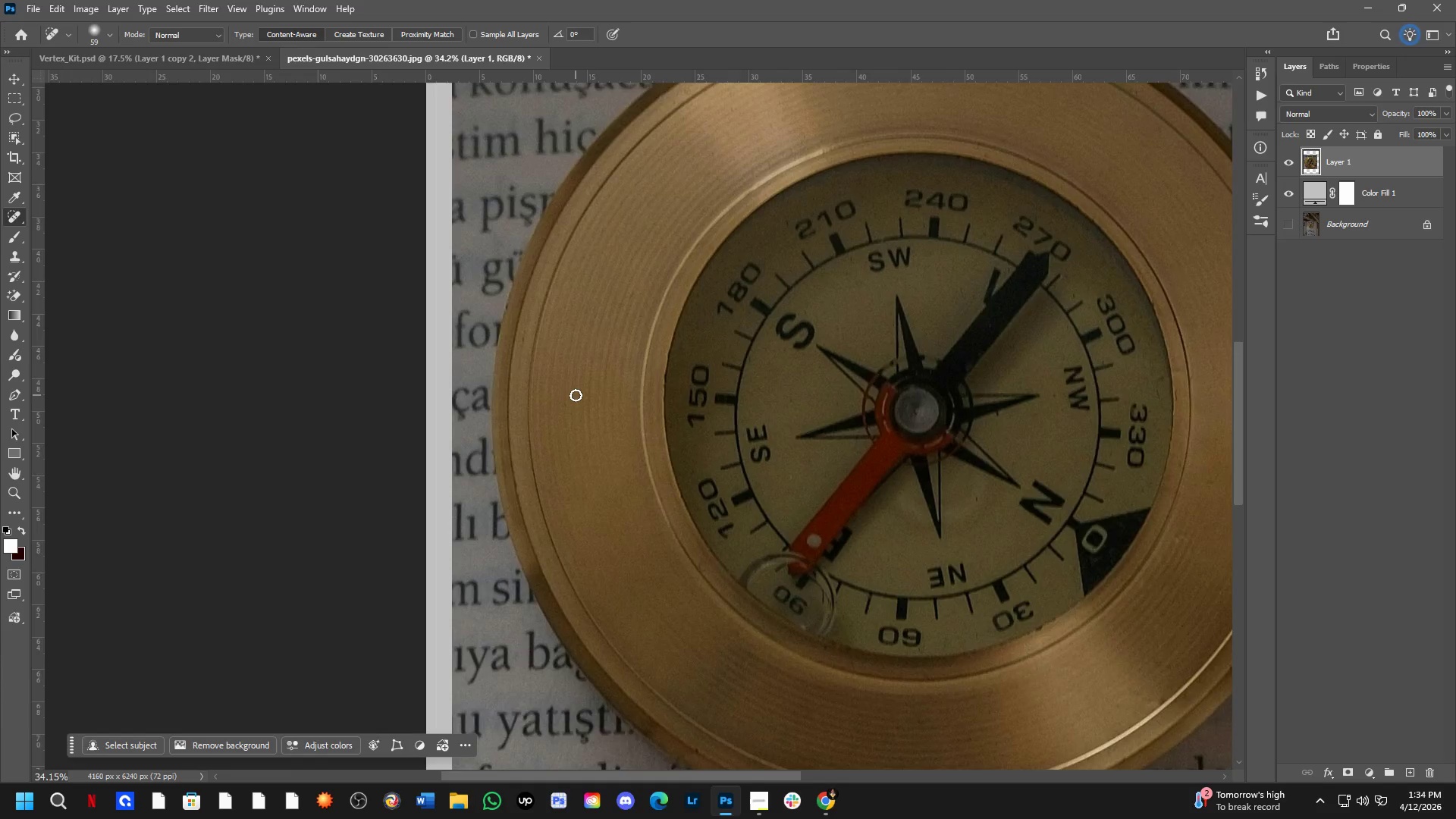 
scroll: coordinate [585, 372], scroll_direction: up, amount: 9.0
 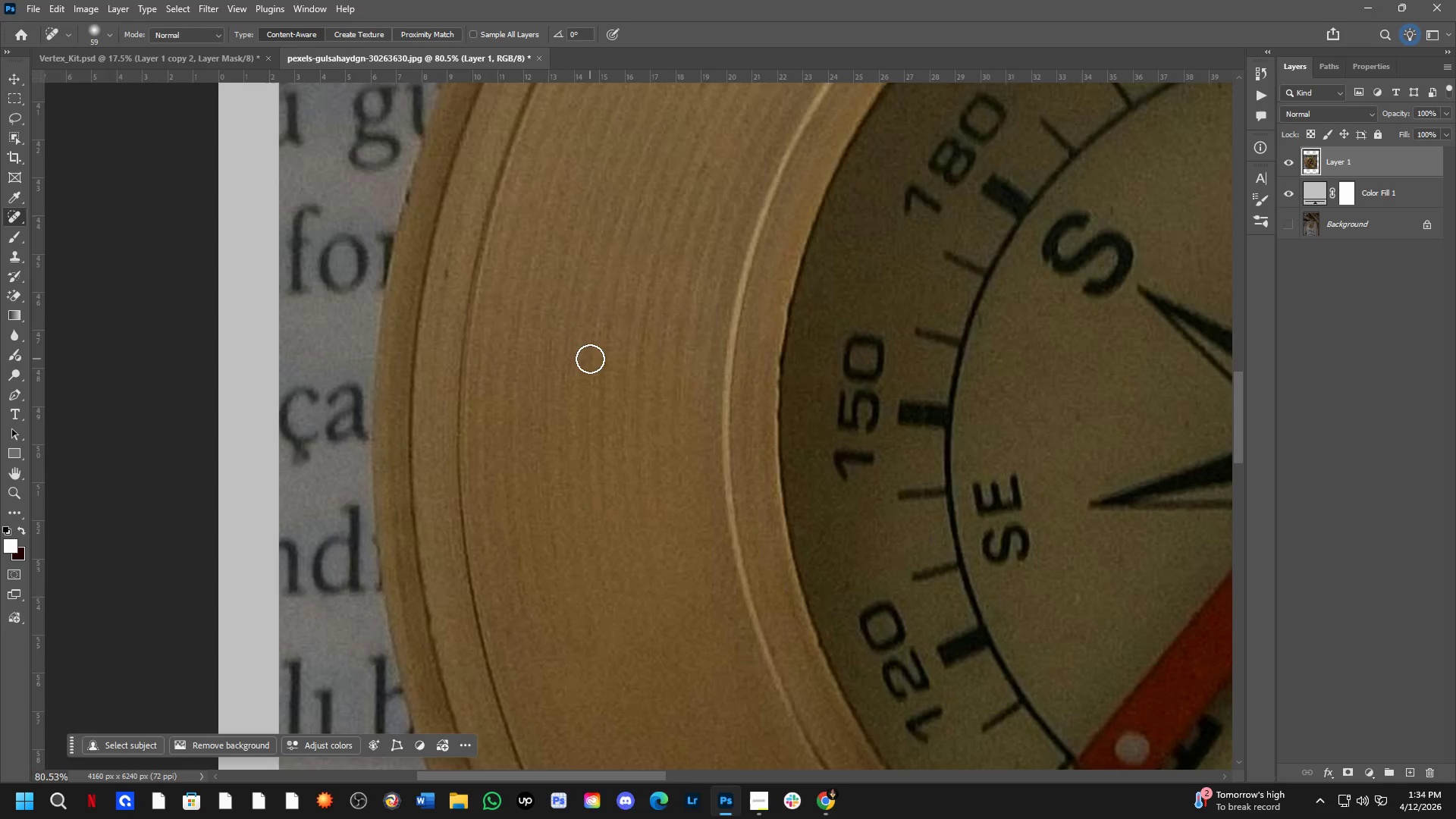 
hold_key(key=Space, duration=1.08)
 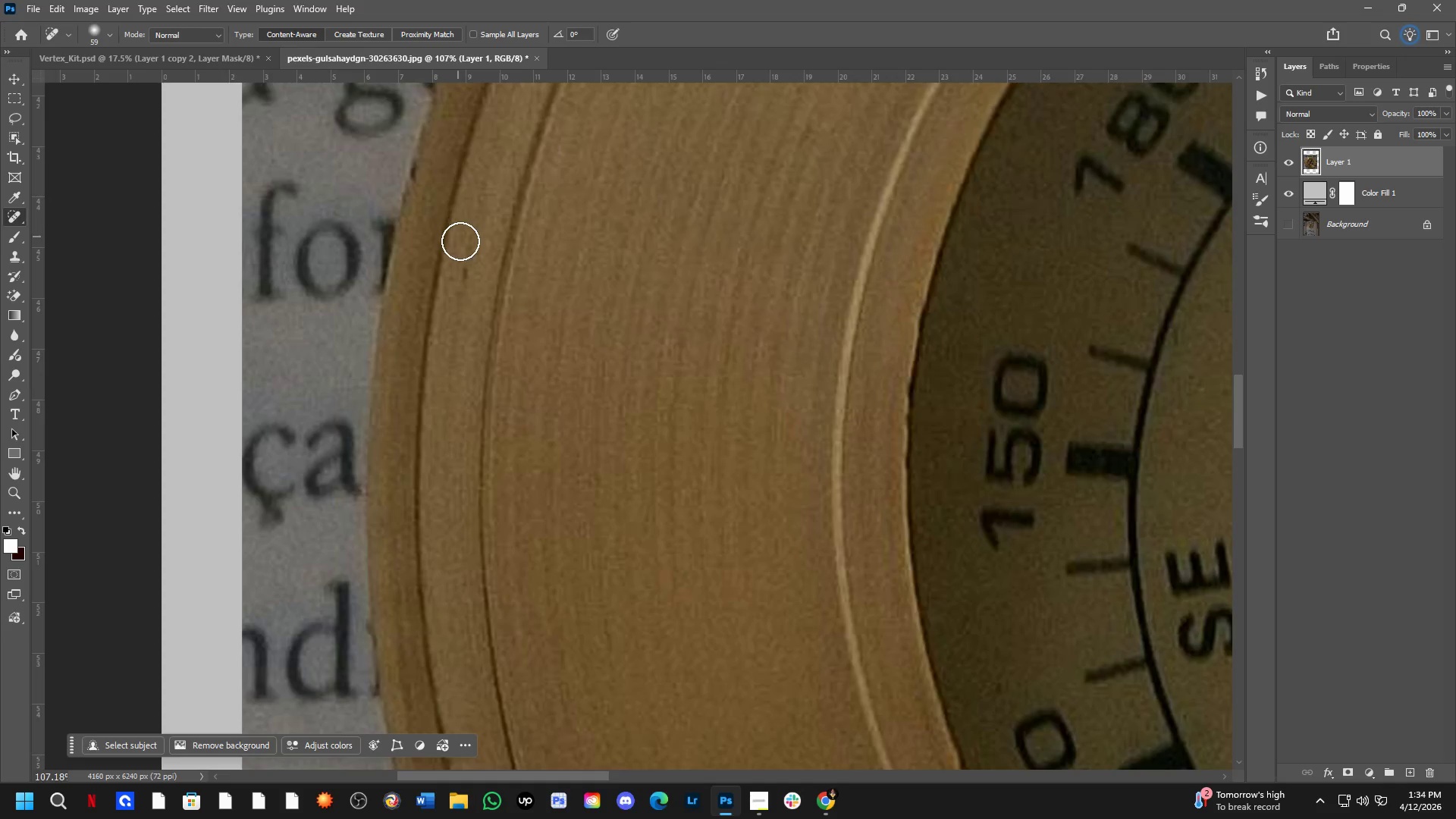 
scroll: coordinate [595, 349], scroll_direction: up, amount: 3.0
 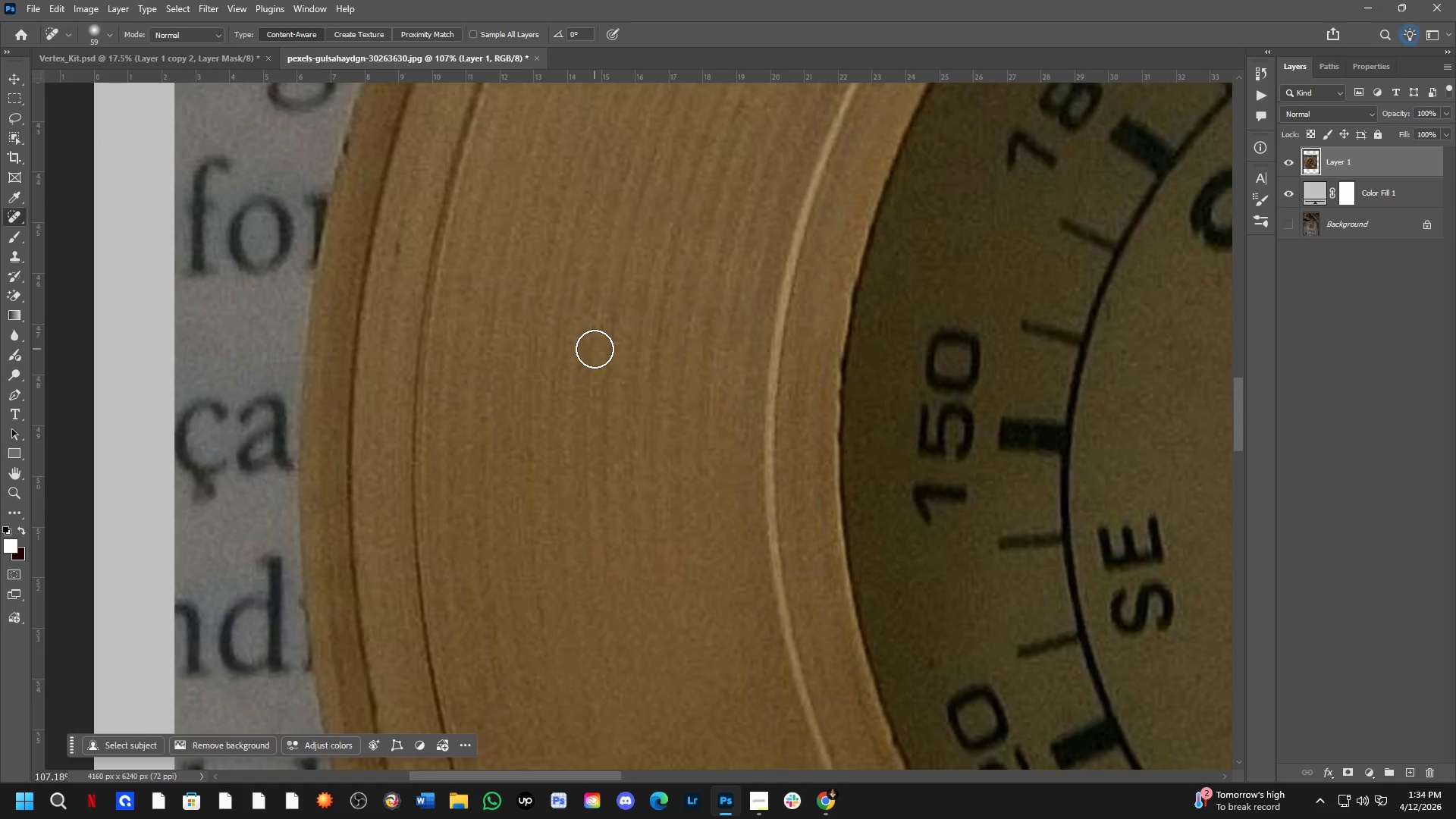 
left_click_drag(start_coordinate=[595, 349], to_coordinate=[662, 374])
 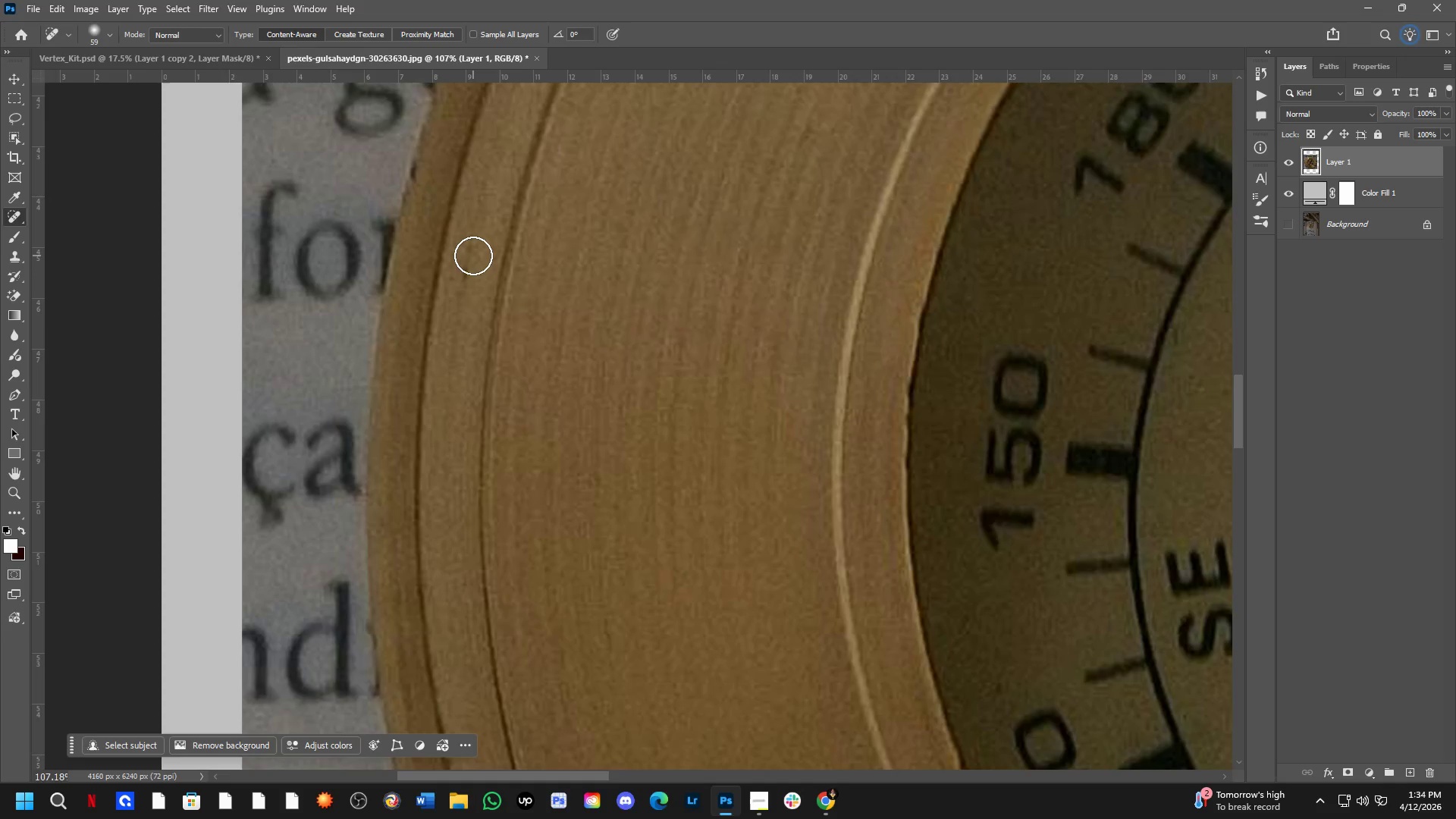 
left_click_drag(start_coordinate=[473, 256], to_coordinate=[443, 295])
 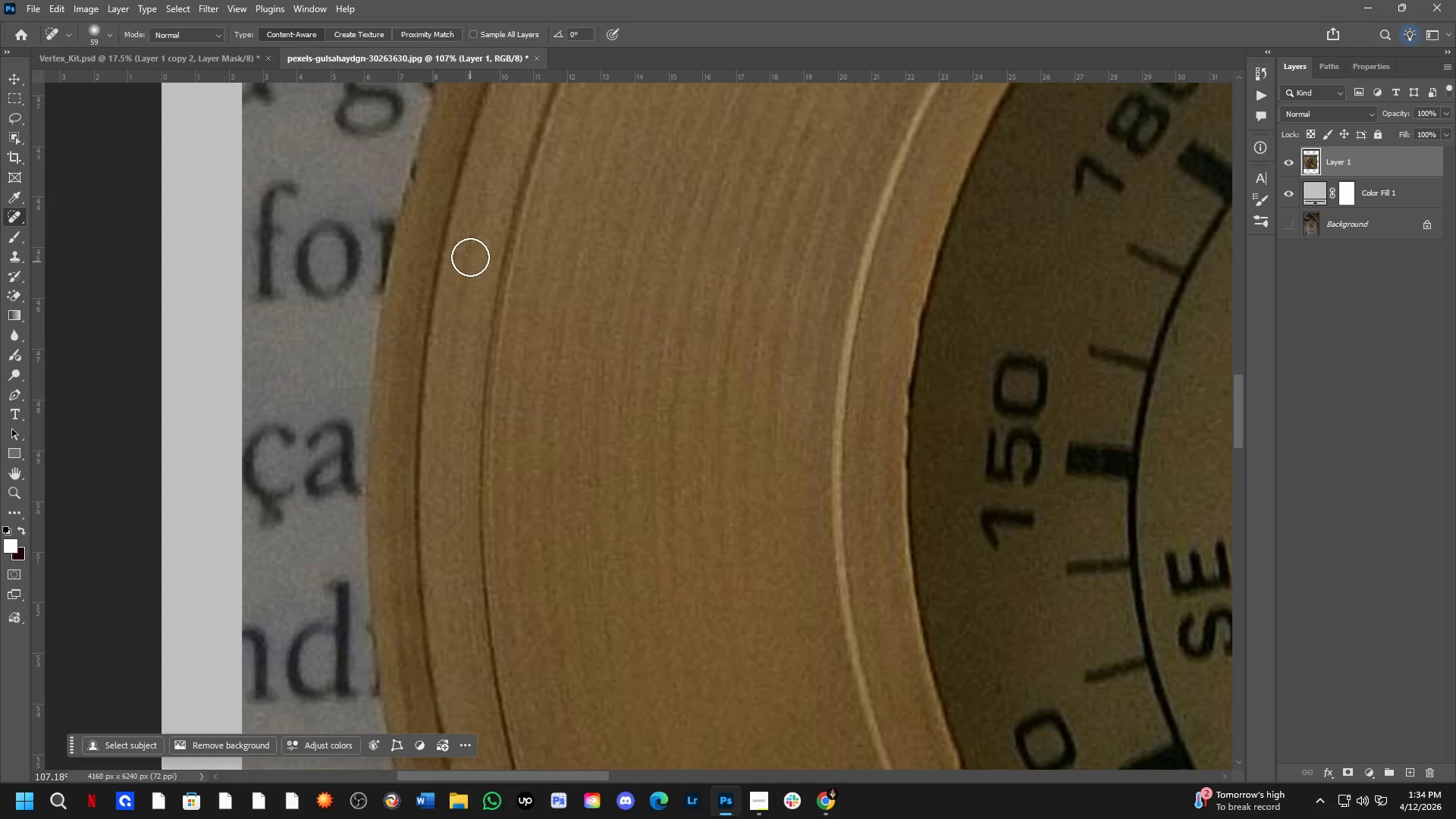 
left_click_drag(start_coordinate=[470, 253], to_coordinate=[454, 306])
 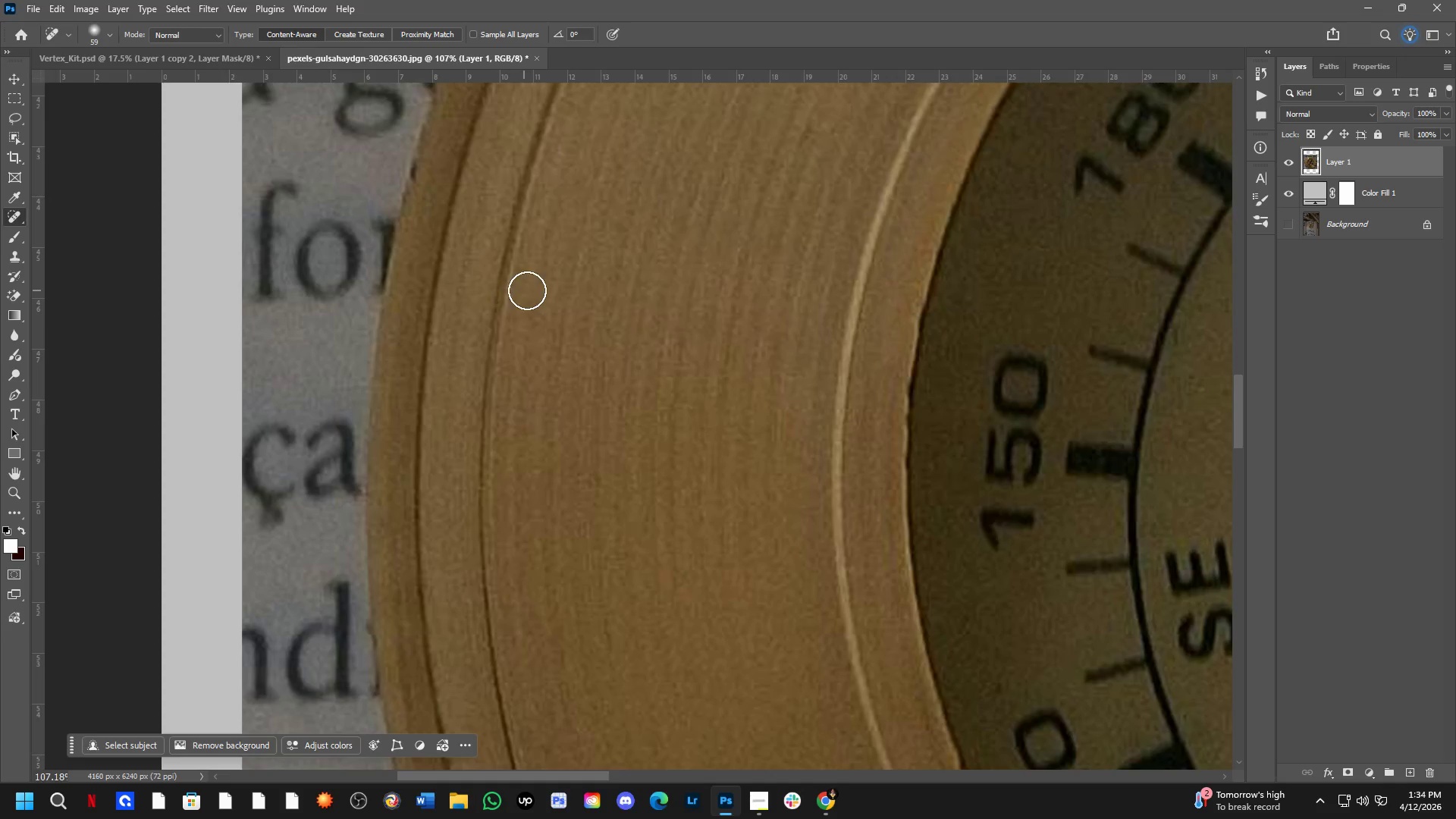 
hold_key(key=Space, duration=1.0)
 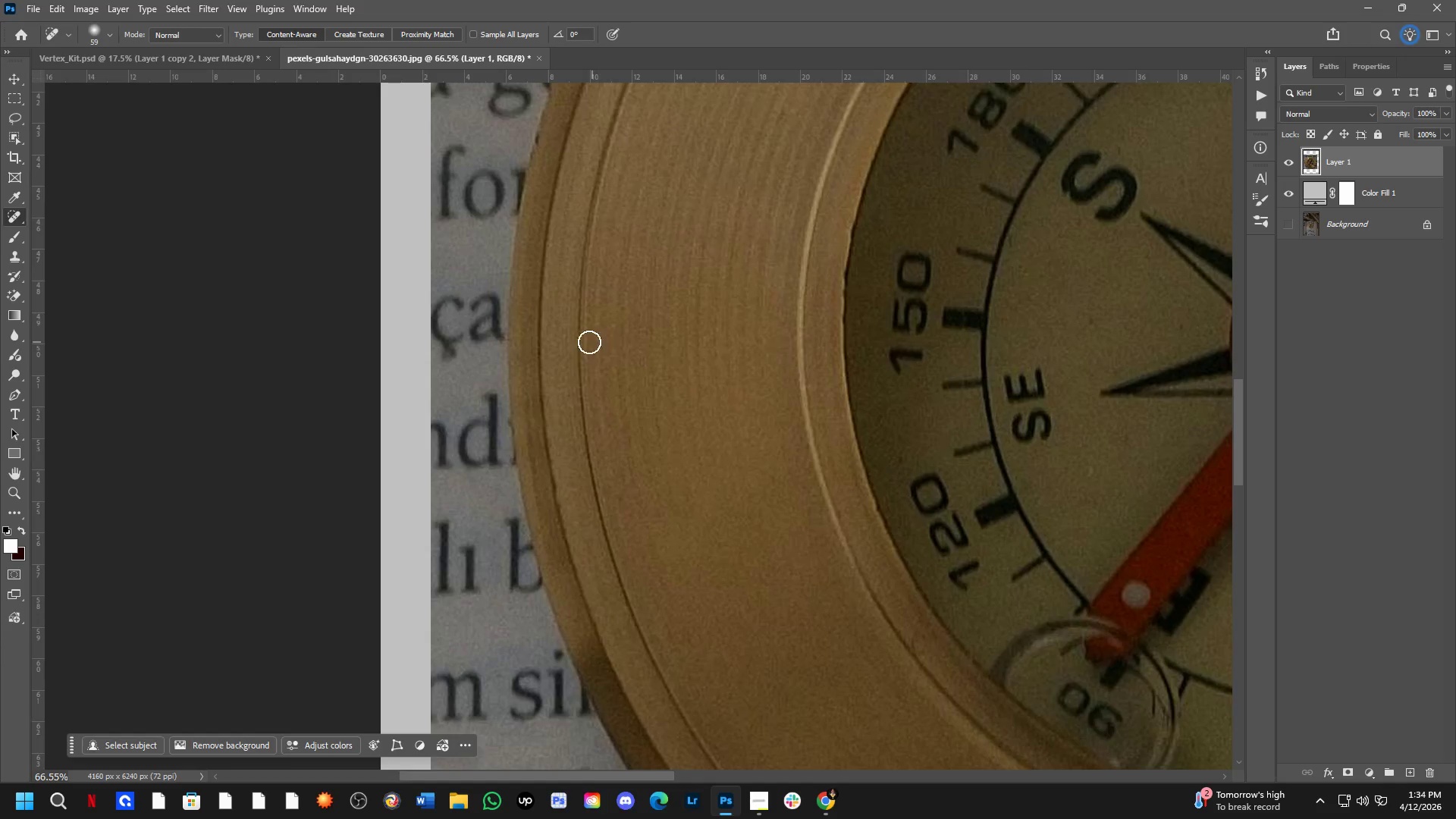 
scroll: coordinate [536, 301], scroll_direction: down, amount: 5.0
 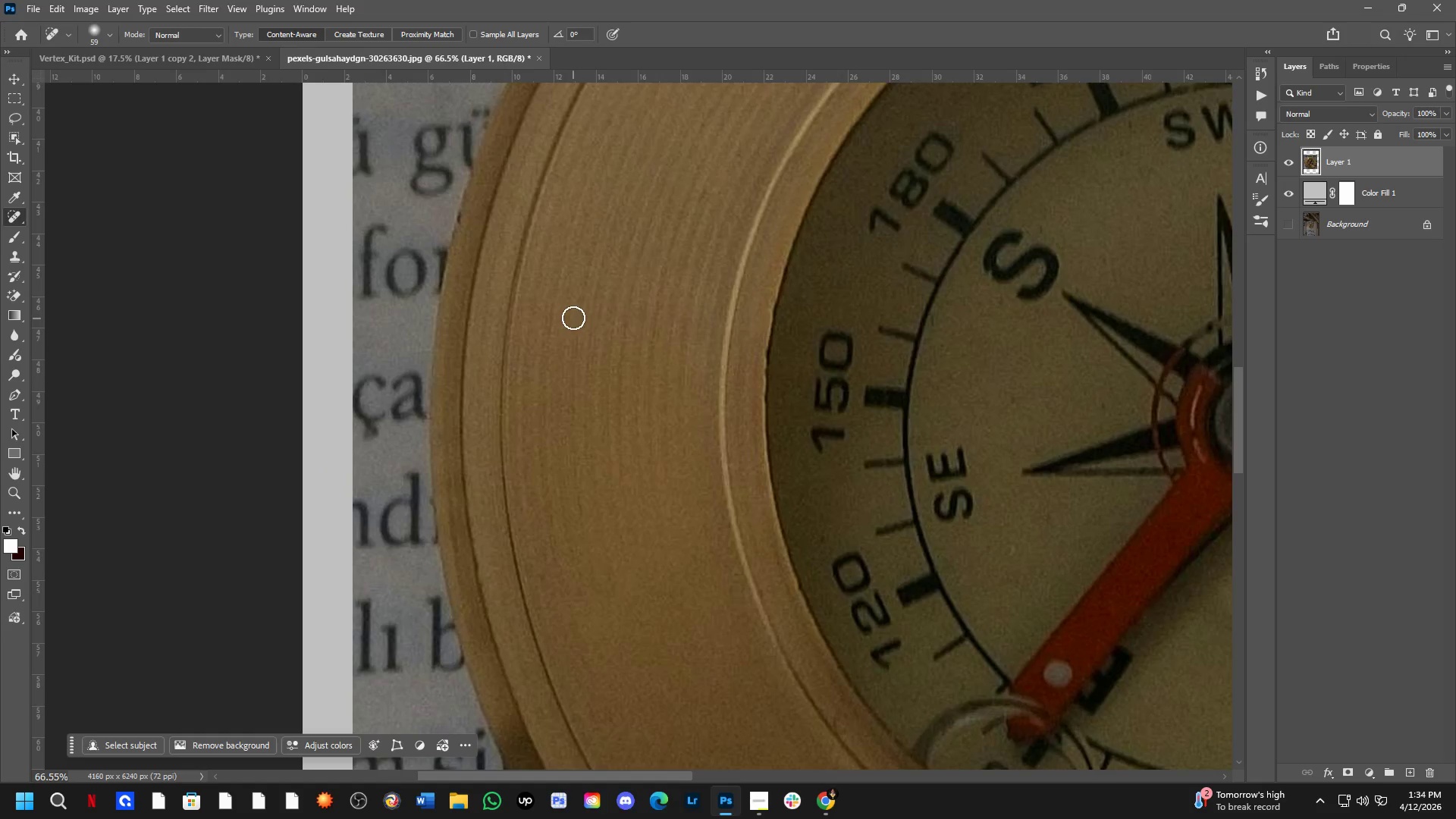 
left_click_drag(start_coordinate=[571, 327], to_coordinate=[649, 248])
 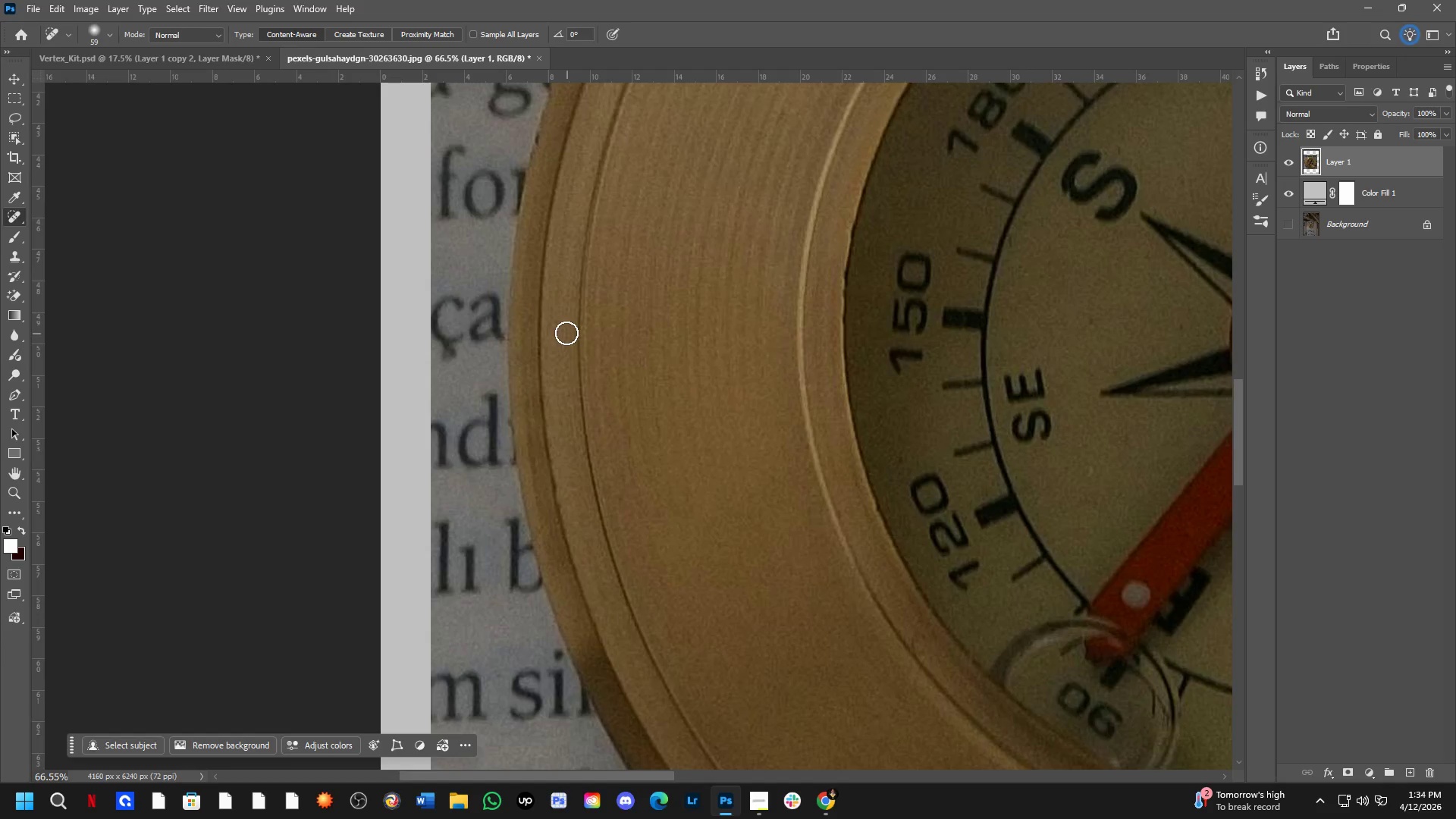 
left_click_drag(start_coordinate=[551, 318], to_coordinate=[554, 365])
 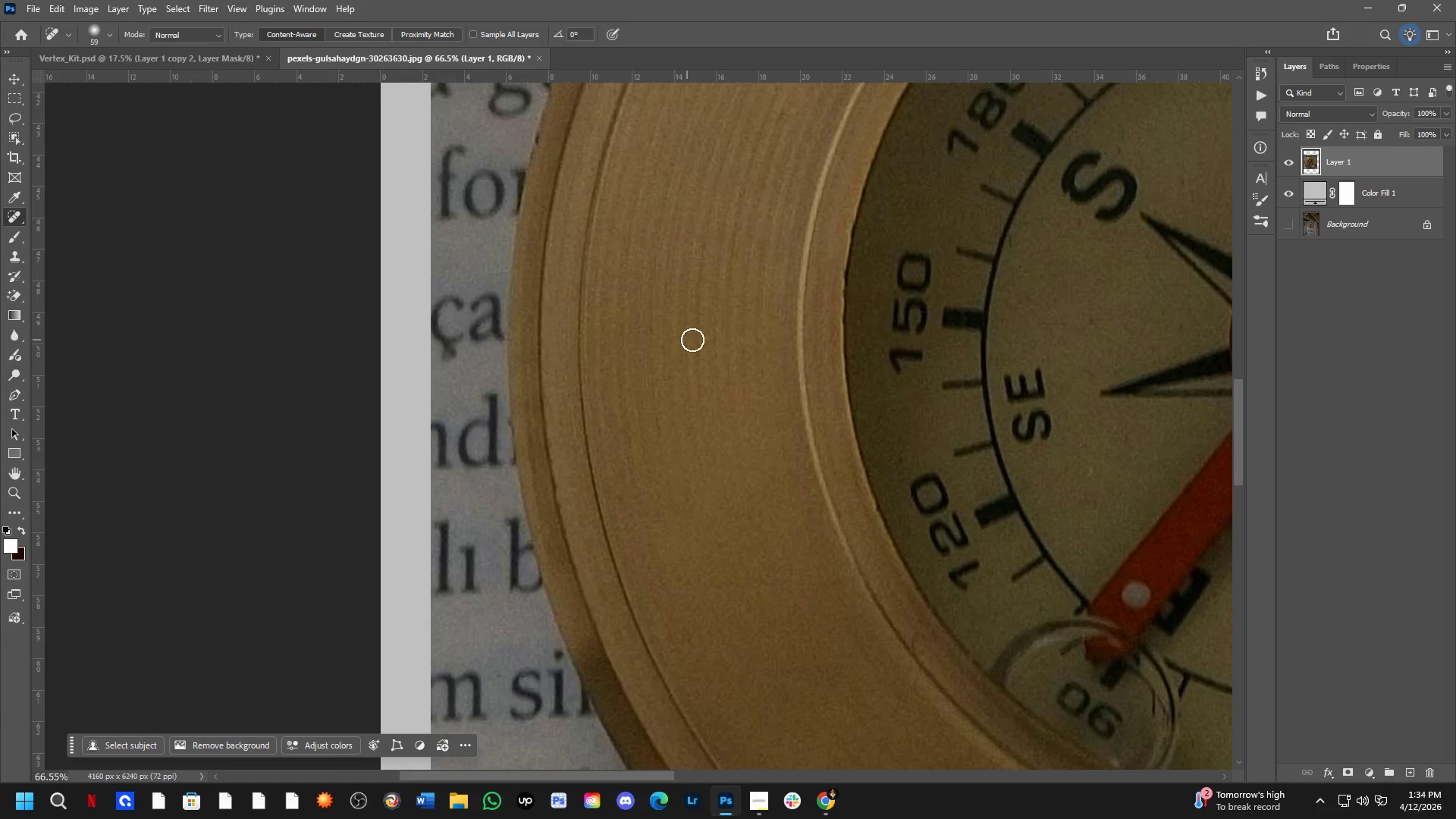 
hold_key(key=Space, duration=1.5)
 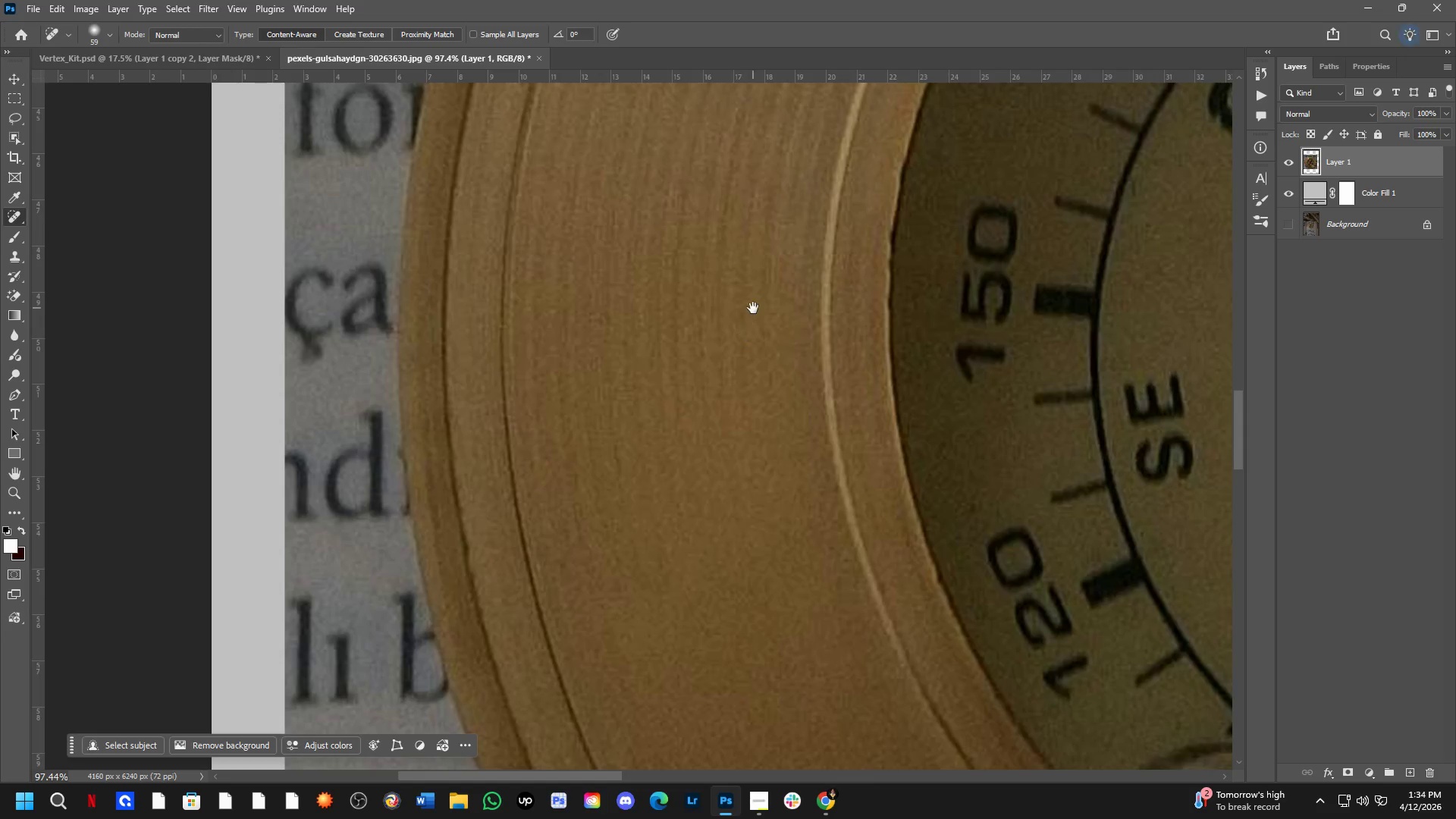 
hold_key(key=Space, duration=0.83)
 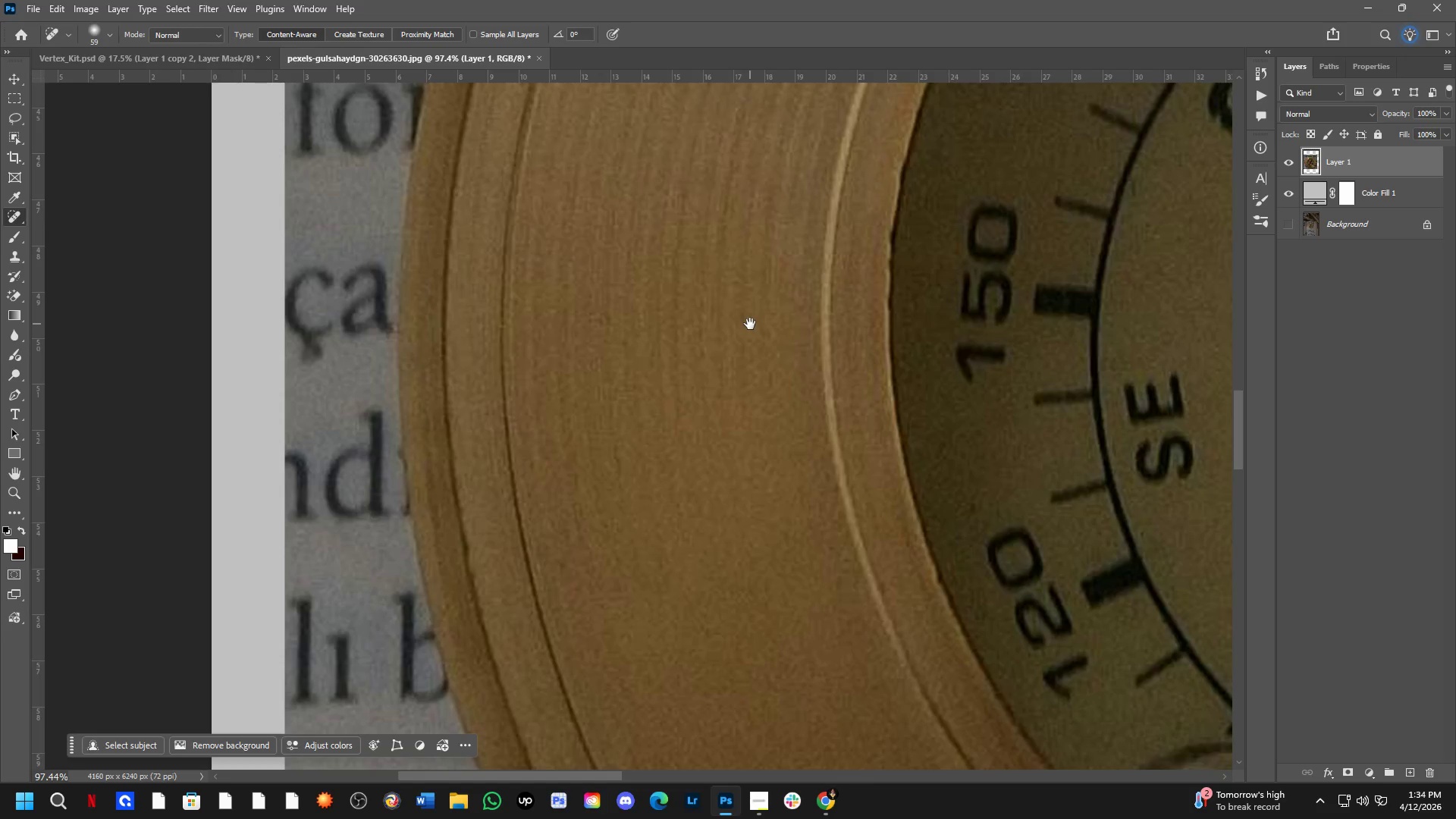 
scroll: coordinate [746, 350], scroll_direction: up, amount: 4.0
 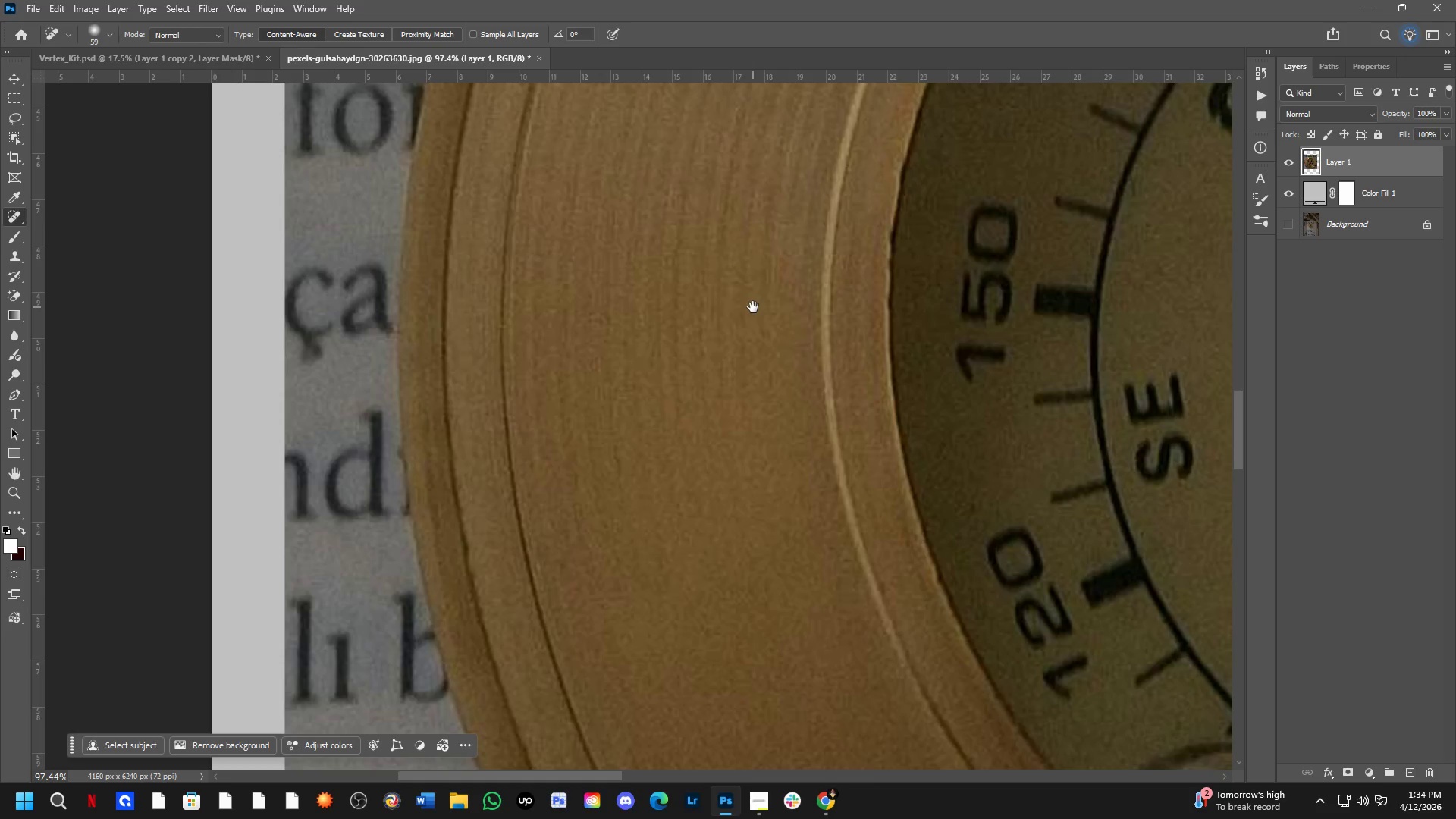 
hold_key(key=Space, duration=1.41)
 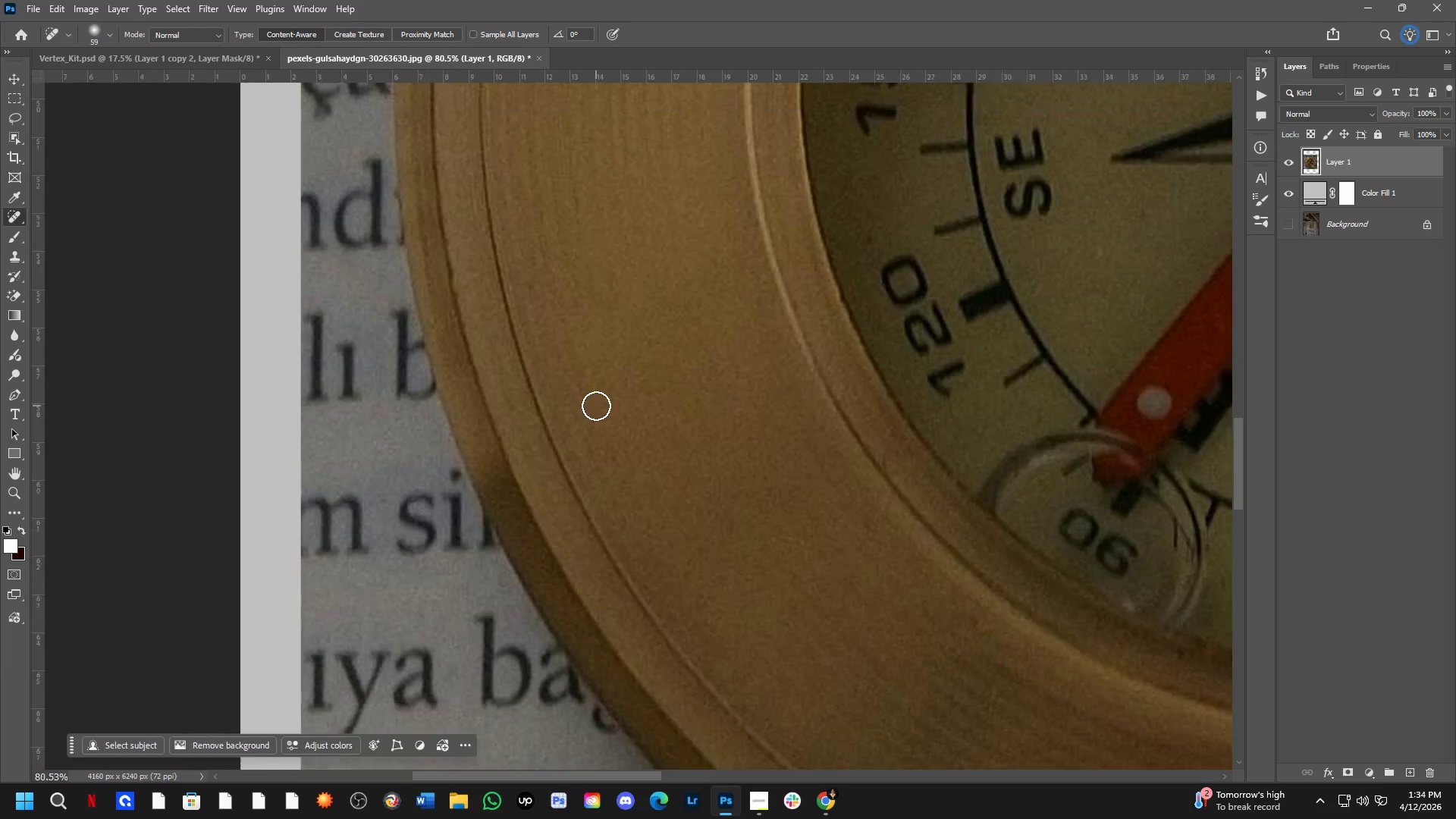 
left_click_drag(start_coordinate=[737, 364], to_coordinate=[691, 61])
 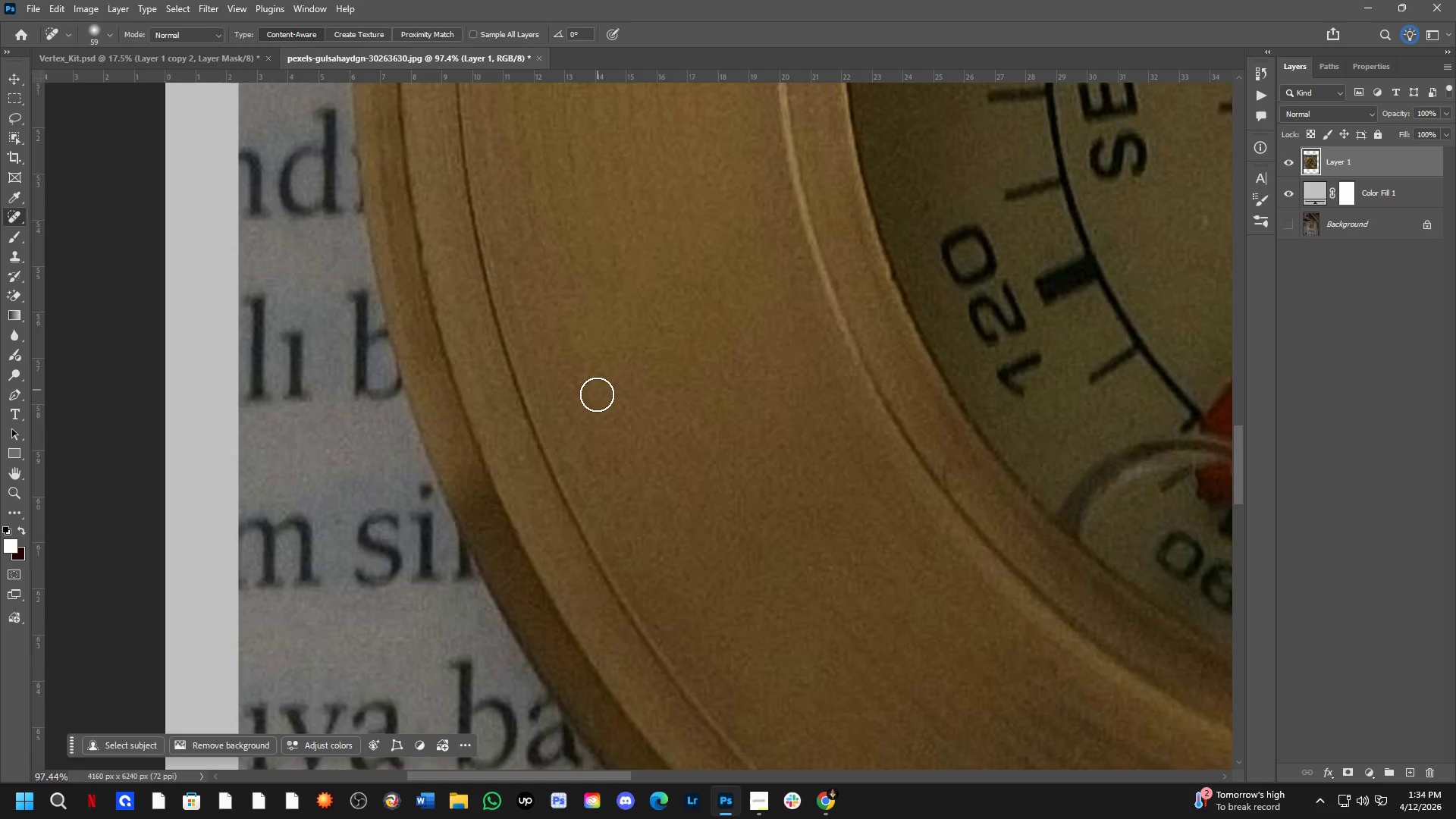 
hold_key(key=Space, duration=0.94)
 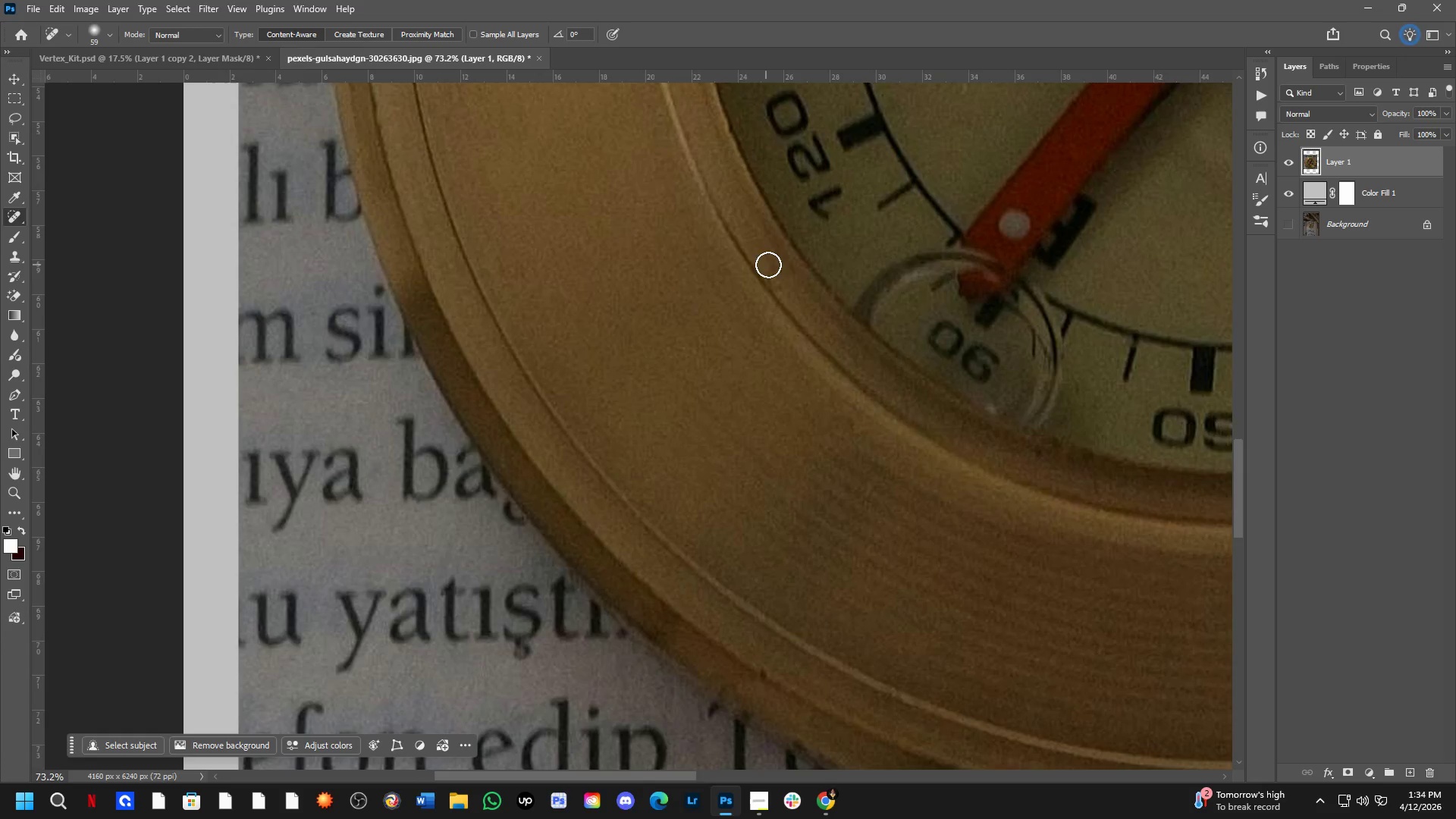 
left_click_drag(start_coordinate=[641, 444], to_coordinate=[552, 265])
 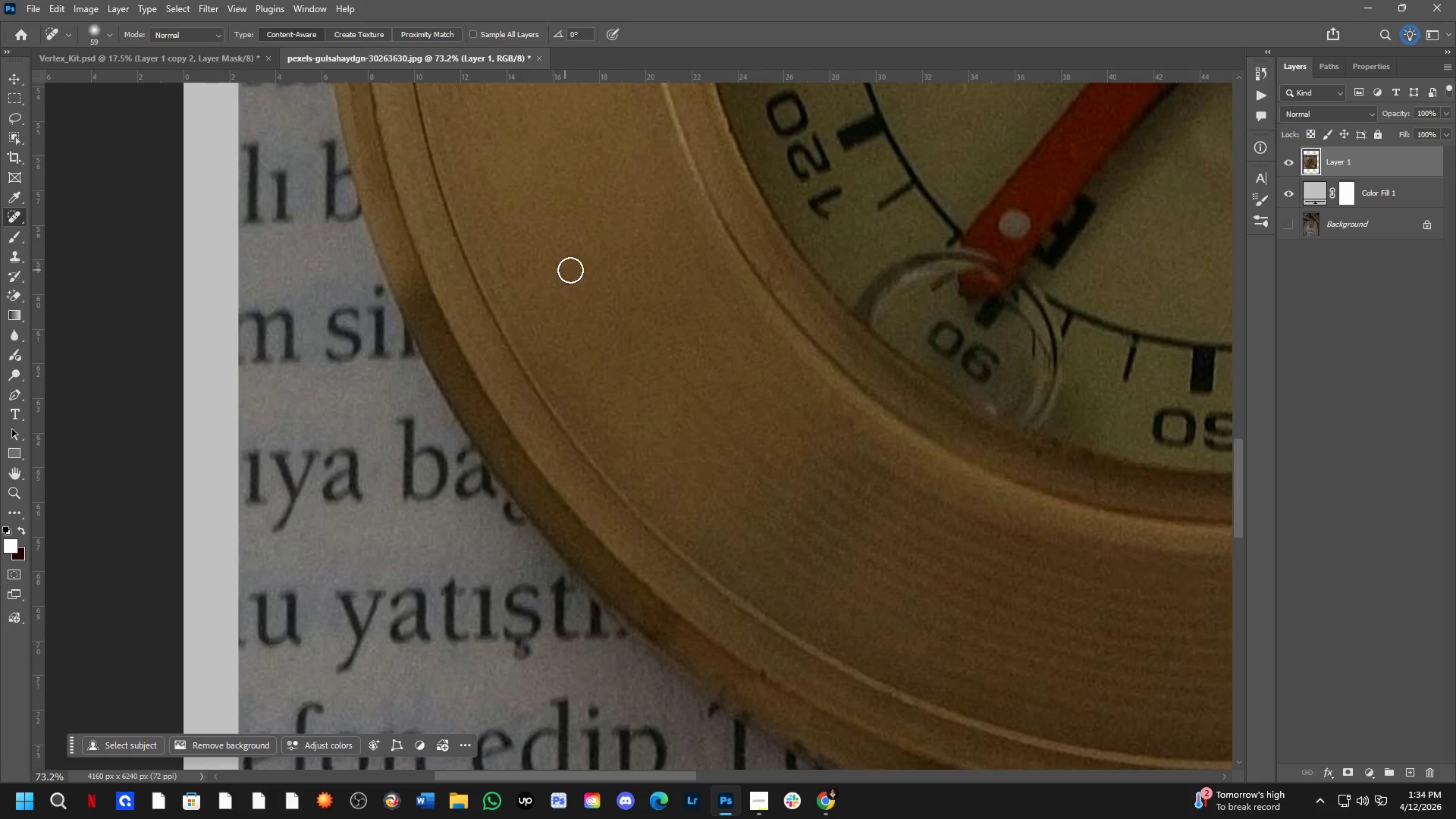 
scroll: coordinate [596, 406], scroll_direction: down, amount: 3.0
 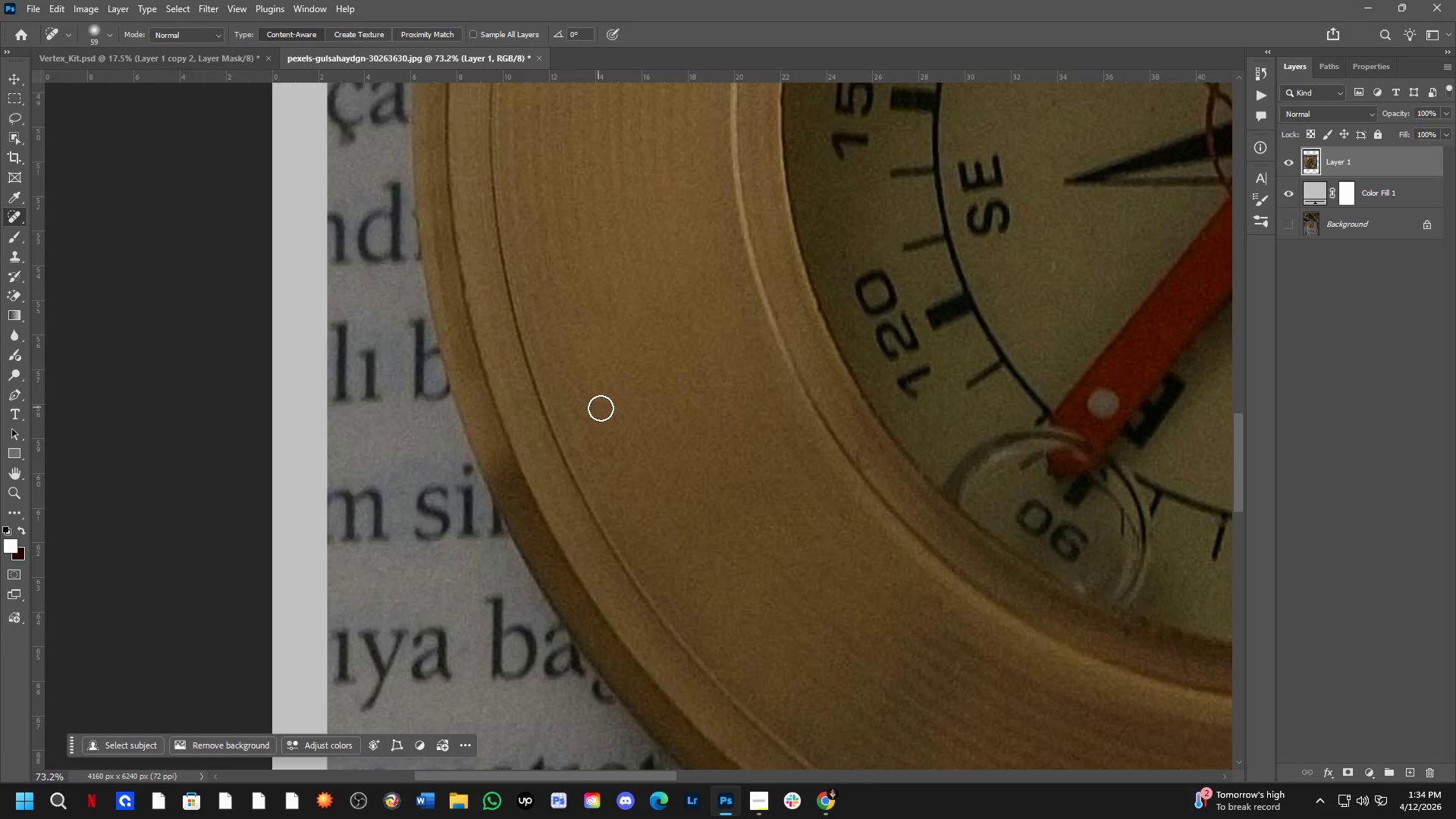 
hold_key(key=Space, duration=6.52)
 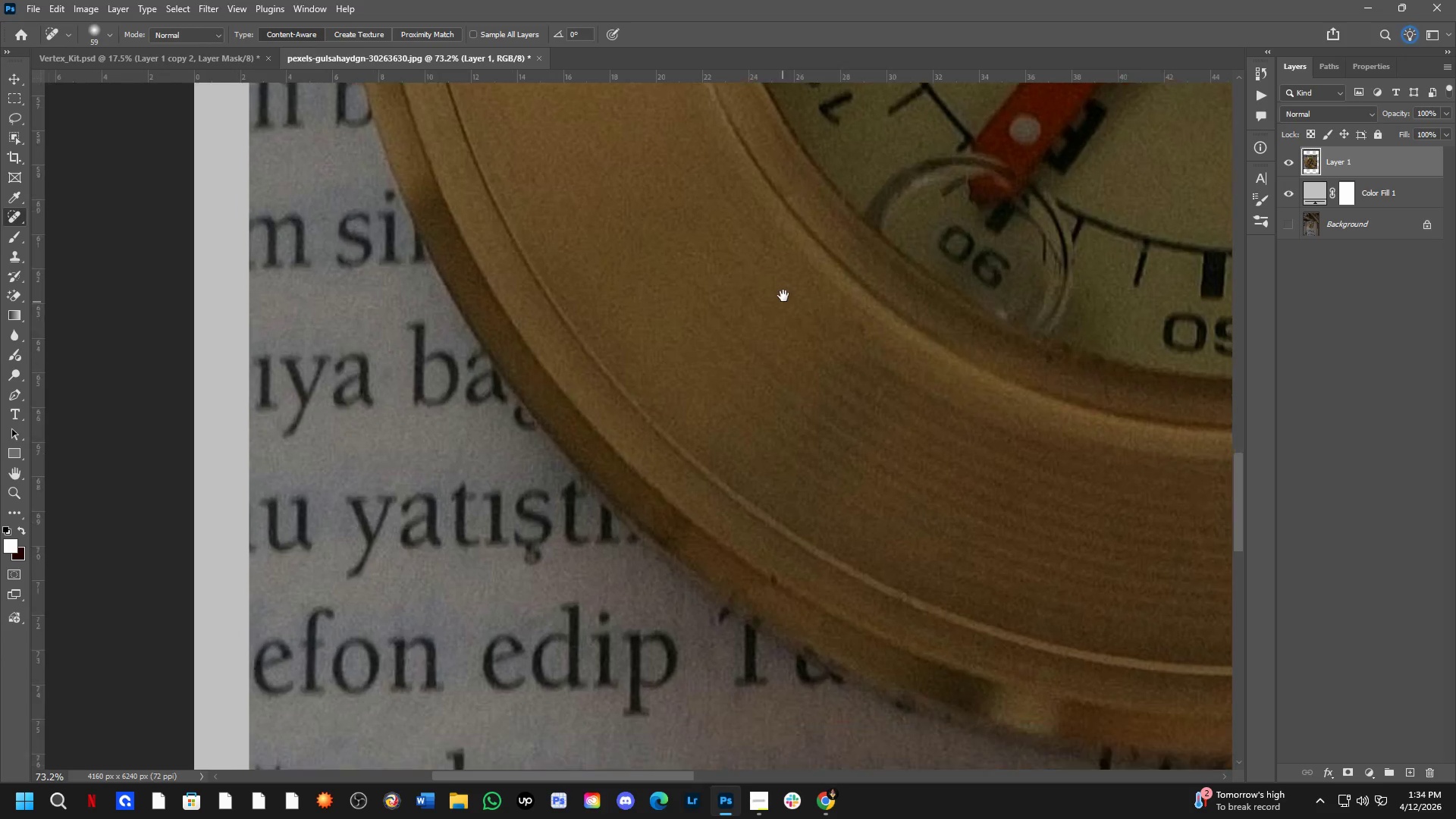 
left_click_drag(start_coordinate=[774, 261], to_coordinate=[786, 286])
 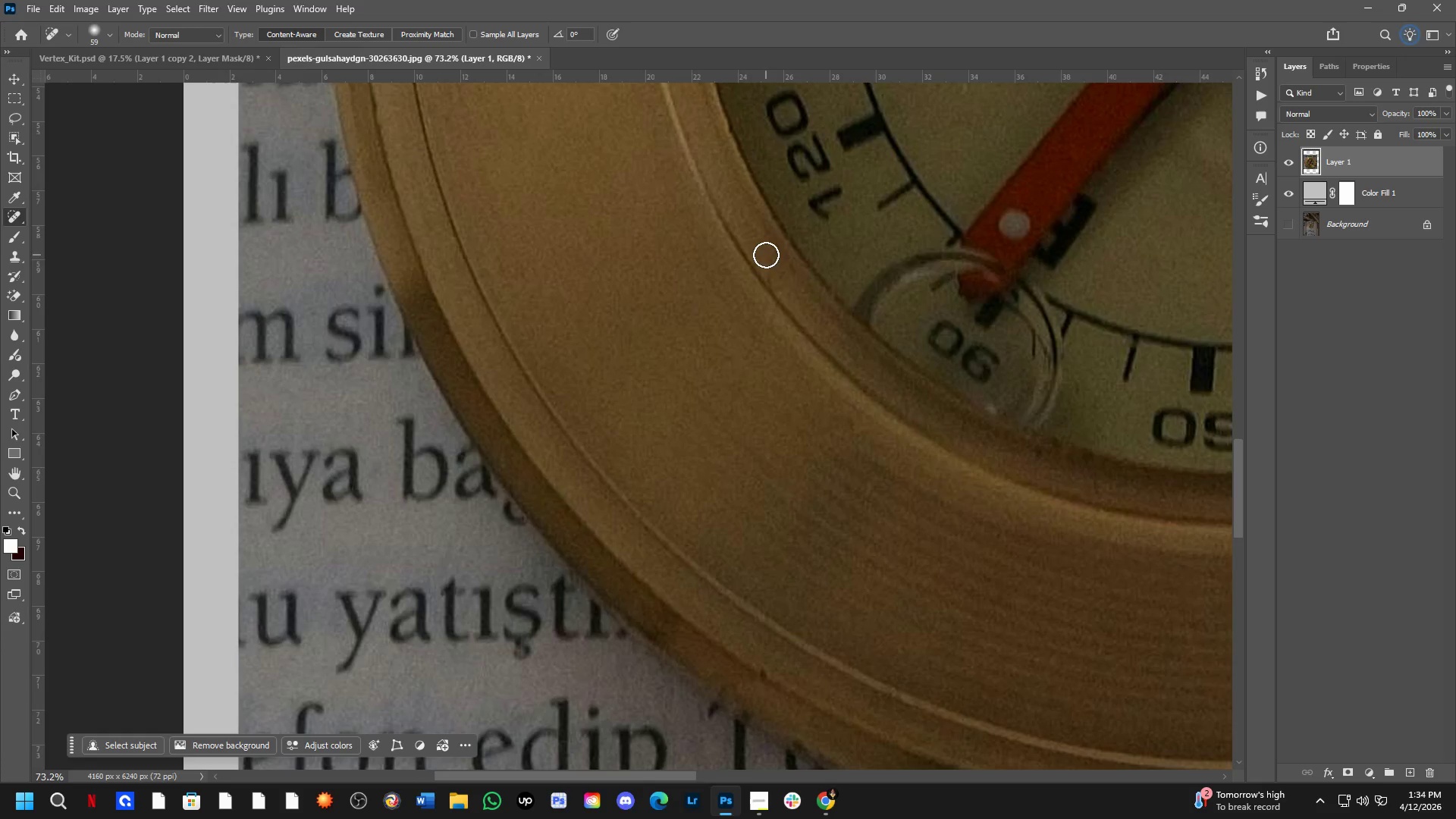 
left_click_drag(start_coordinate=[765, 254], to_coordinate=[774, 281])
 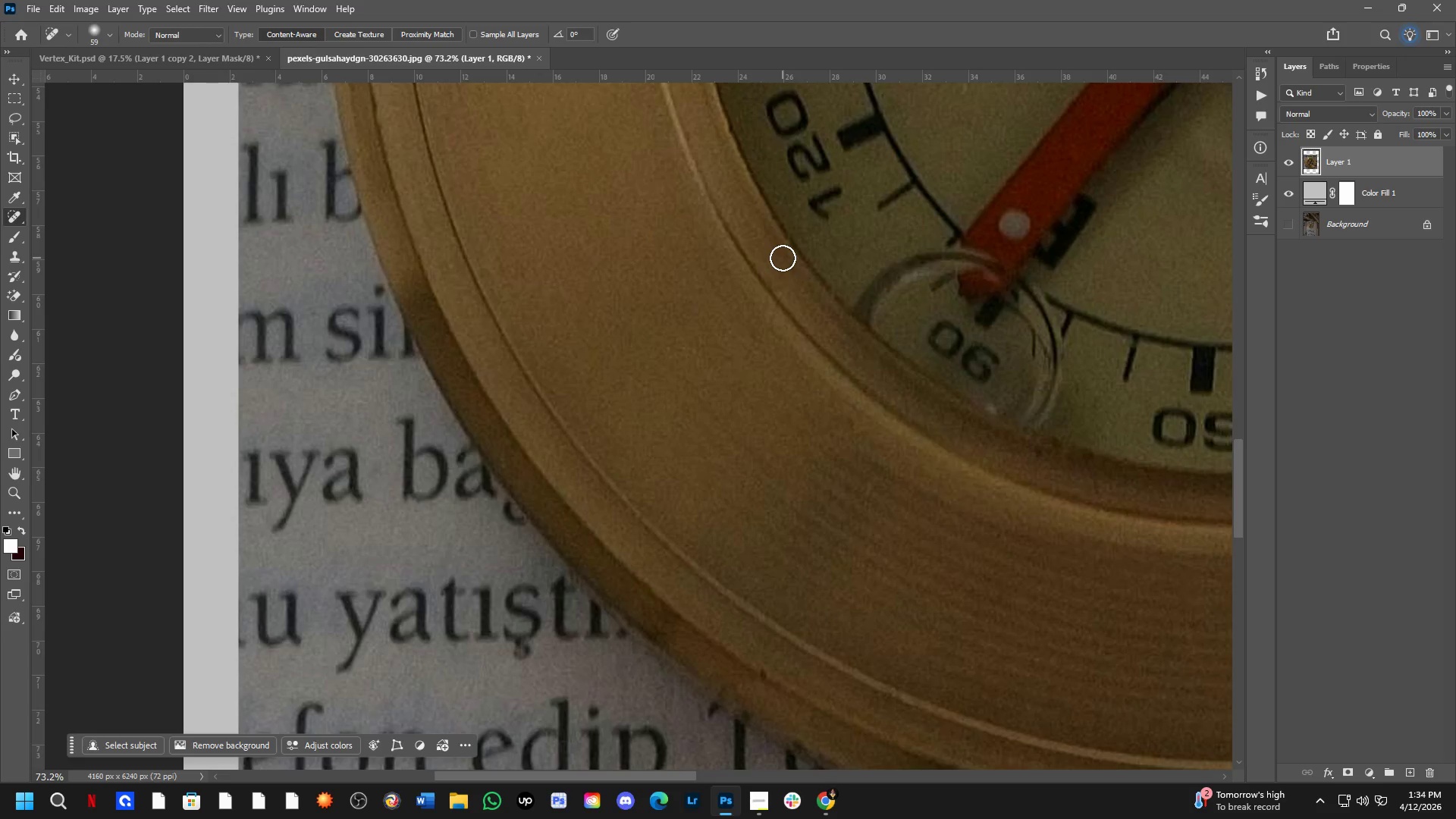 
left_click_drag(start_coordinate=[783, 257], to_coordinate=[791, 278])
 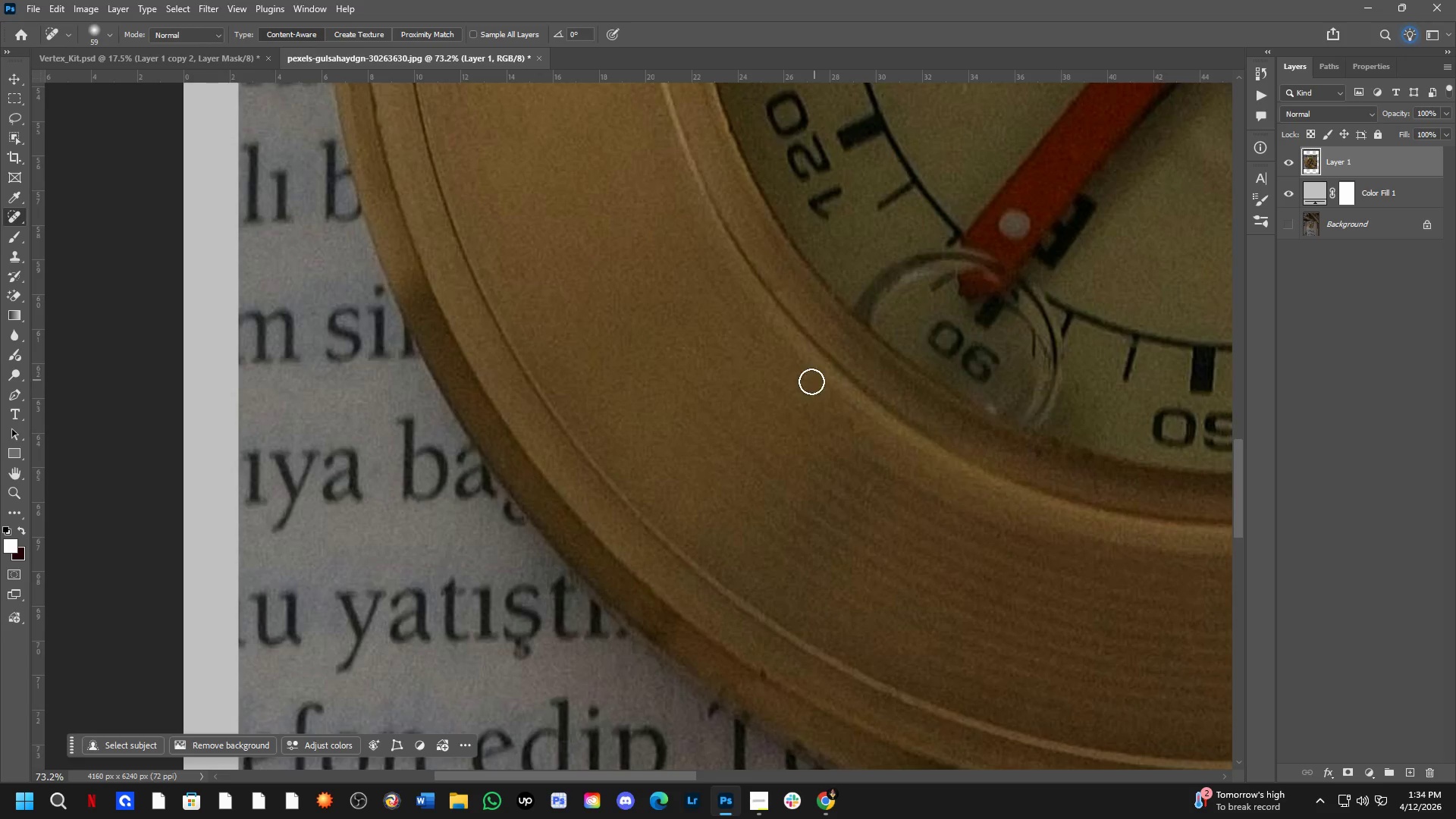 
hold_key(key=Space, duration=1.5)
 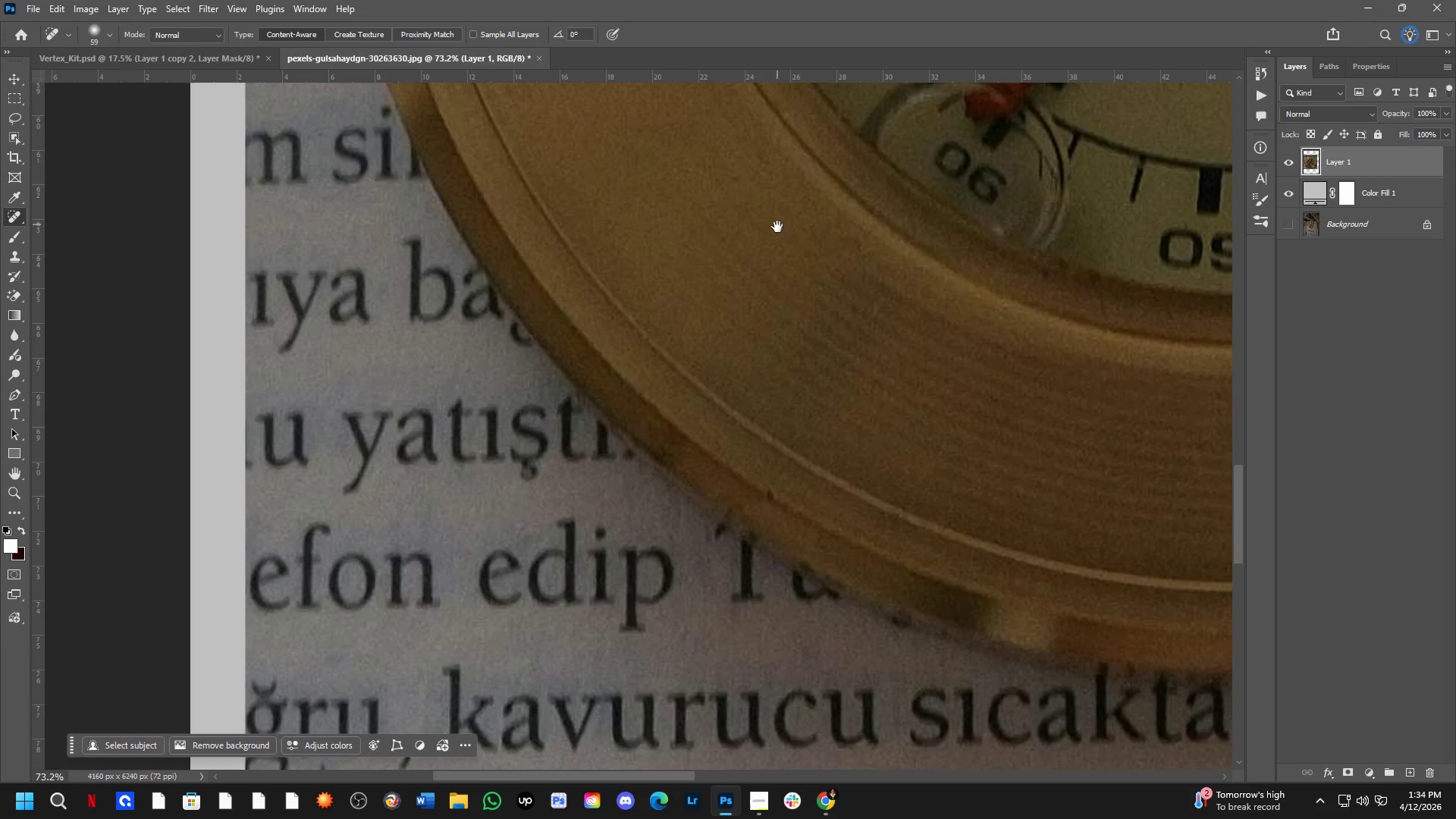 
left_click_drag(start_coordinate=[770, 403], to_coordinate=[777, 224])
 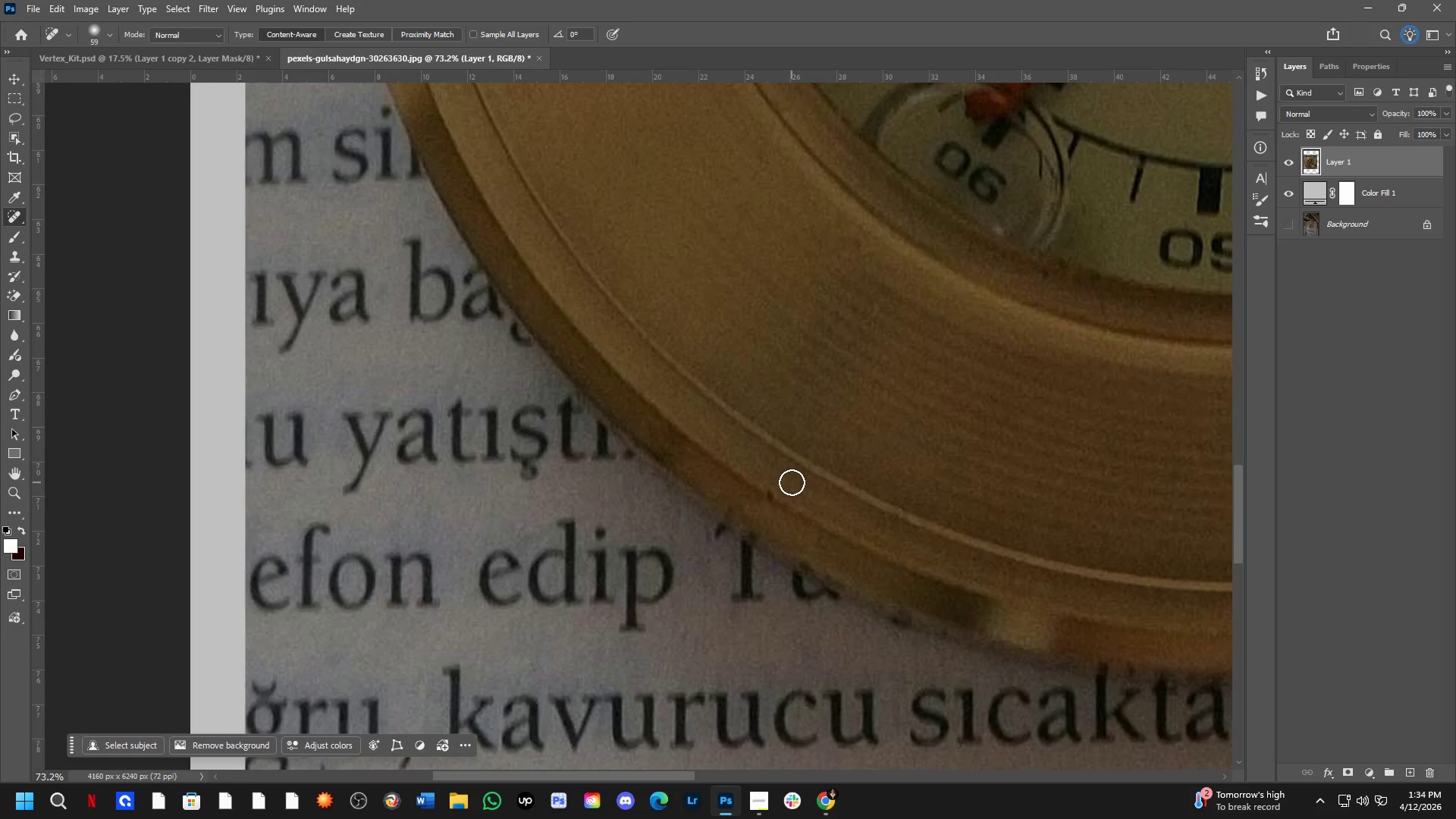 
hold_key(key=Space, duration=0.66)
 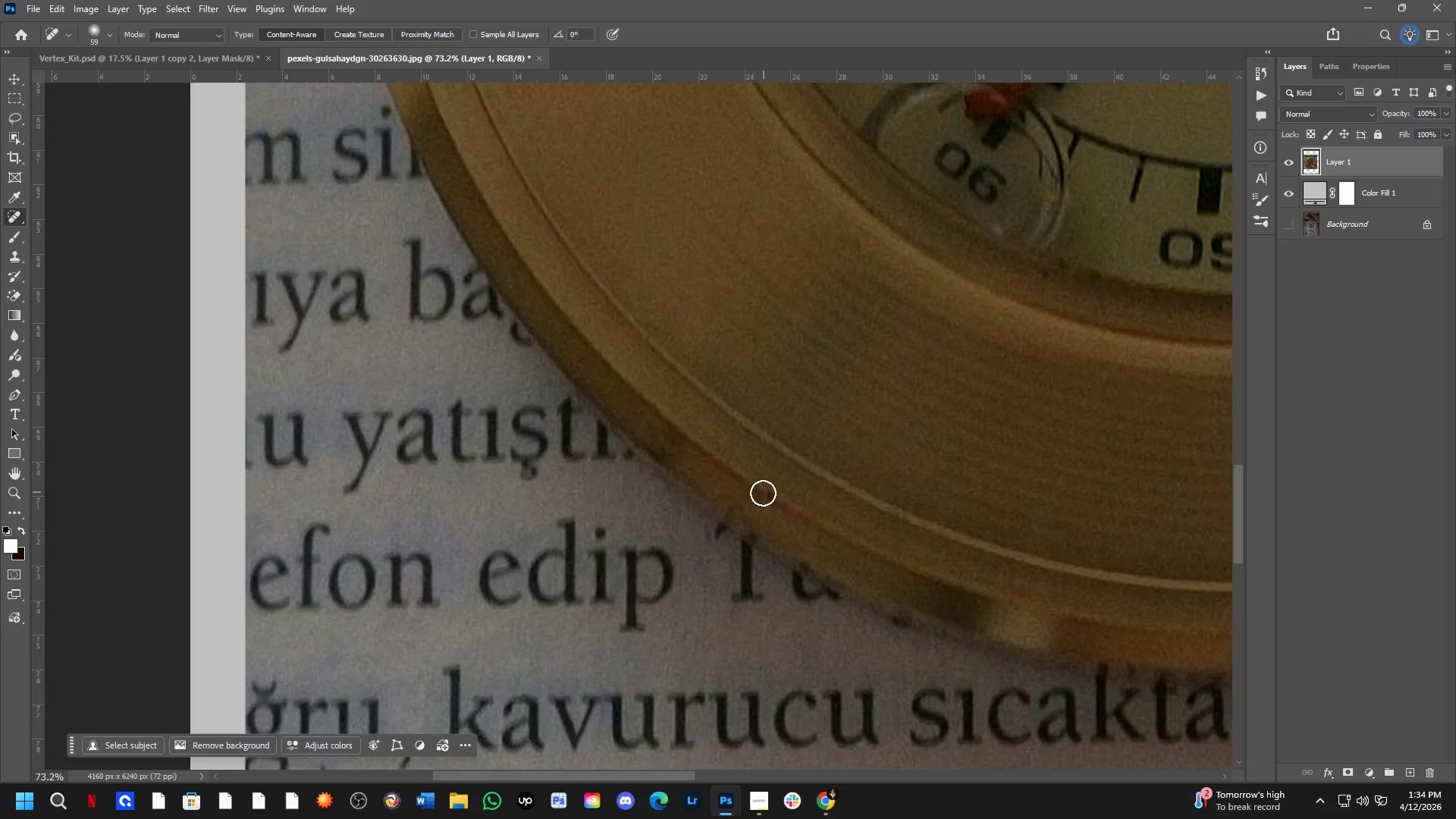 
left_click_drag(start_coordinate=[762, 494], to_coordinate=[783, 500])
 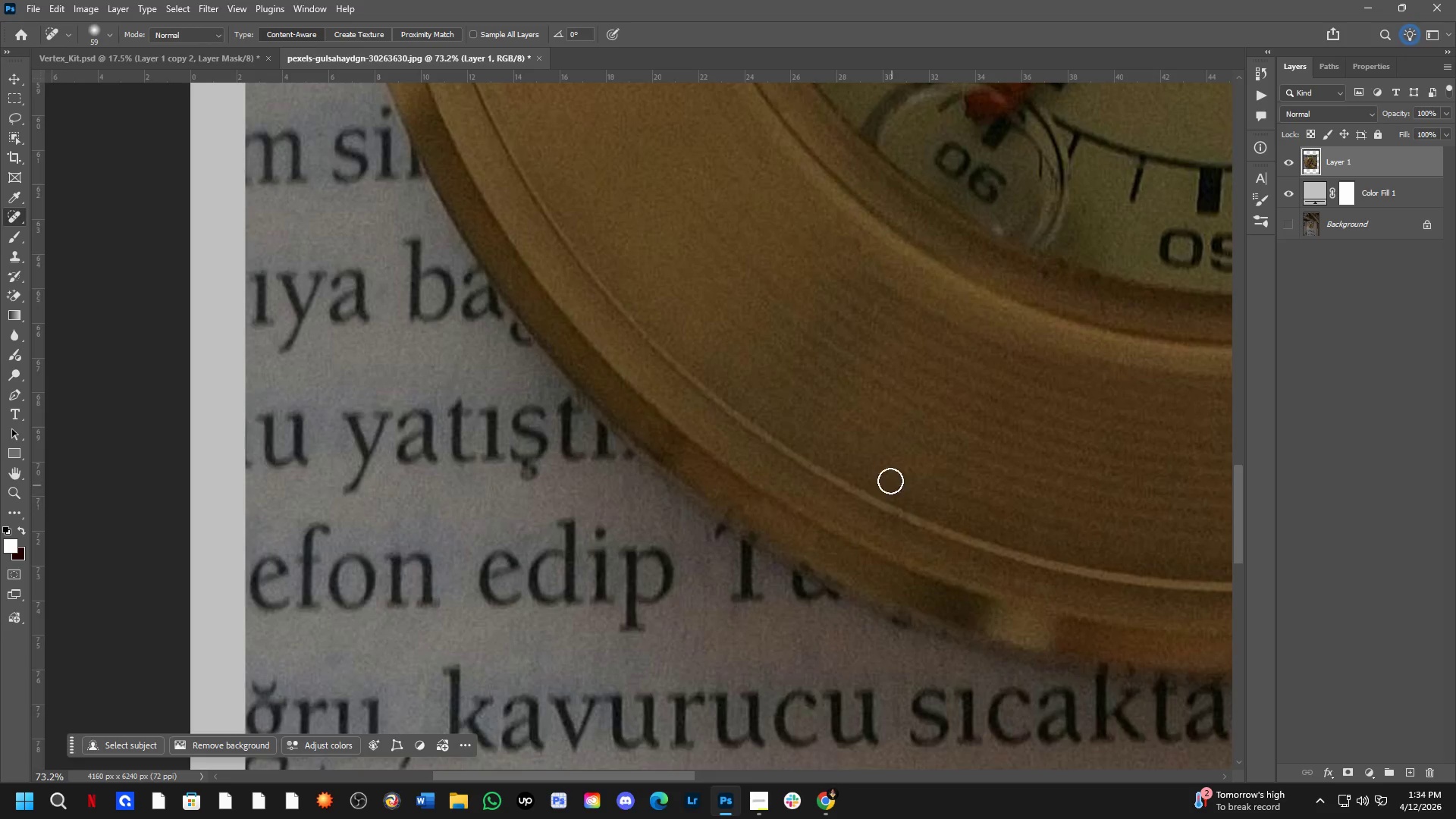 
hold_key(key=Space, duration=1.5)
 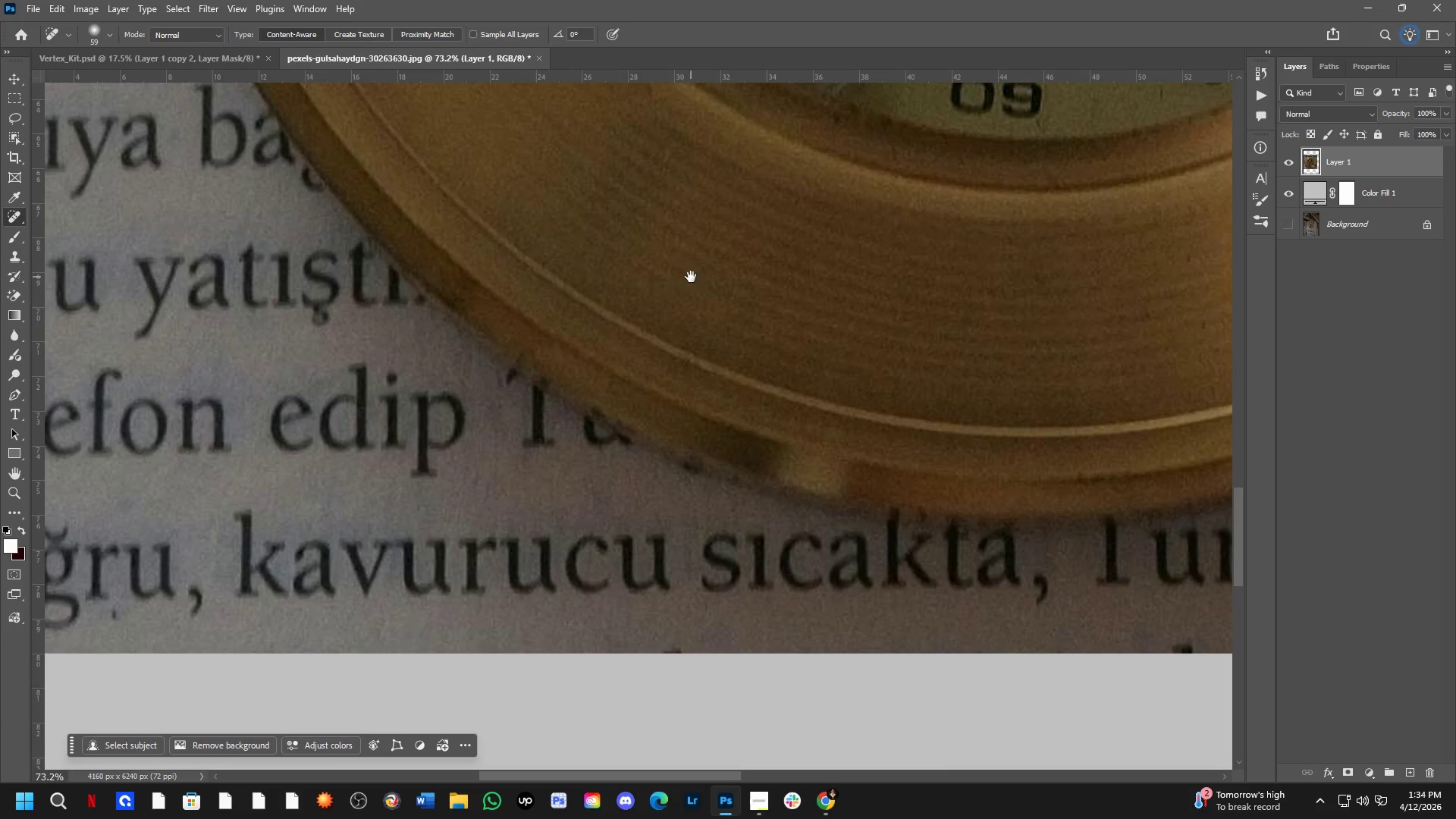 
left_click_drag(start_coordinate=[898, 432], to_coordinate=[689, 278])
 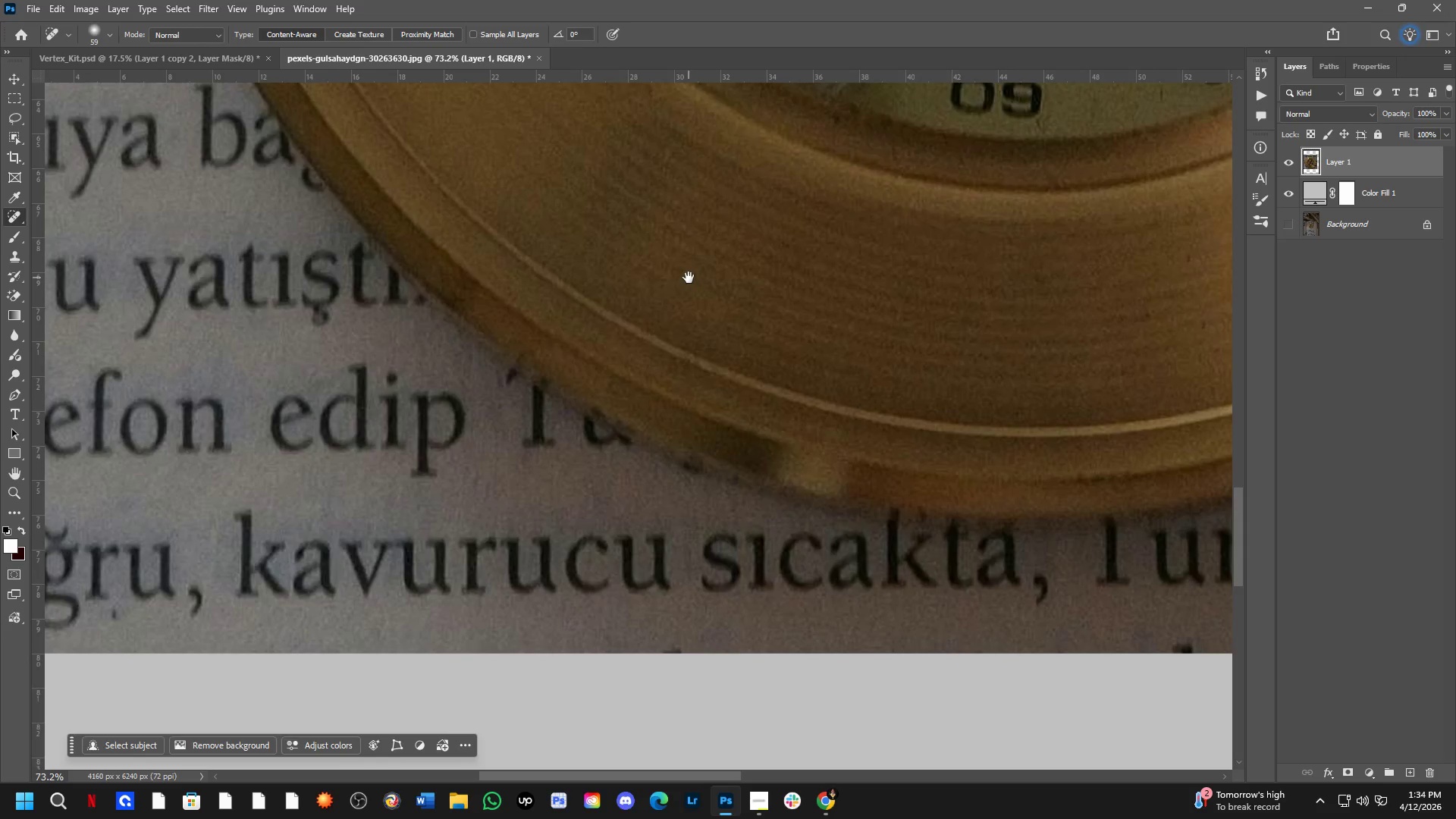 
hold_key(key=Space, duration=1.5)
 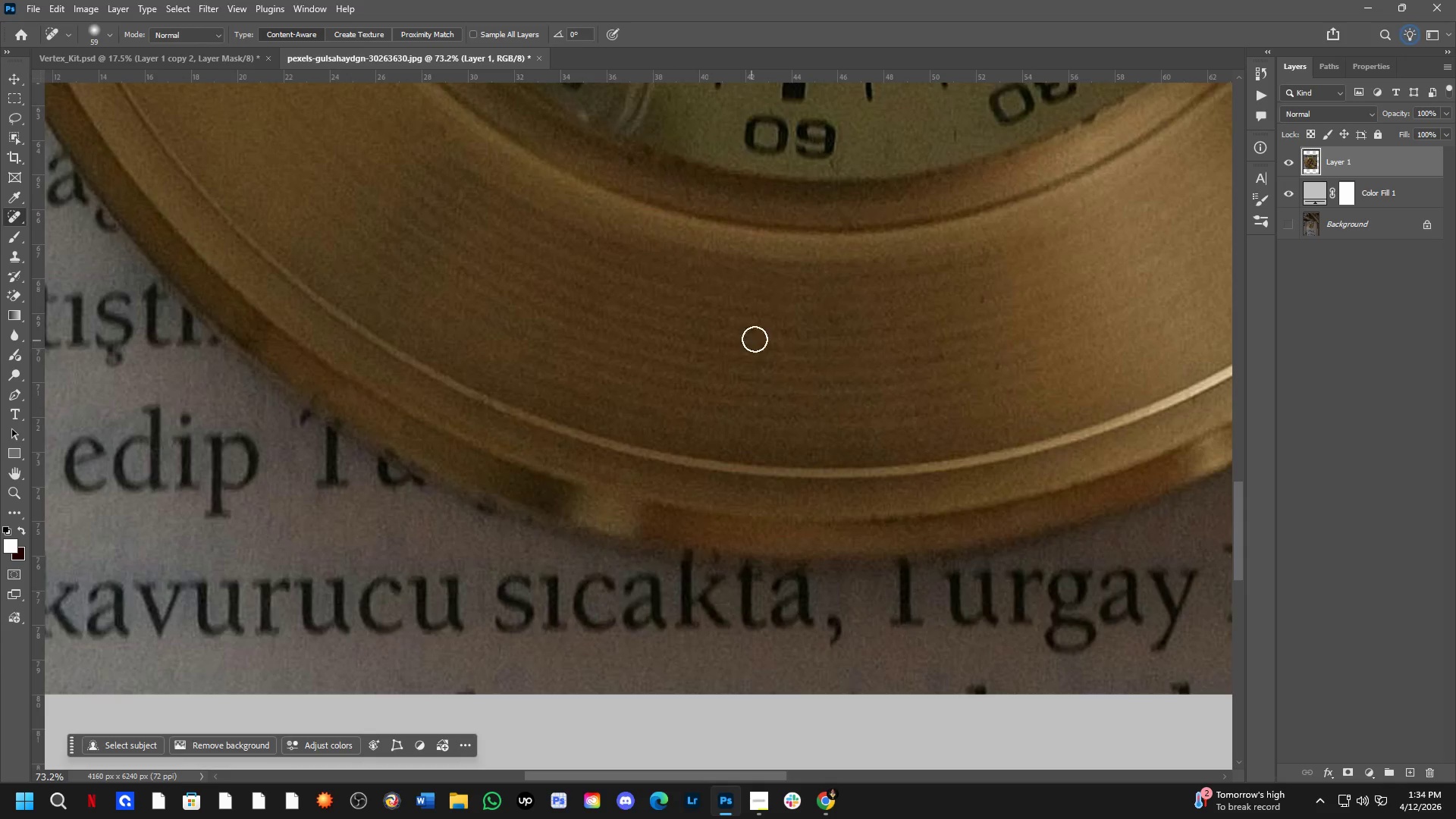 
left_click_drag(start_coordinate=[694, 274], to_coordinate=[488, 315])
 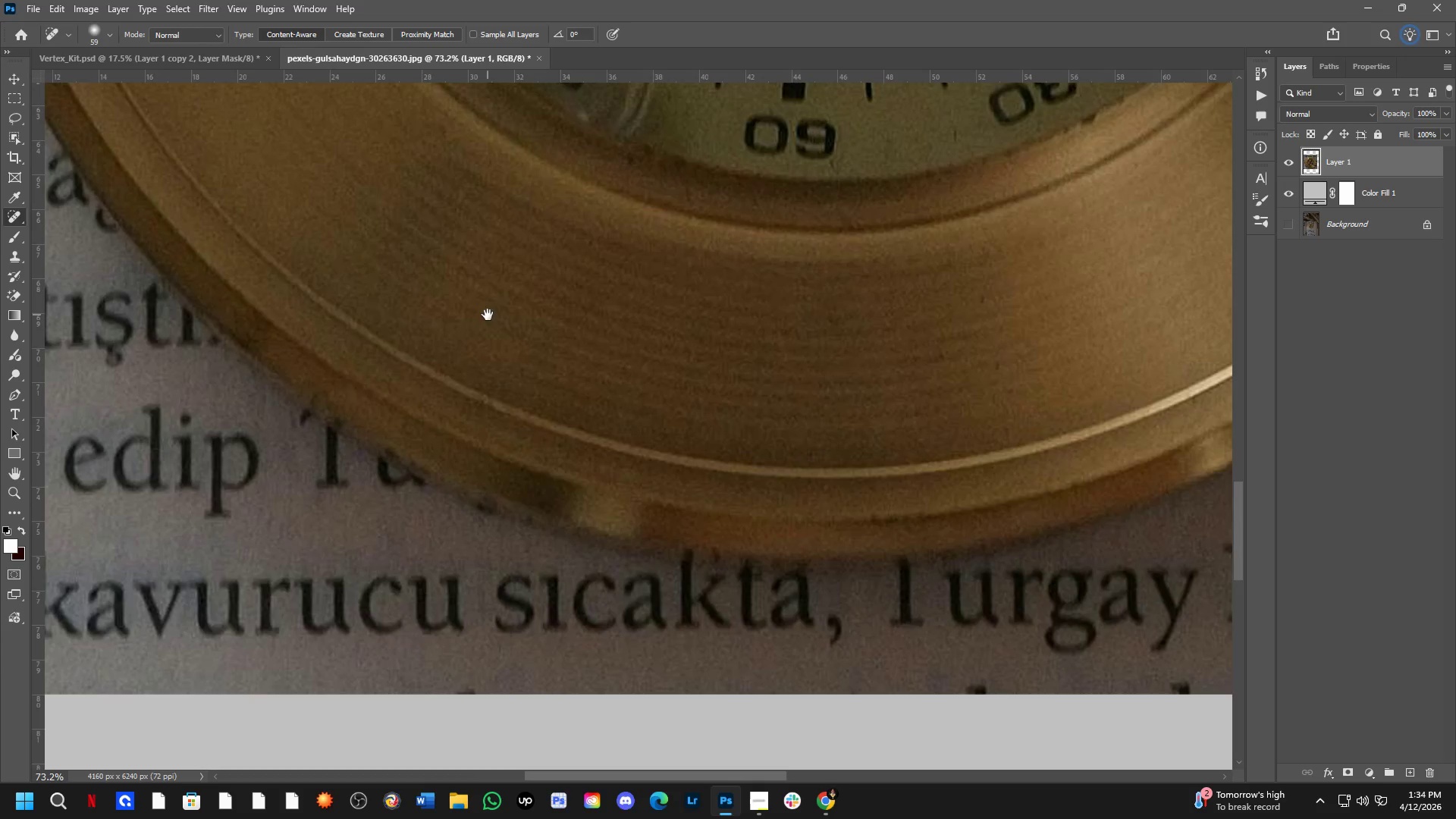 
key(Space)
 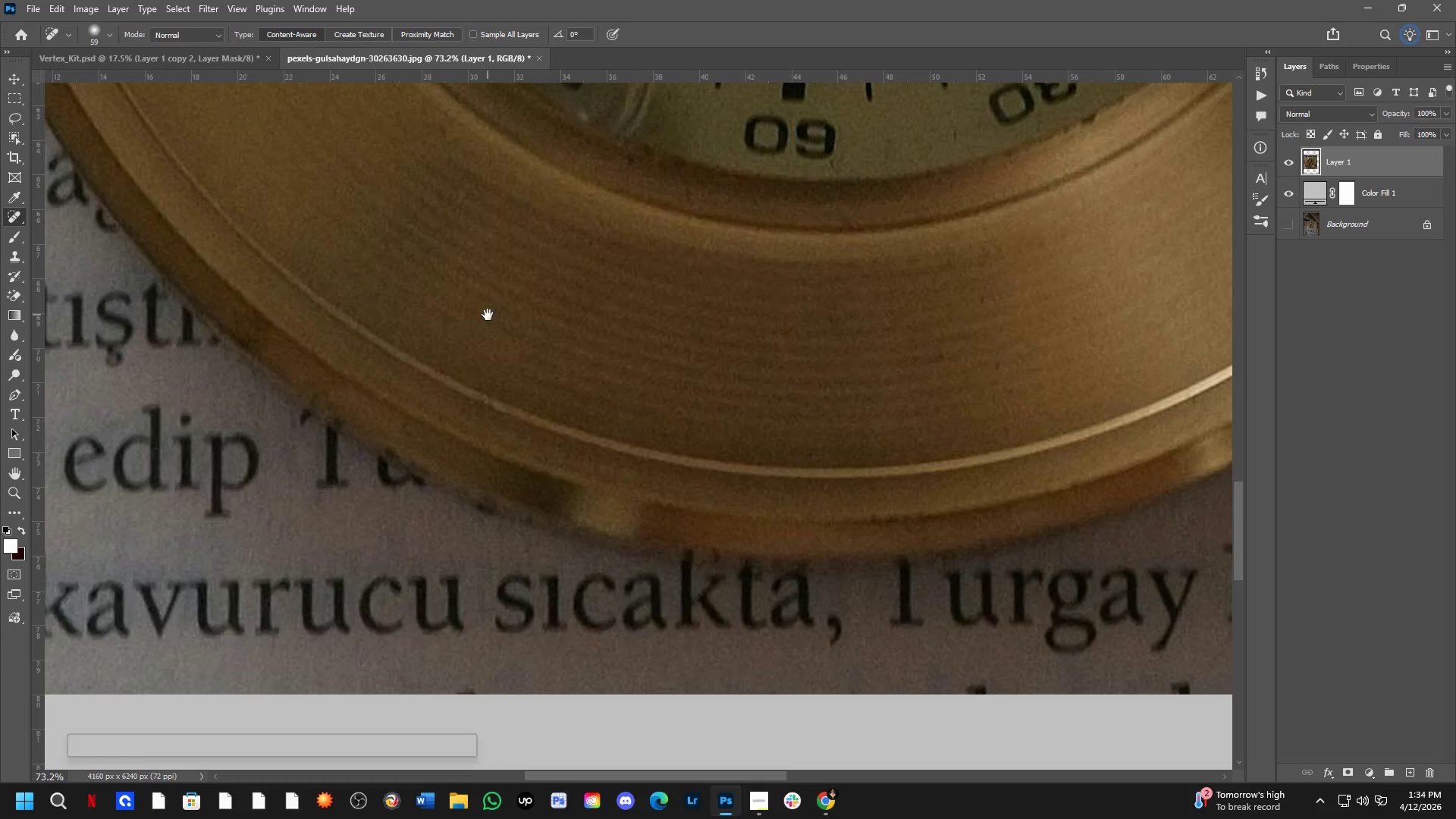 
key(Space)
 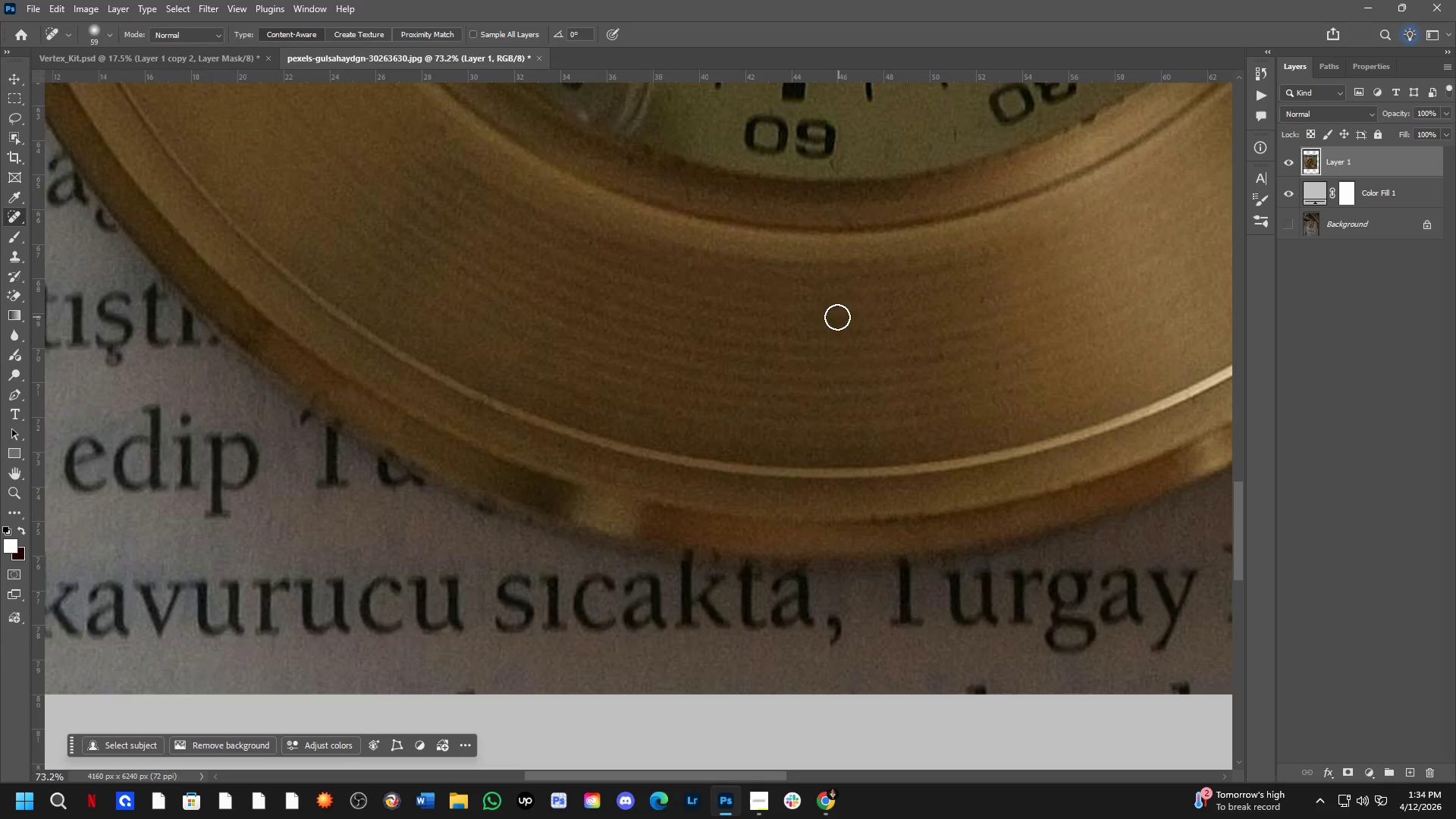 
left_click_drag(start_coordinate=[826, 318], to_coordinate=[865, 321])
 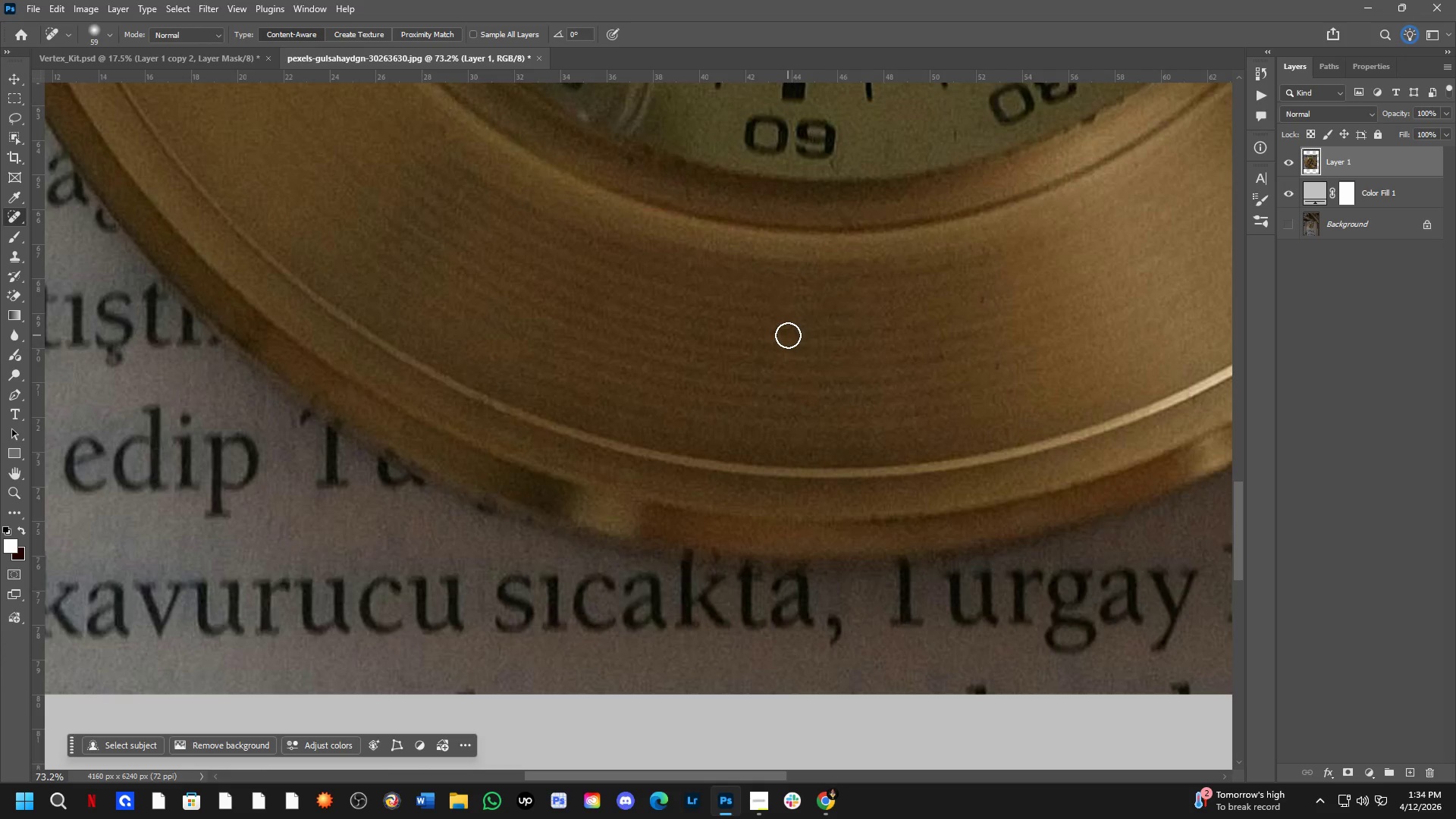 
left_click_drag(start_coordinate=[788, 335], to_coordinate=[817, 337])
 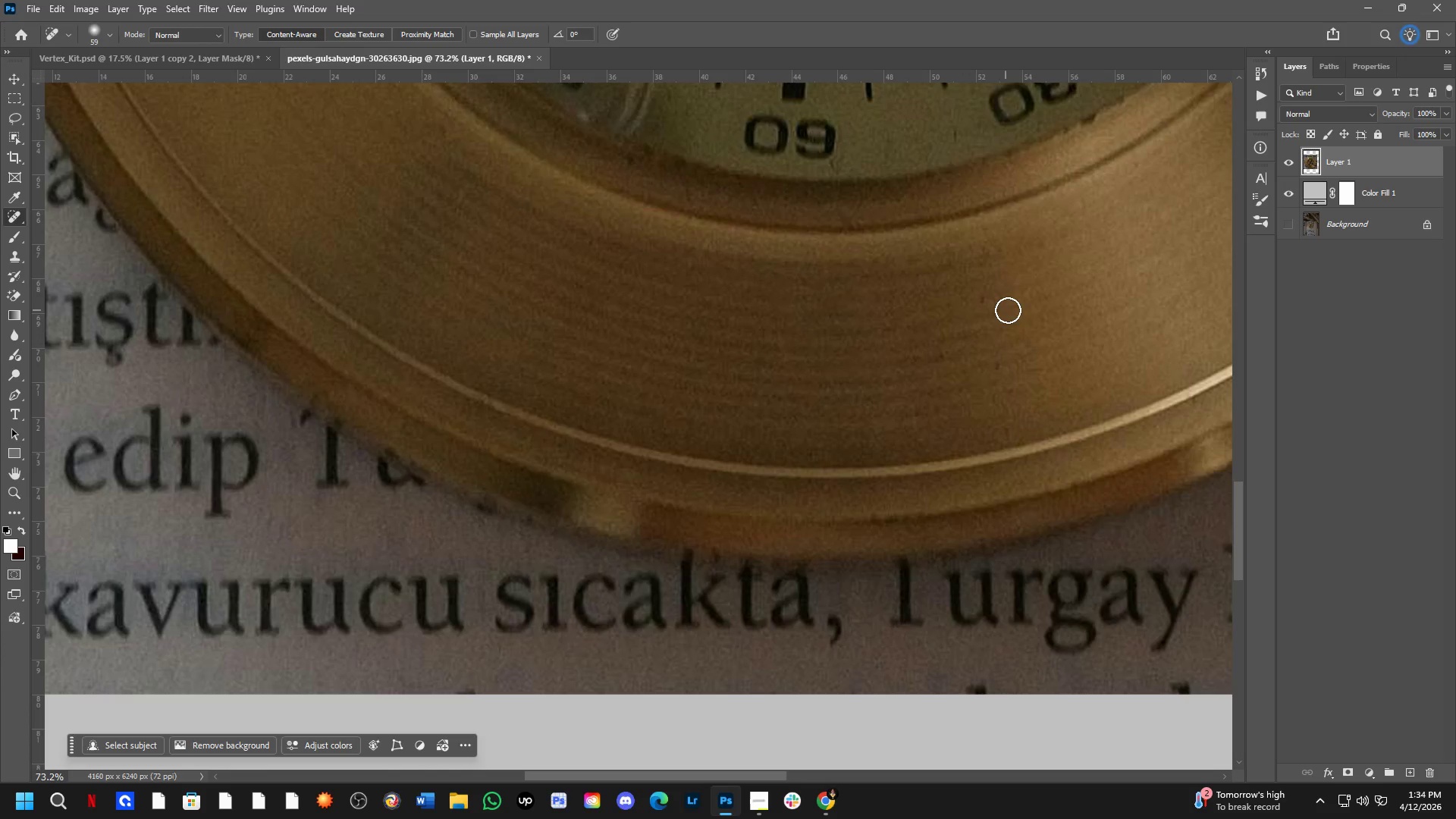 
left_click_drag(start_coordinate=[1015, 309], to_coordinate=[1043, 314])
 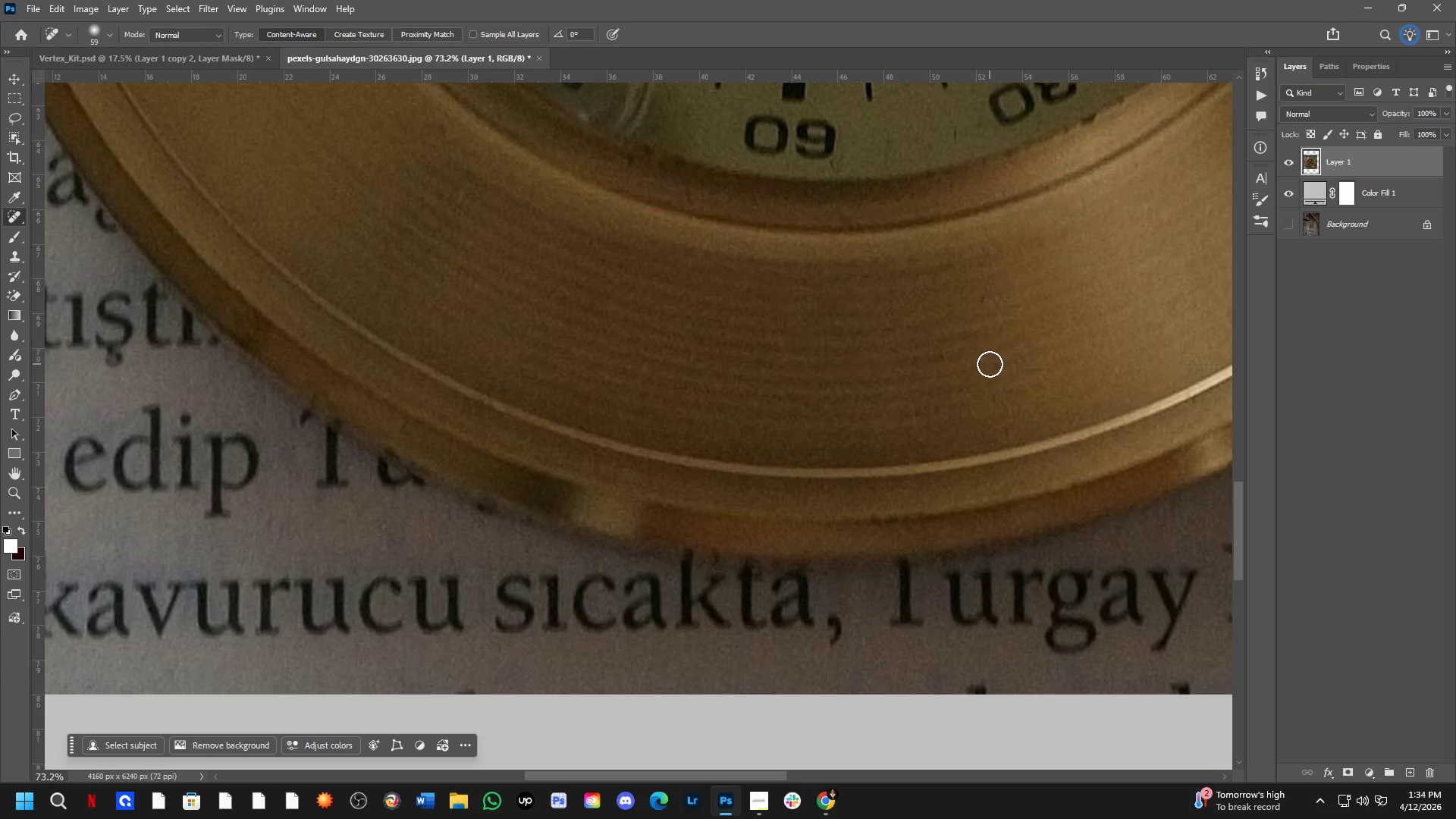 
left_click_drag(start_coordinate=[990, 364], to_coordinate=[1004, 364])
 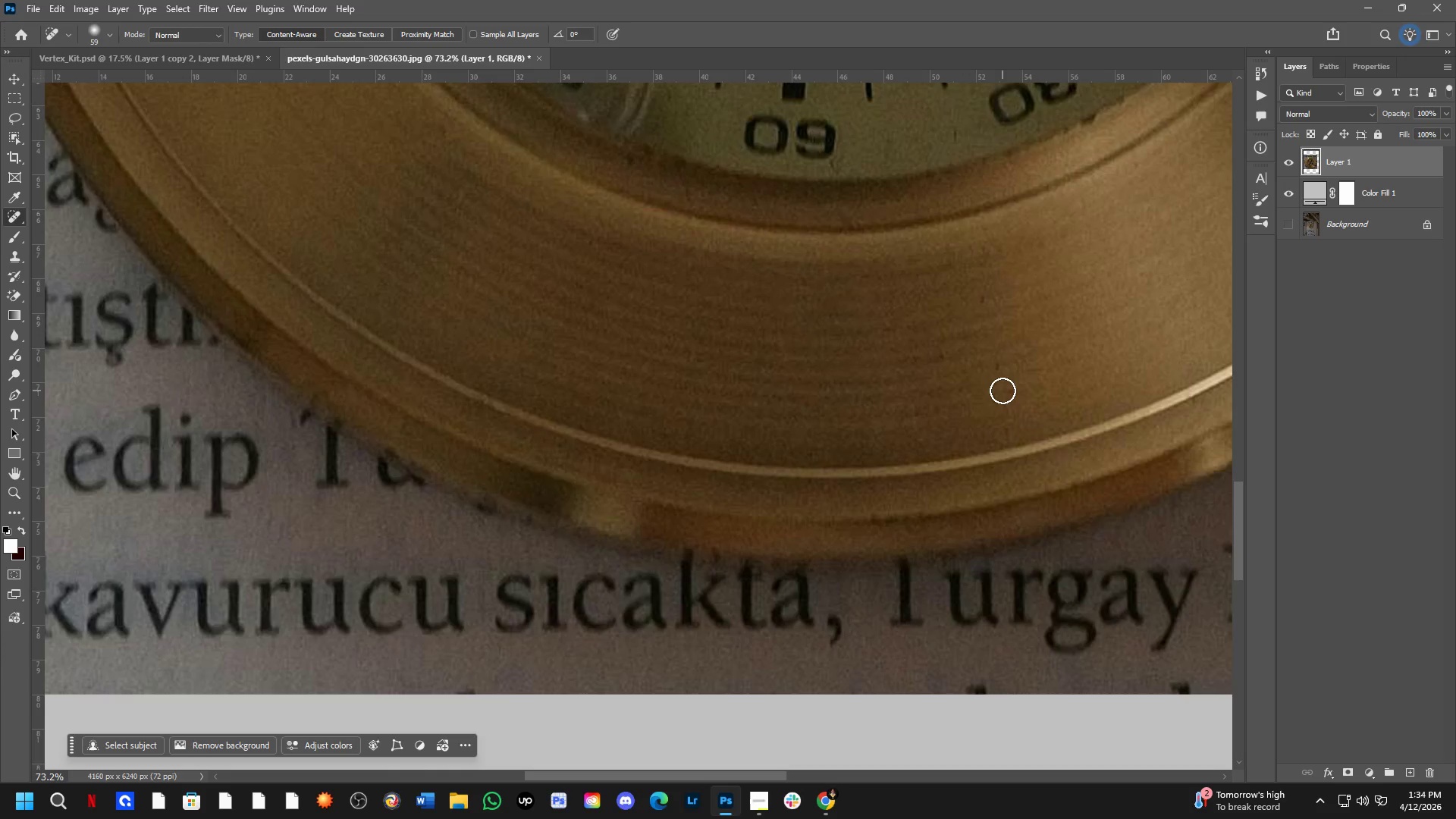 
left_click_drag(start_coordinate=[1003, 391], to_coordinate=[1021, 388])
 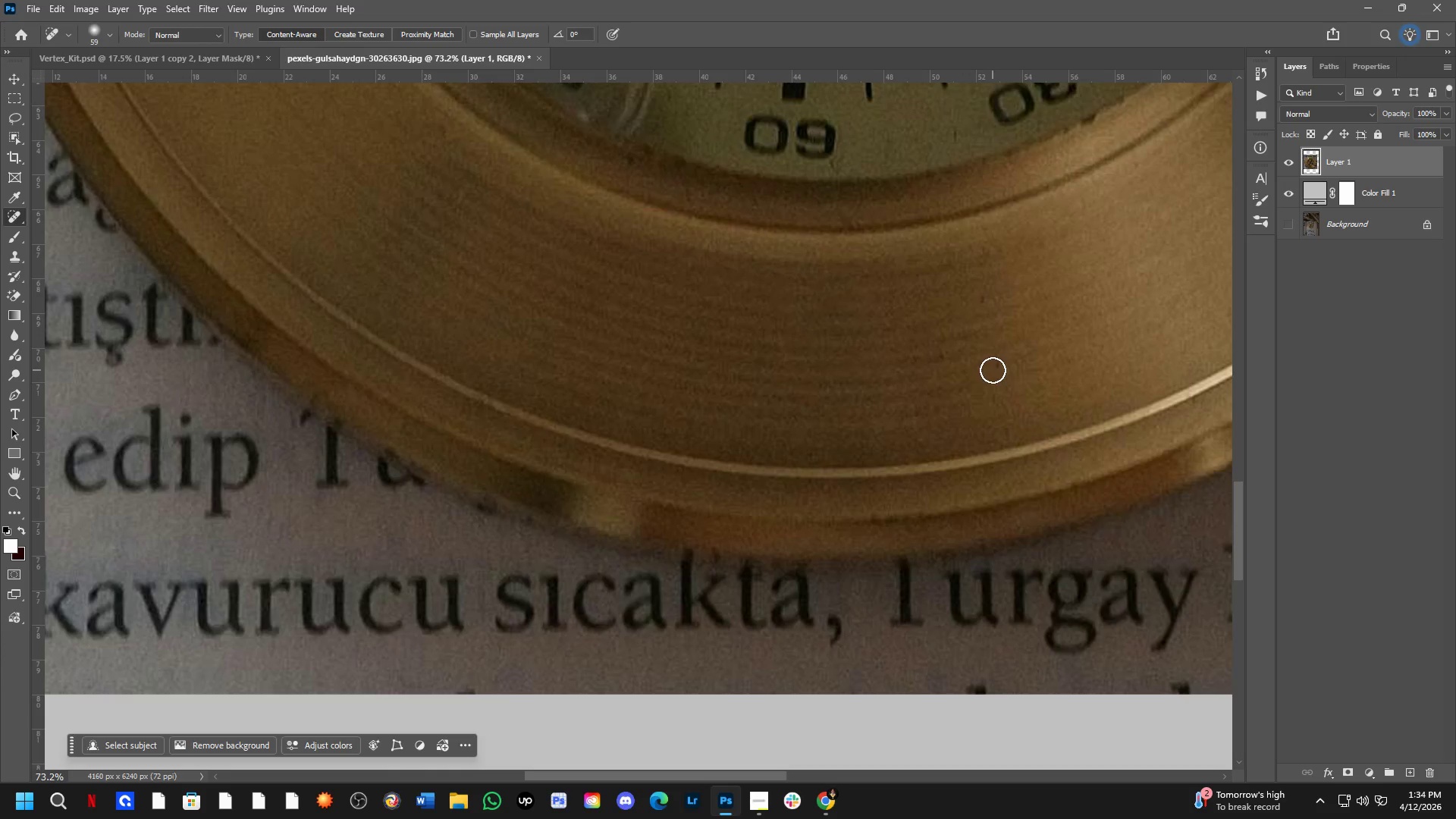 
left_click_drag(start_coordinate=[993, 367], to_coordinate=[1003, 366])
 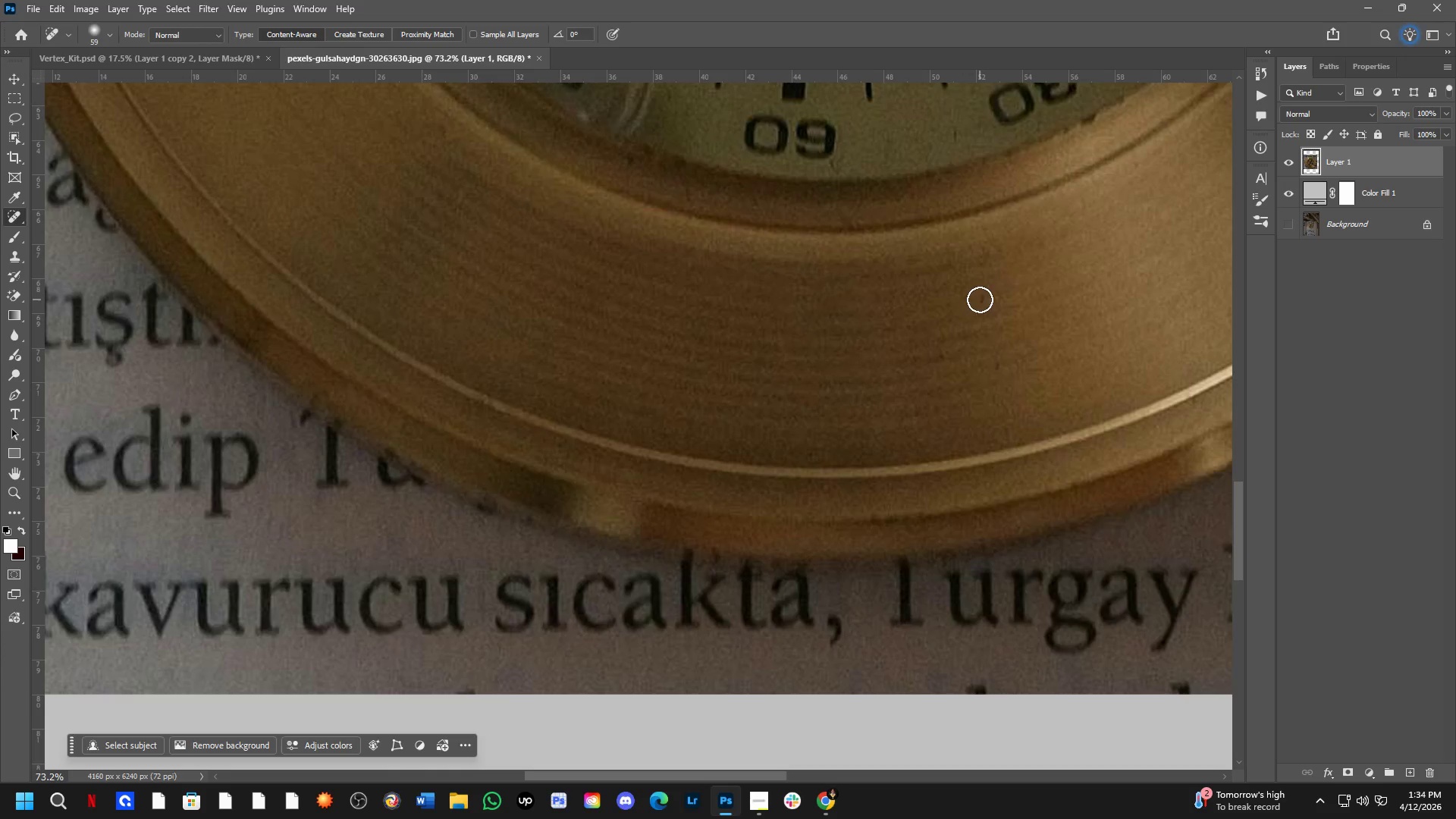 
left_click_drag(start_coordinate=[980, 299], to_coordinate=[994, 299])
 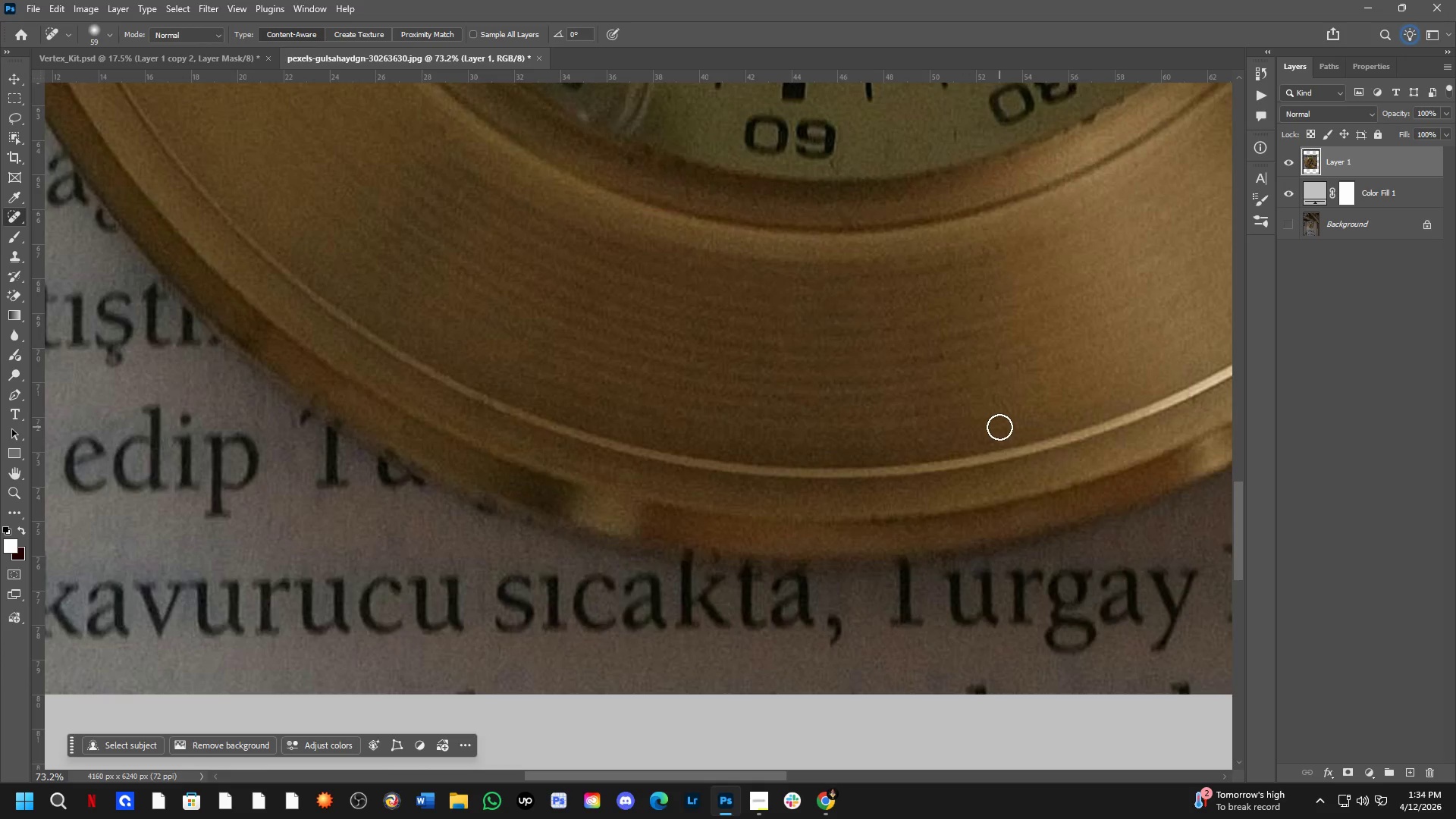 
left_click_drag(start_coordinate=[993, 428], to_coordinate=[1021, 417])
 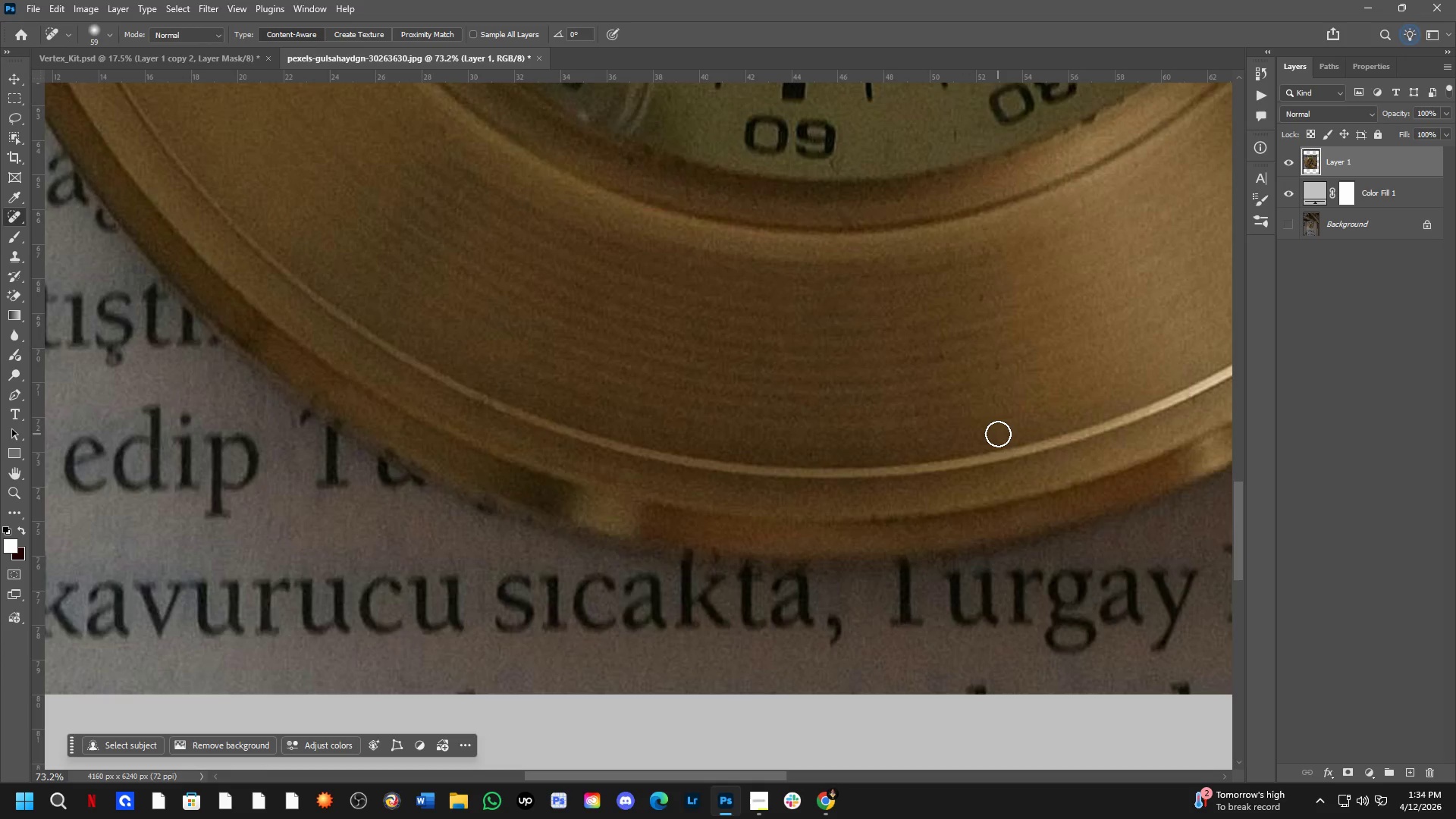 
left_click_drag(start_coordinate=[998, 434], to_coordinate=[1015, 425])
 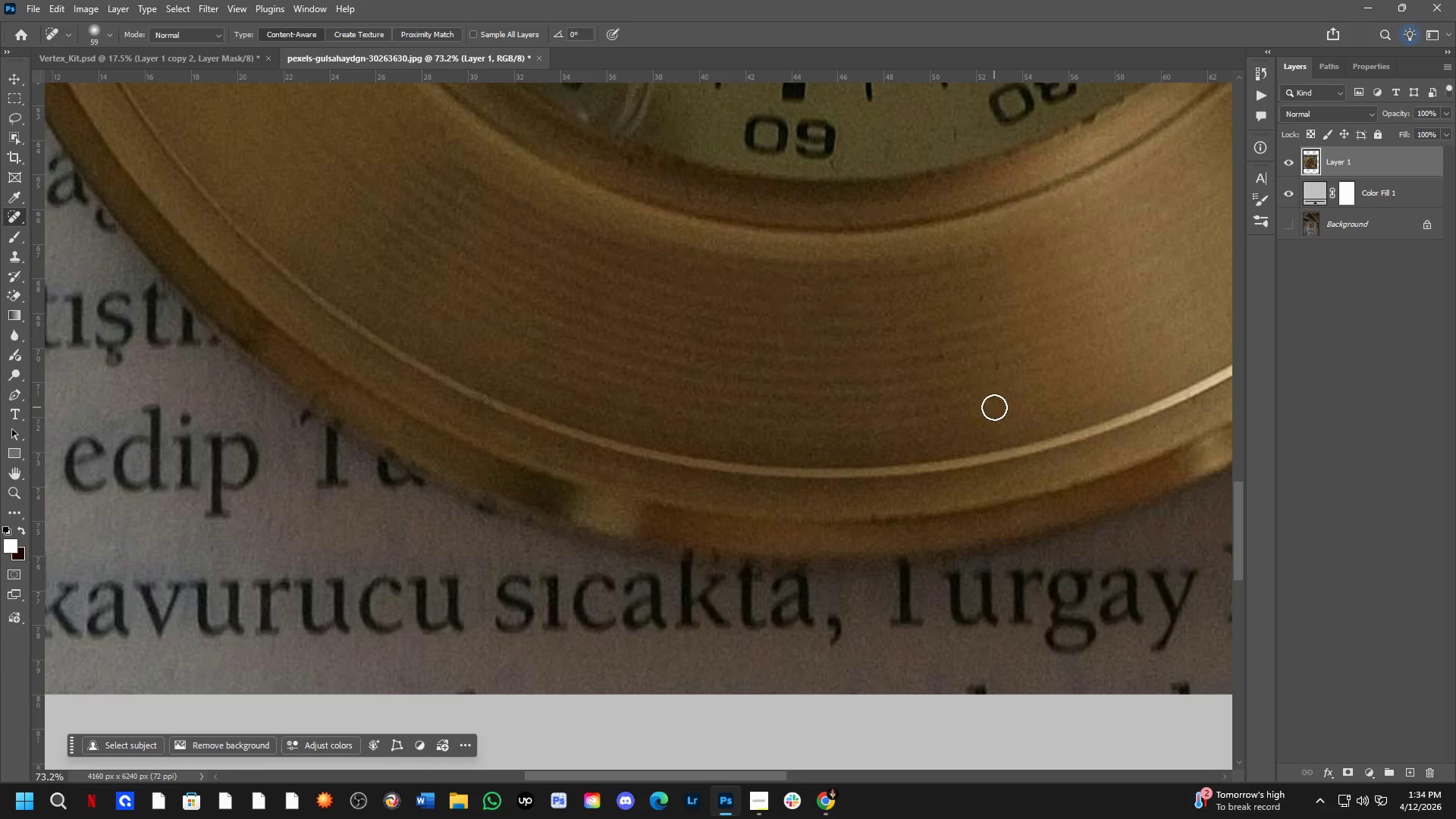 
left_click_drag(start_coordinate=[994, 406], to_coordinate=[1025, 393])
 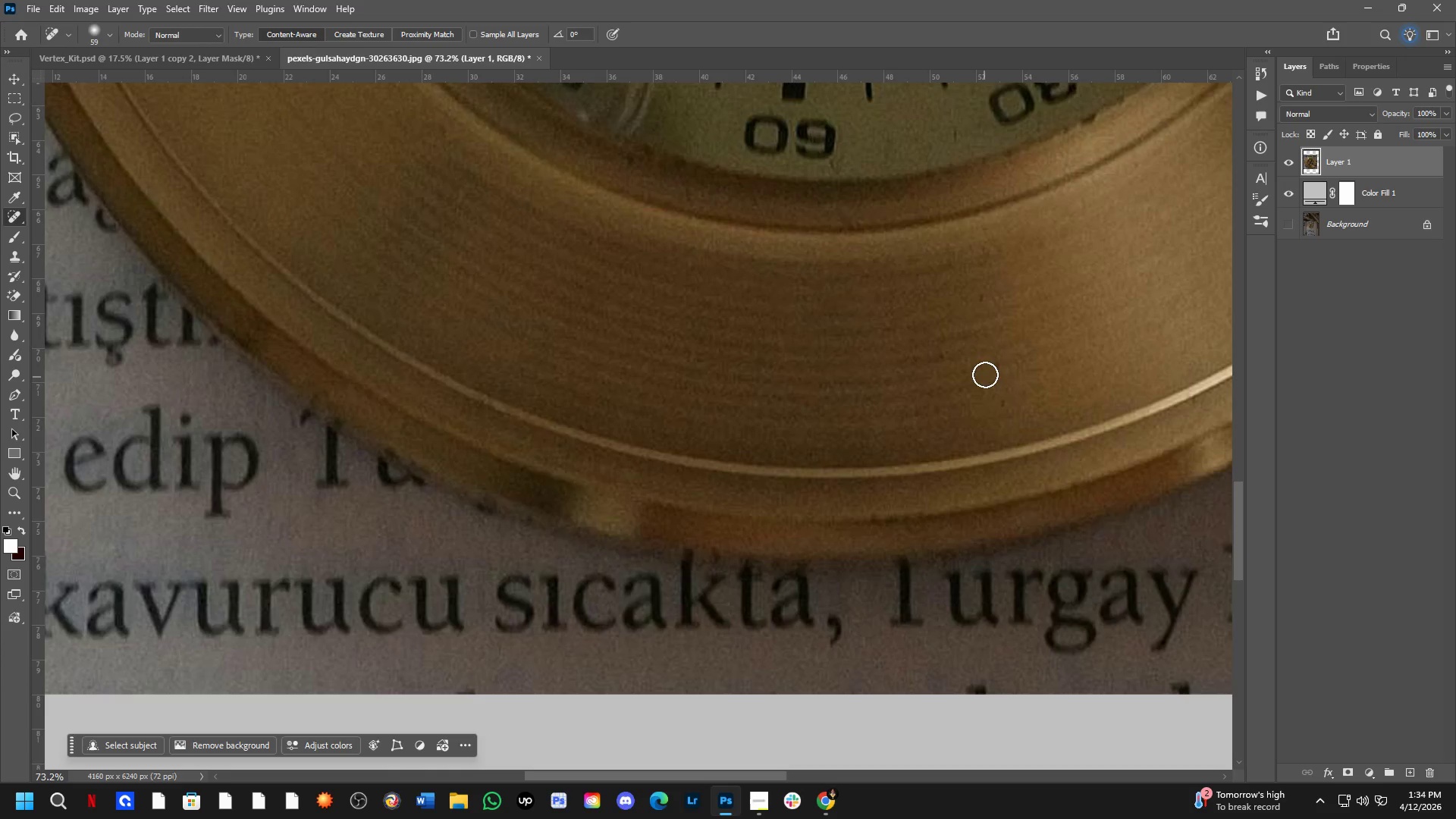 
left_click_drag(start_coordinate=[990, 365], to_coordinate=[1023, 359])
 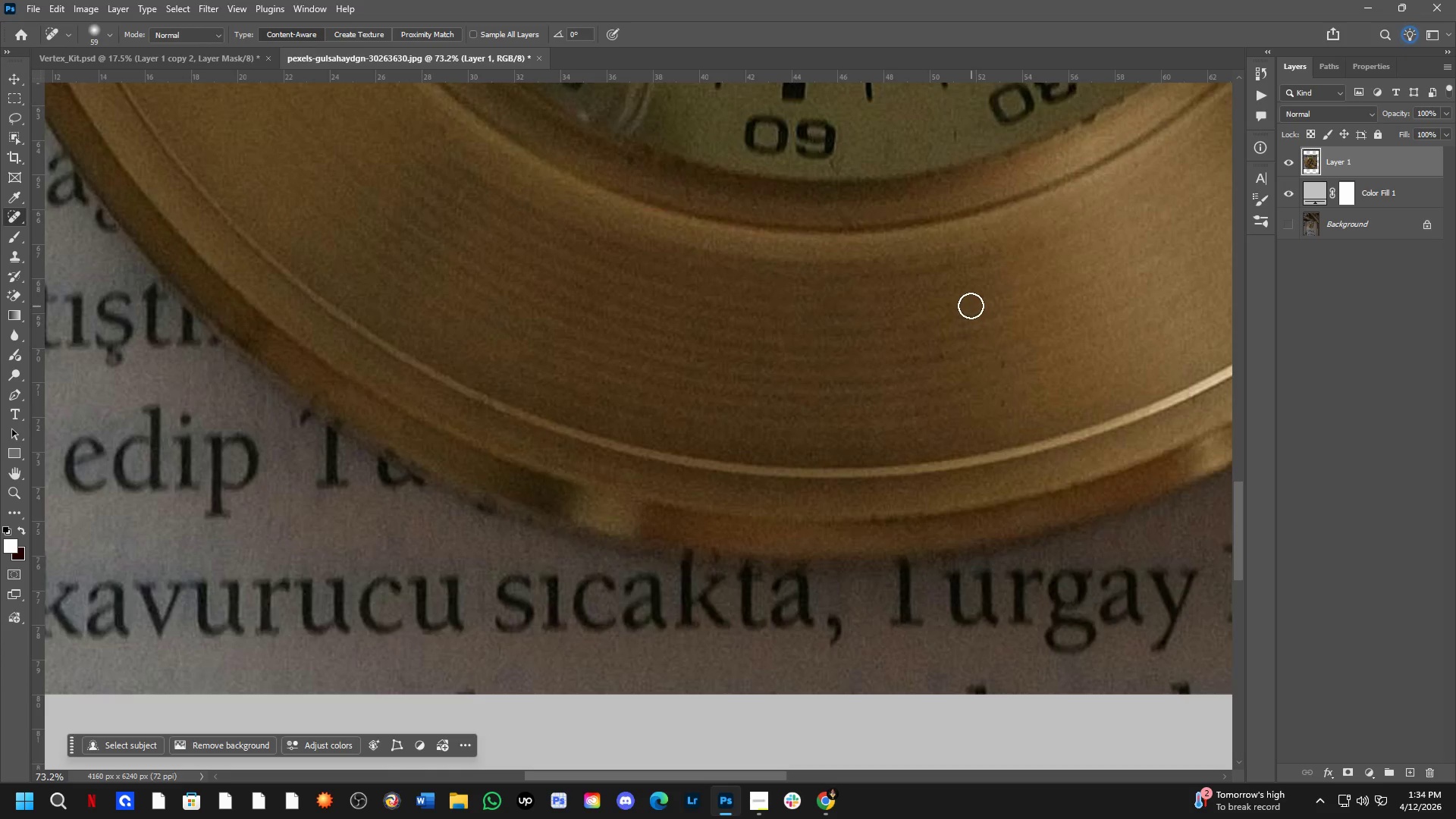 
left_click_drag(start_coordinate=[970, 300], to_coordinate=[1003, 293])
 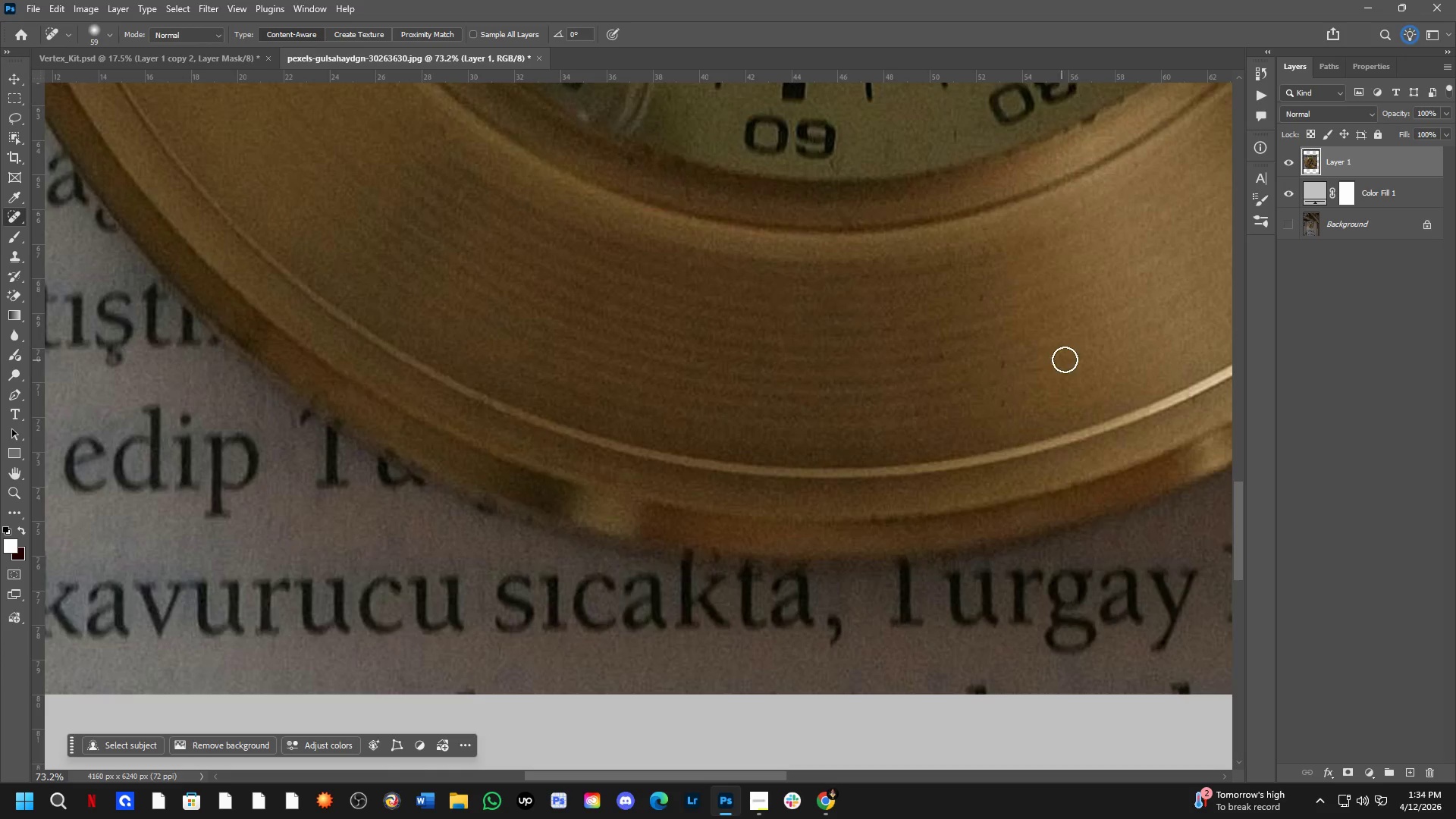 
hold_key(key=Space, duration=1.5)
 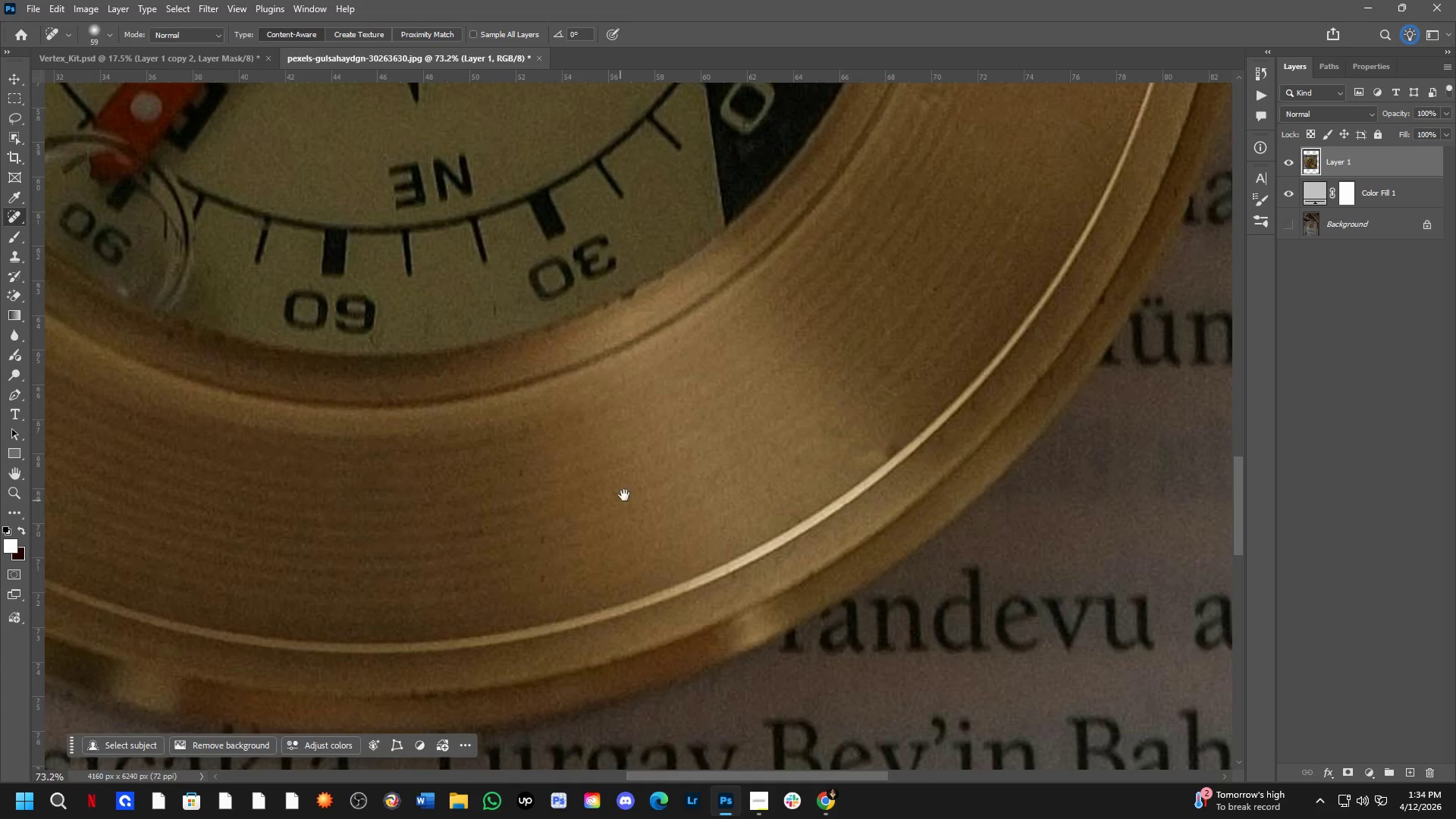 
left_click_drag(start_coordinate=[1073, 347], to_coordinate=[613, 522])
 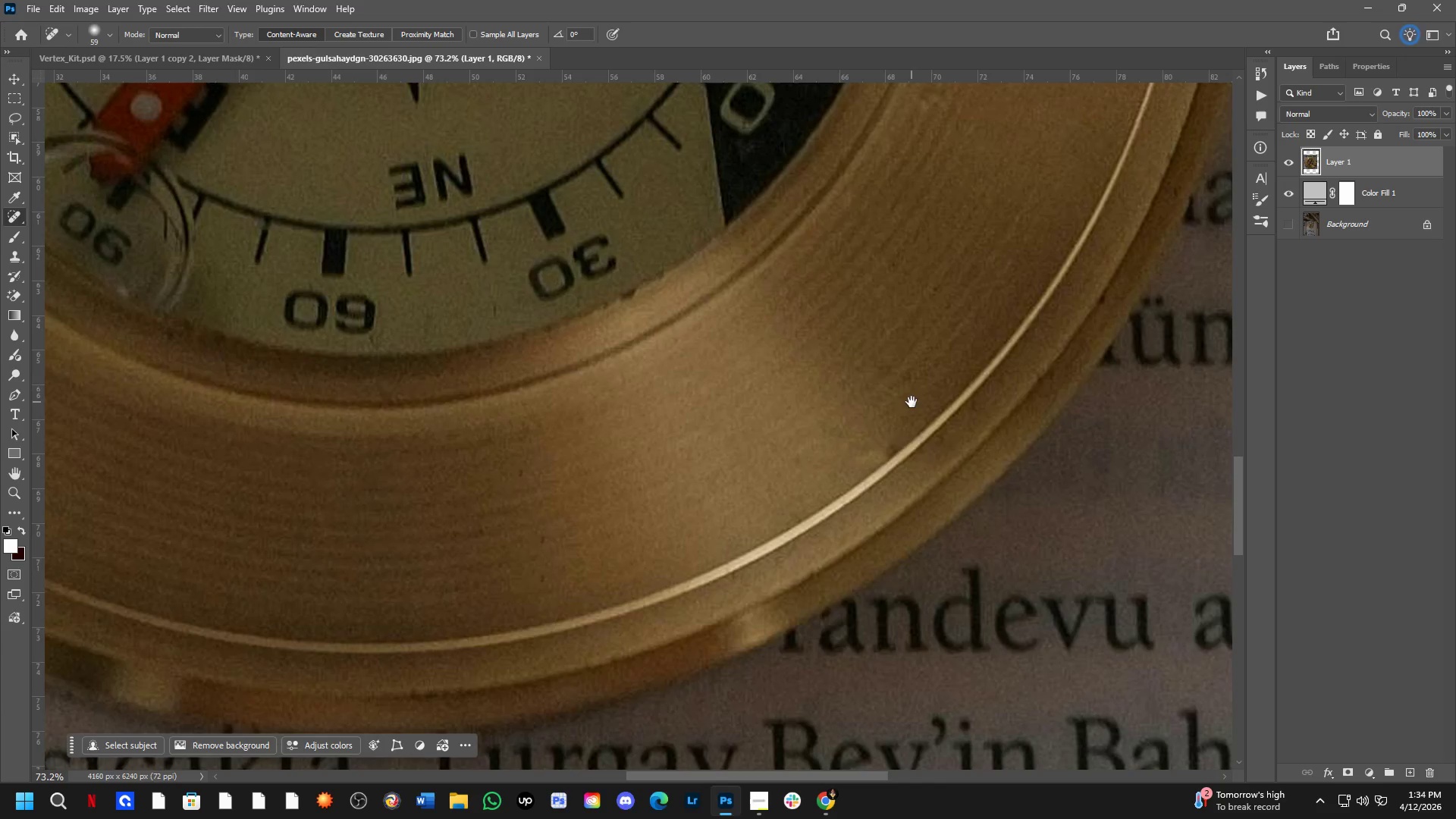 
hold_key(key=Space, duration=1.51)
 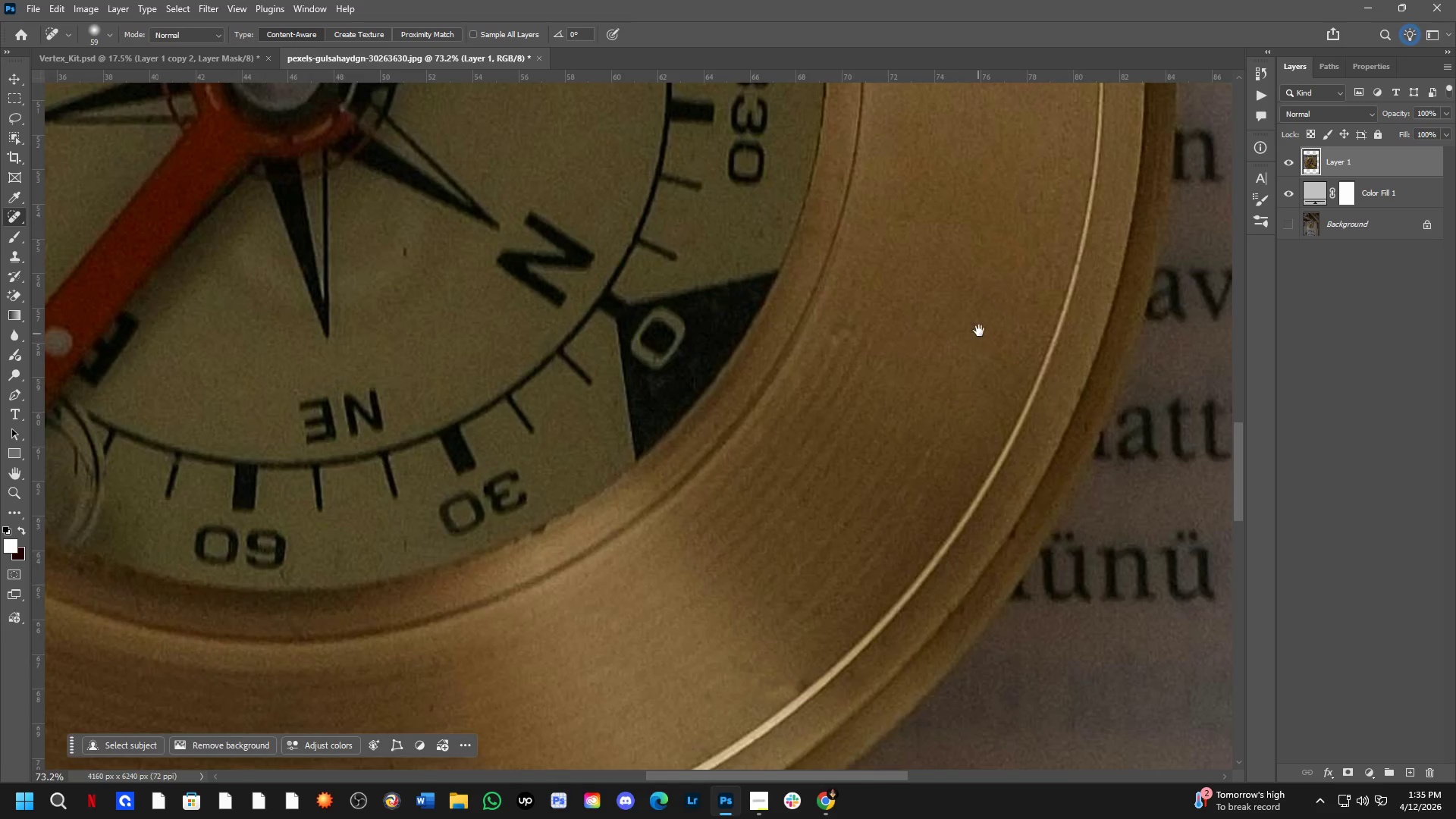 
left_click_drag(start_coordinate=[917, 397], to_coordinate=[827, 632])
 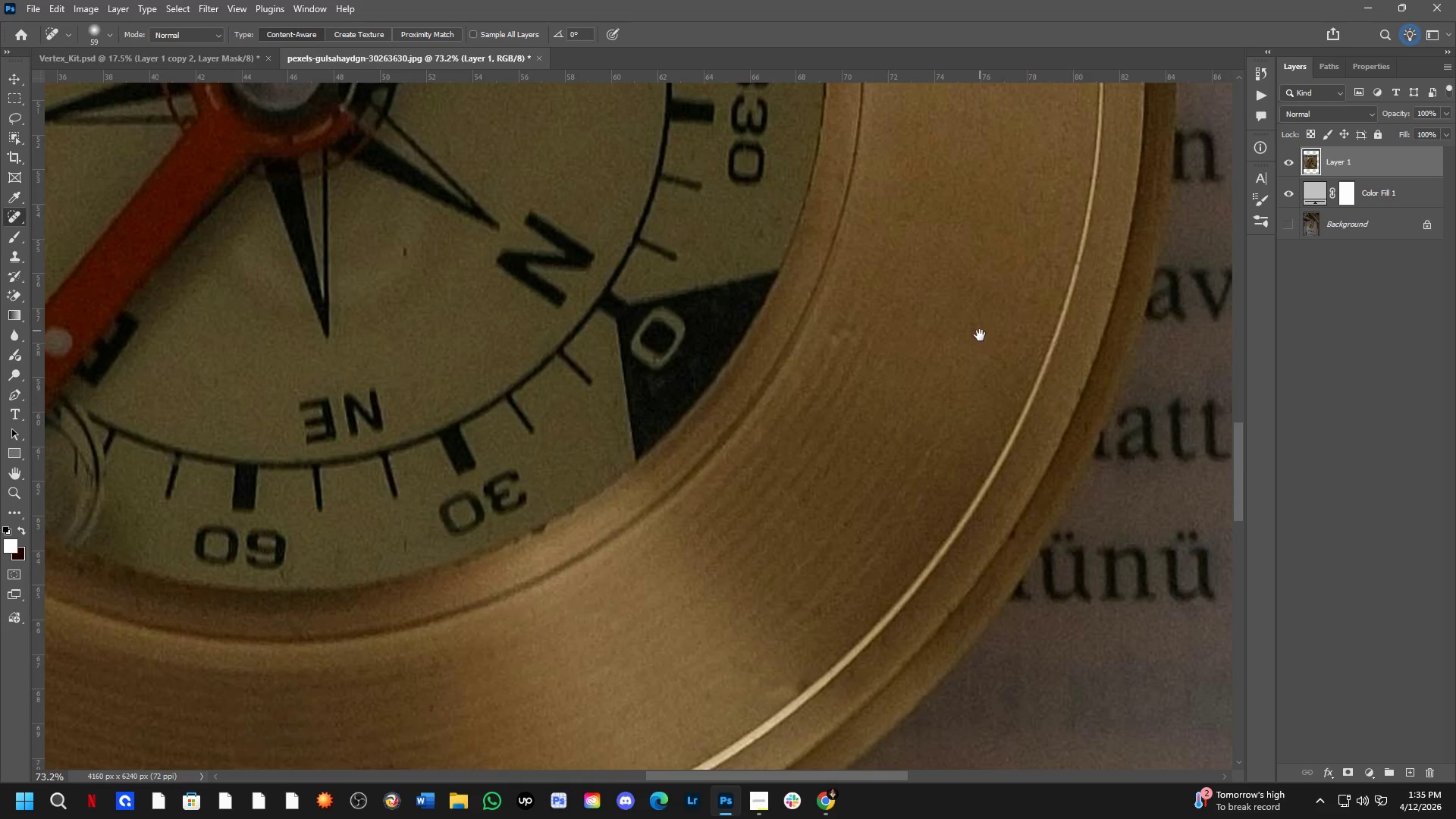 
hold_key(key=Space, duration=1.52)
 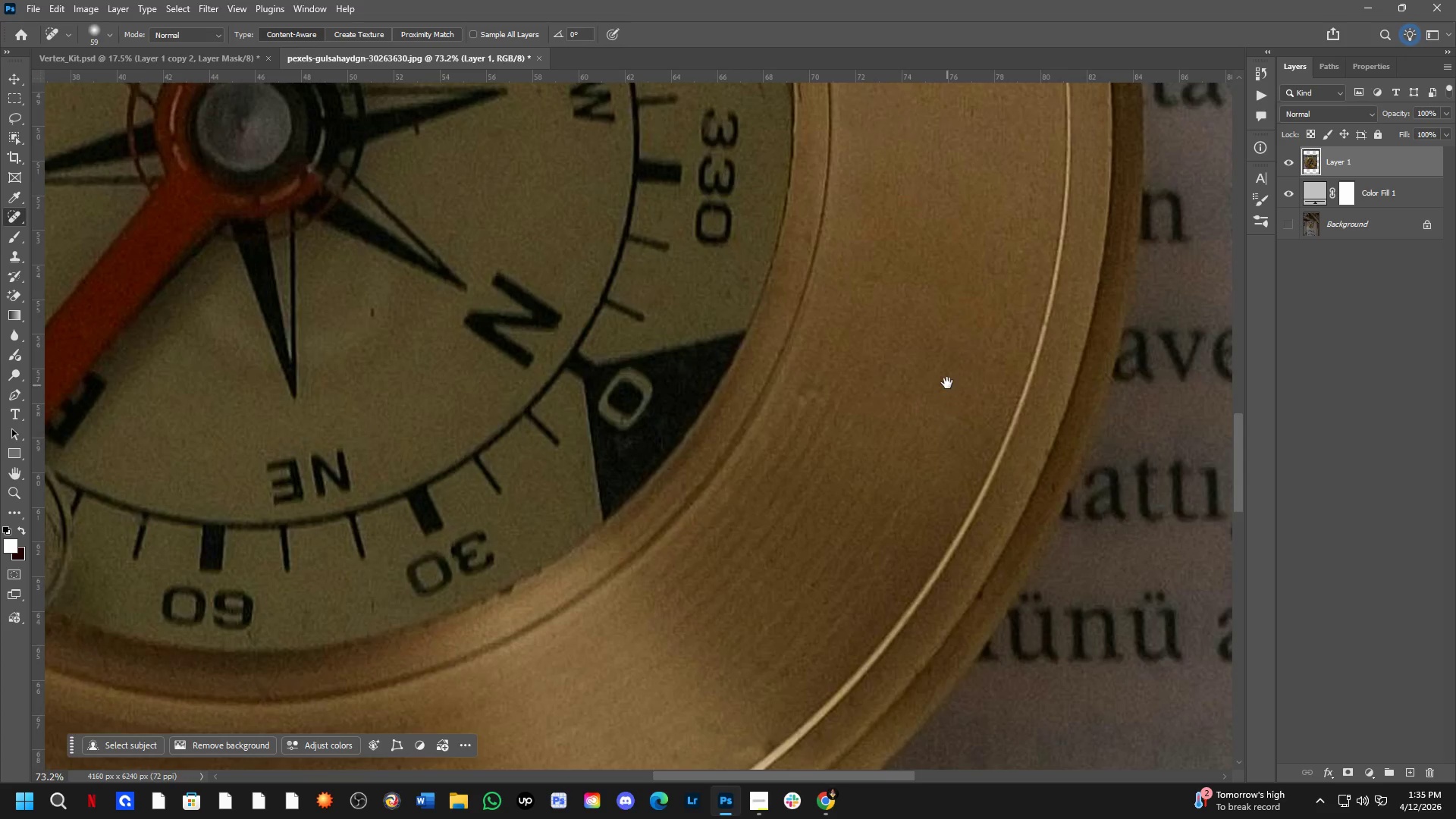 
left_click_drag(start_coordinate=[980, 330], to_coordinate=[947, 391])
 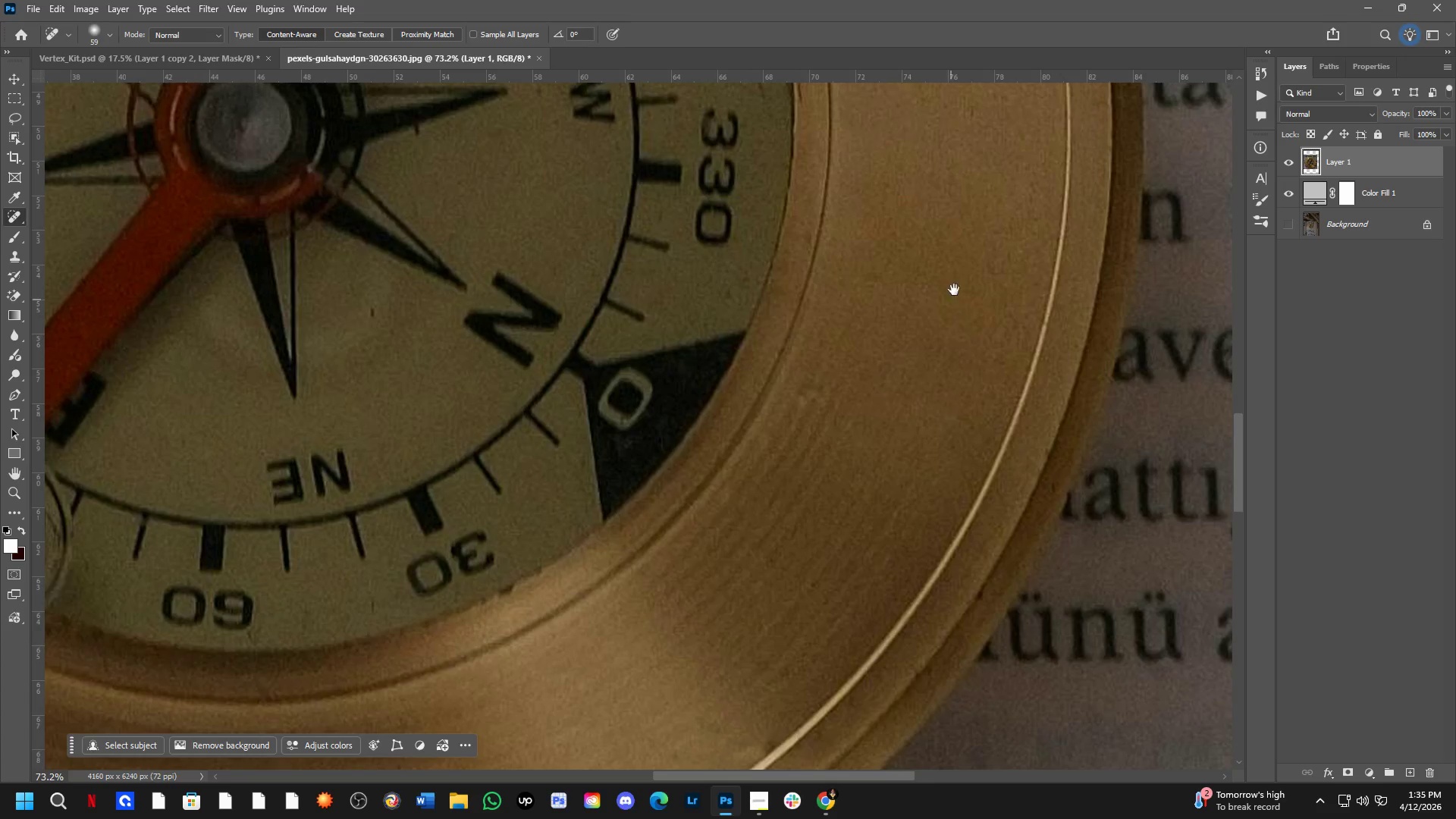 
hold_key(key=Space, duration=1.5)
 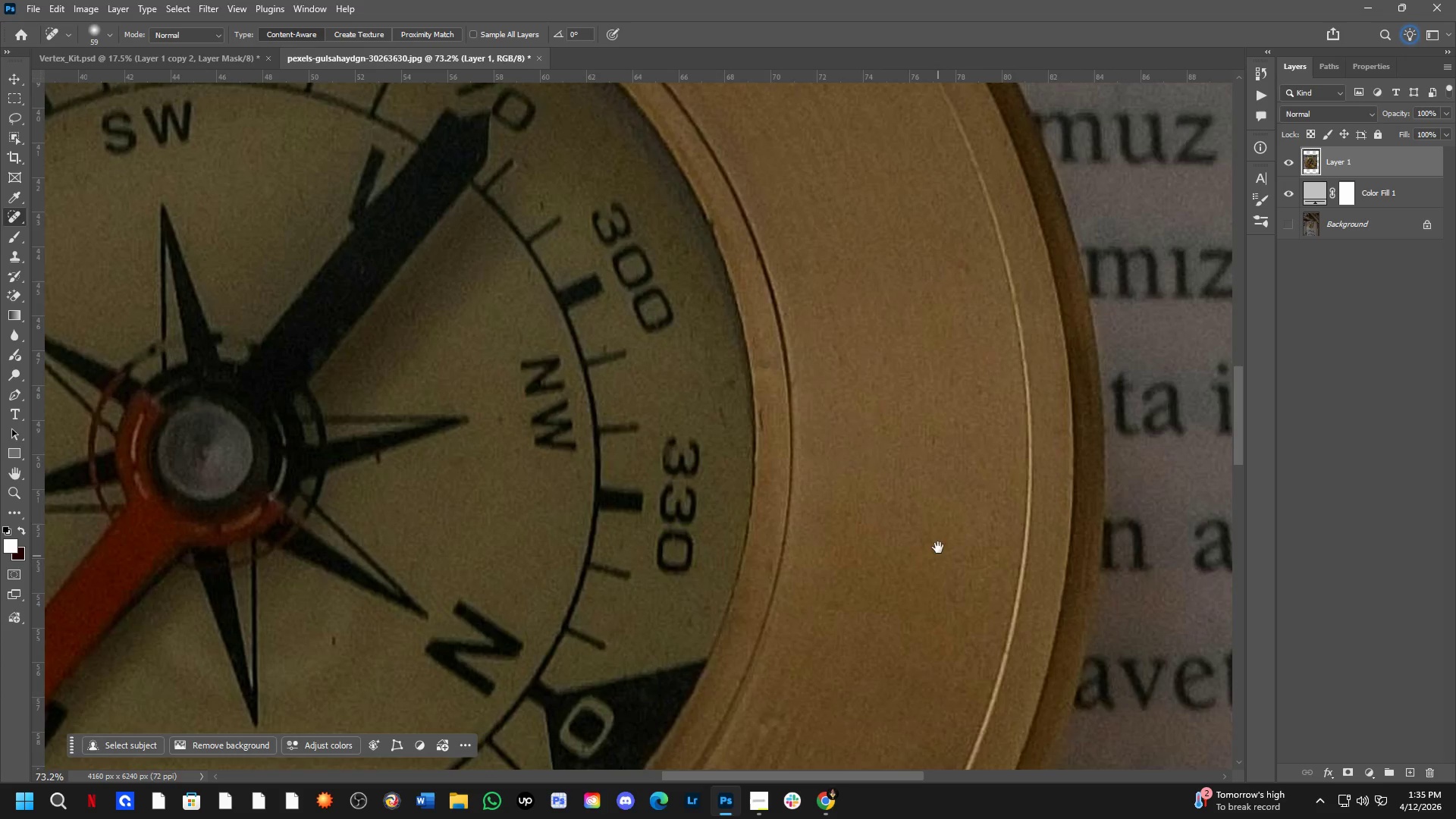 
left_click_drag(start_coordinate=[976, 232], to_coordinate=[937, 560])
 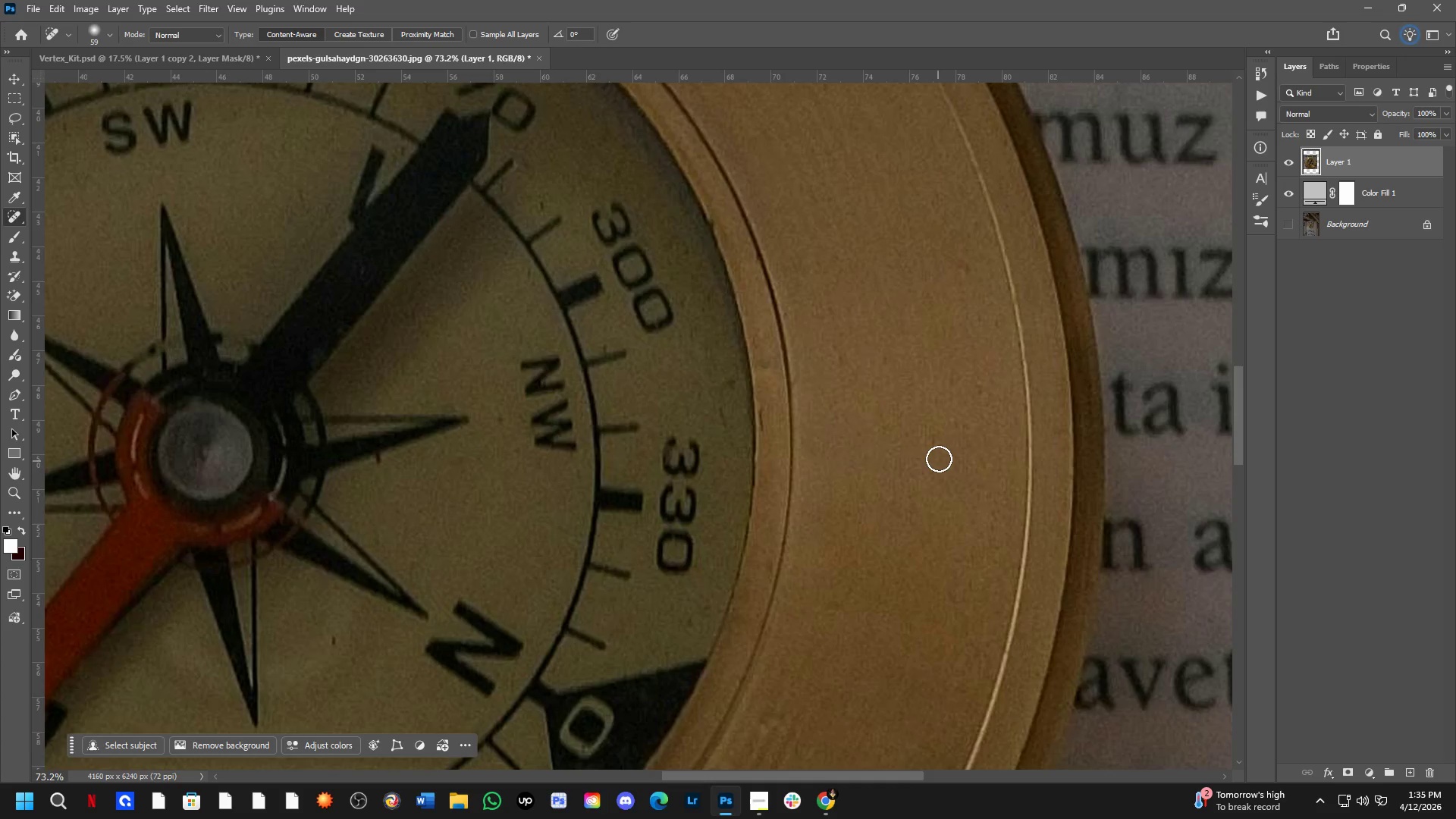 
hold_key(key=Space, duration=0.73)
 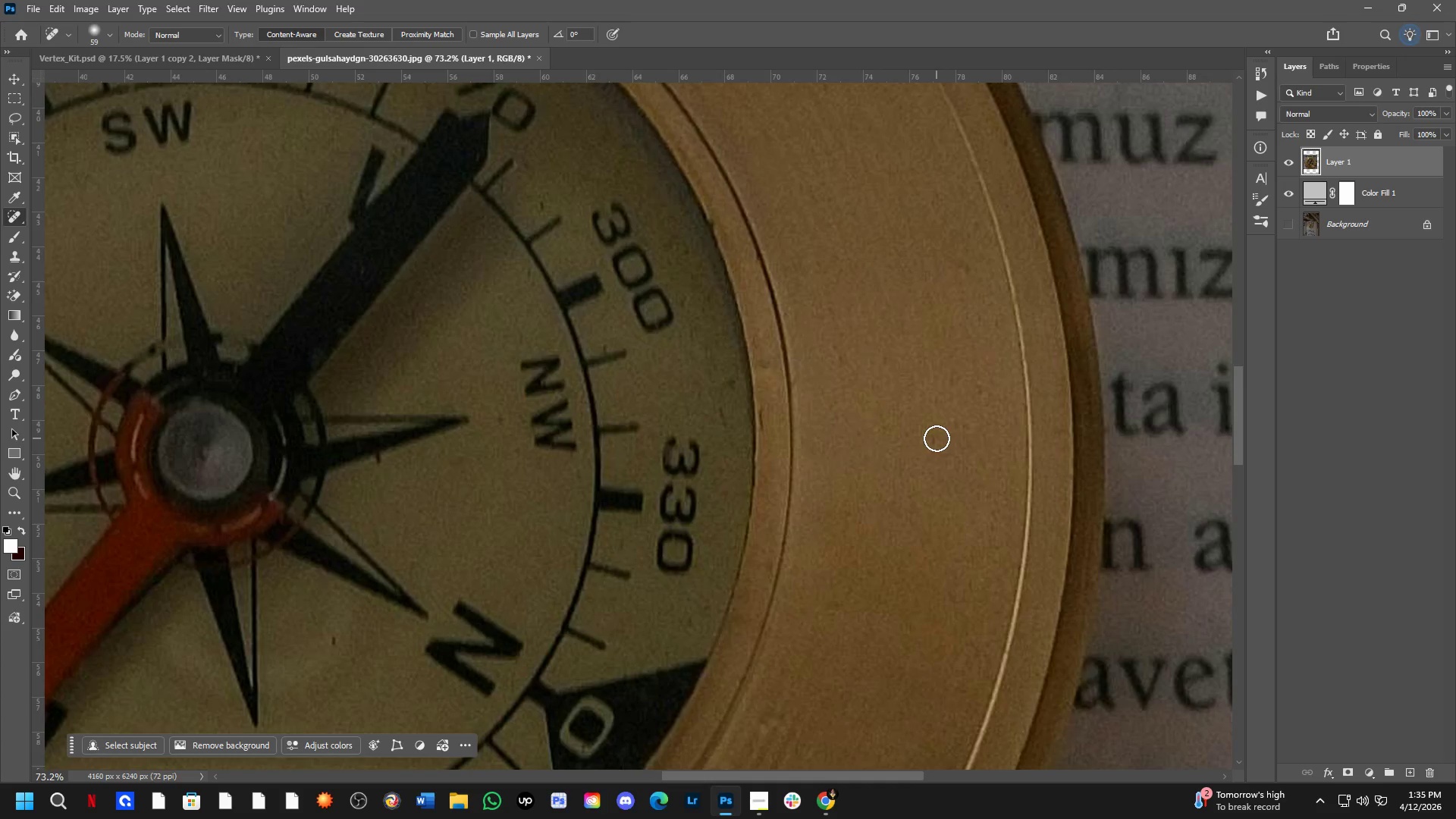 
left_click_drag(start_coordinate=[937, 438], to_coordinate=[937, 466])
 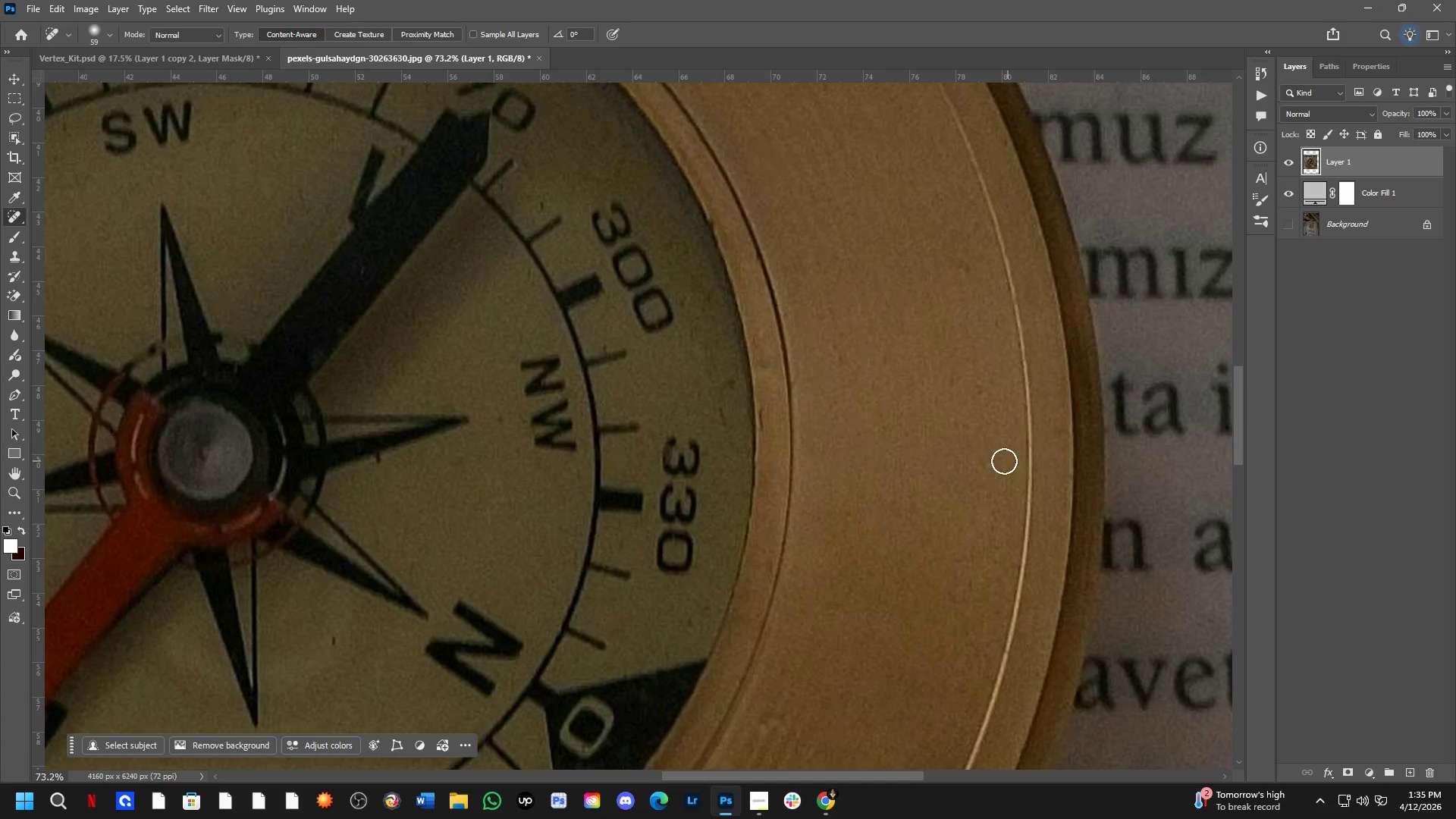 
hold_key(key=Space, duration=0.84)
 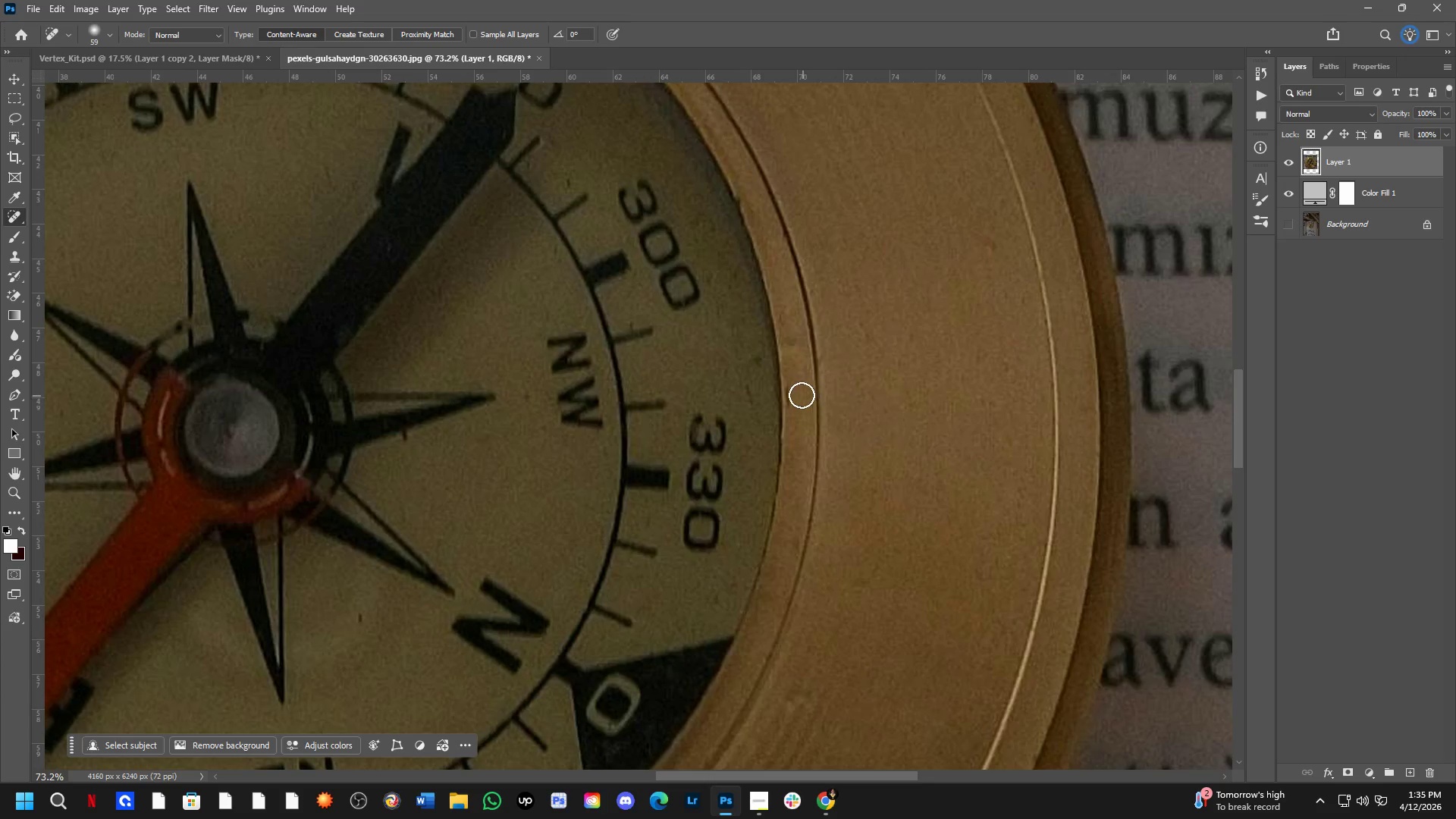 
left_click_drag(start_coordinate=[896, 403], to_coordinate=[923, 380])
 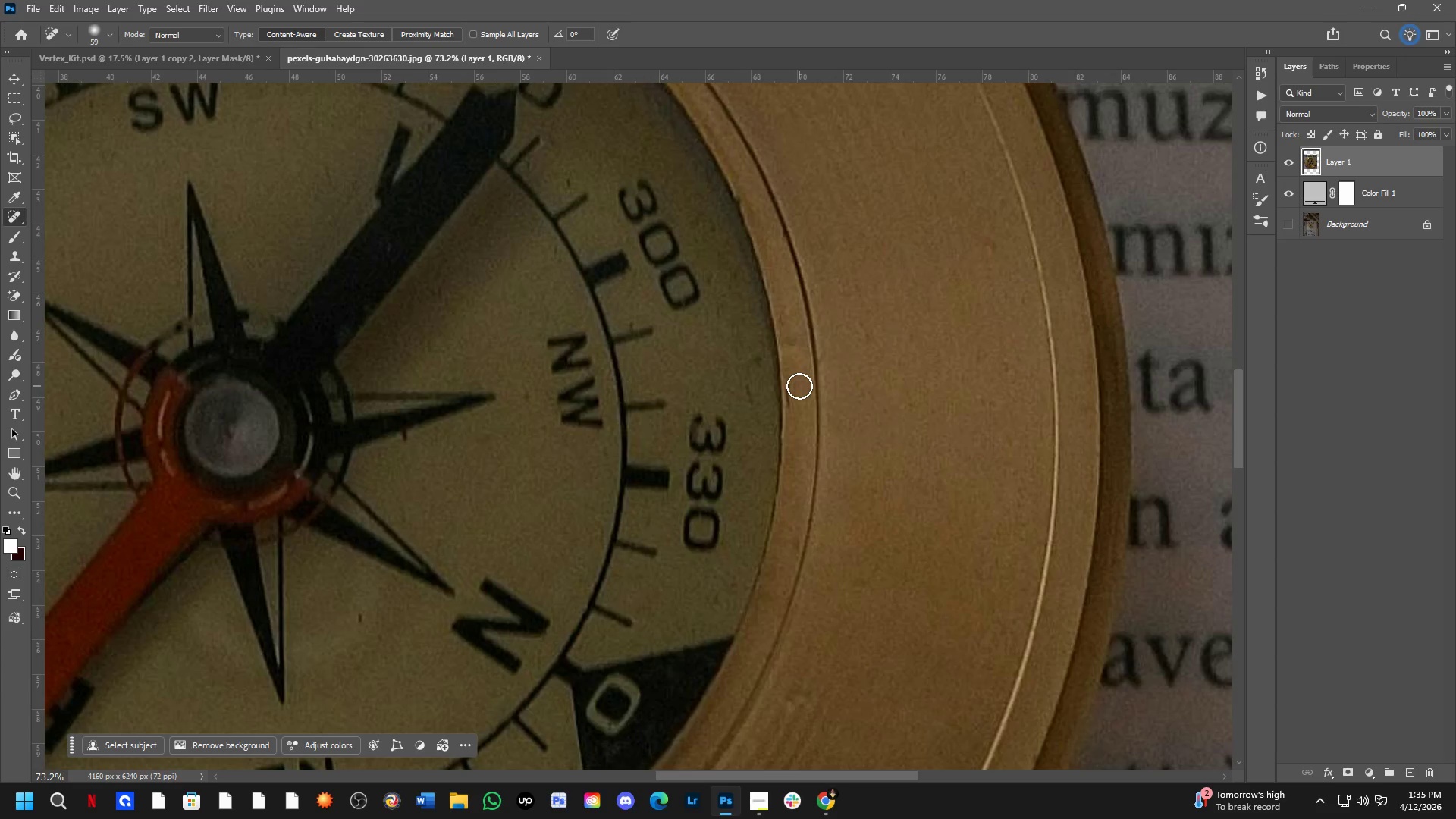 
left_click_drag(start_coordinate=[795, 386], to_coordinate=[794, 411])
 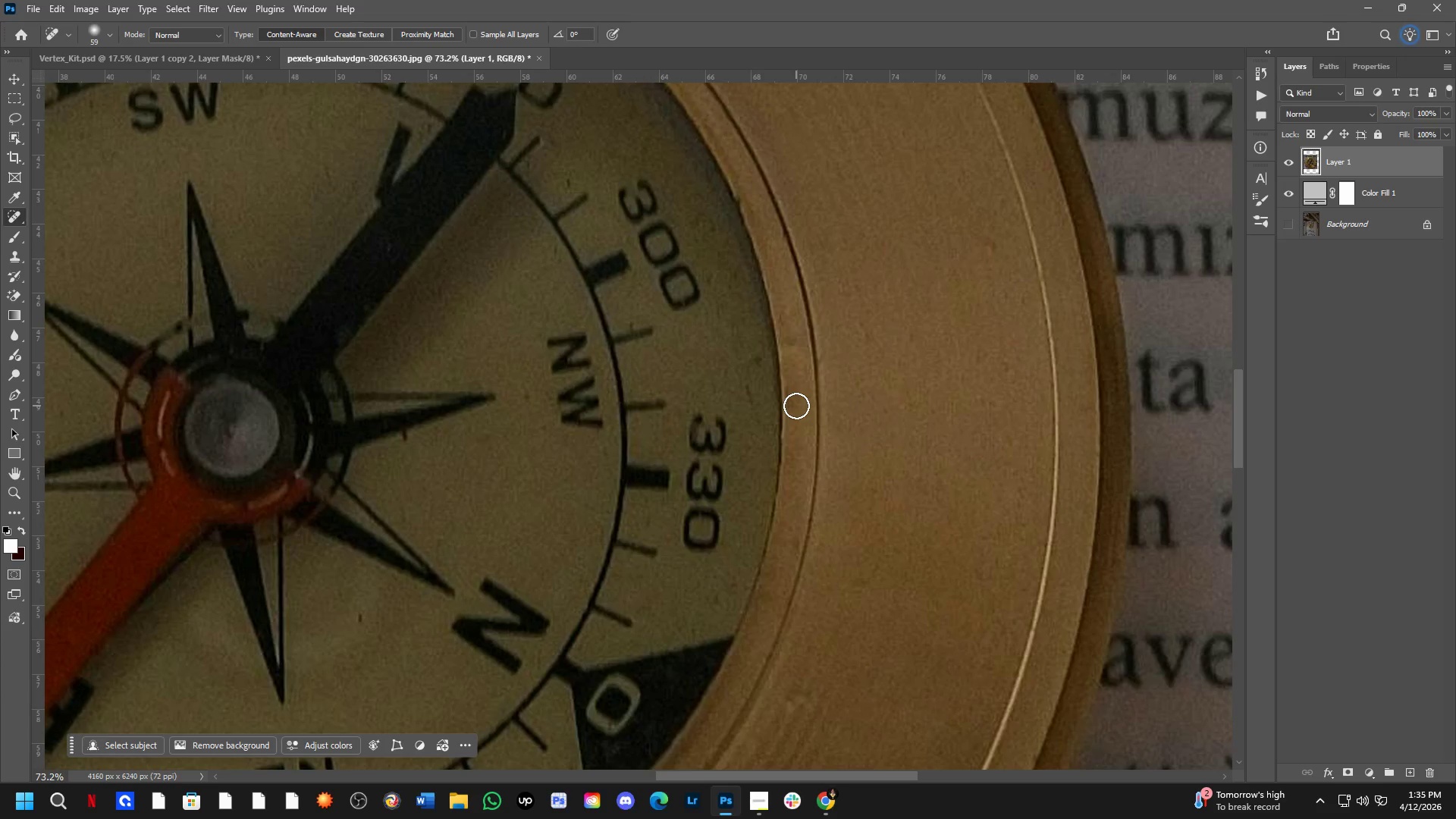 
hold_key(key=Space, duration=0.33)
 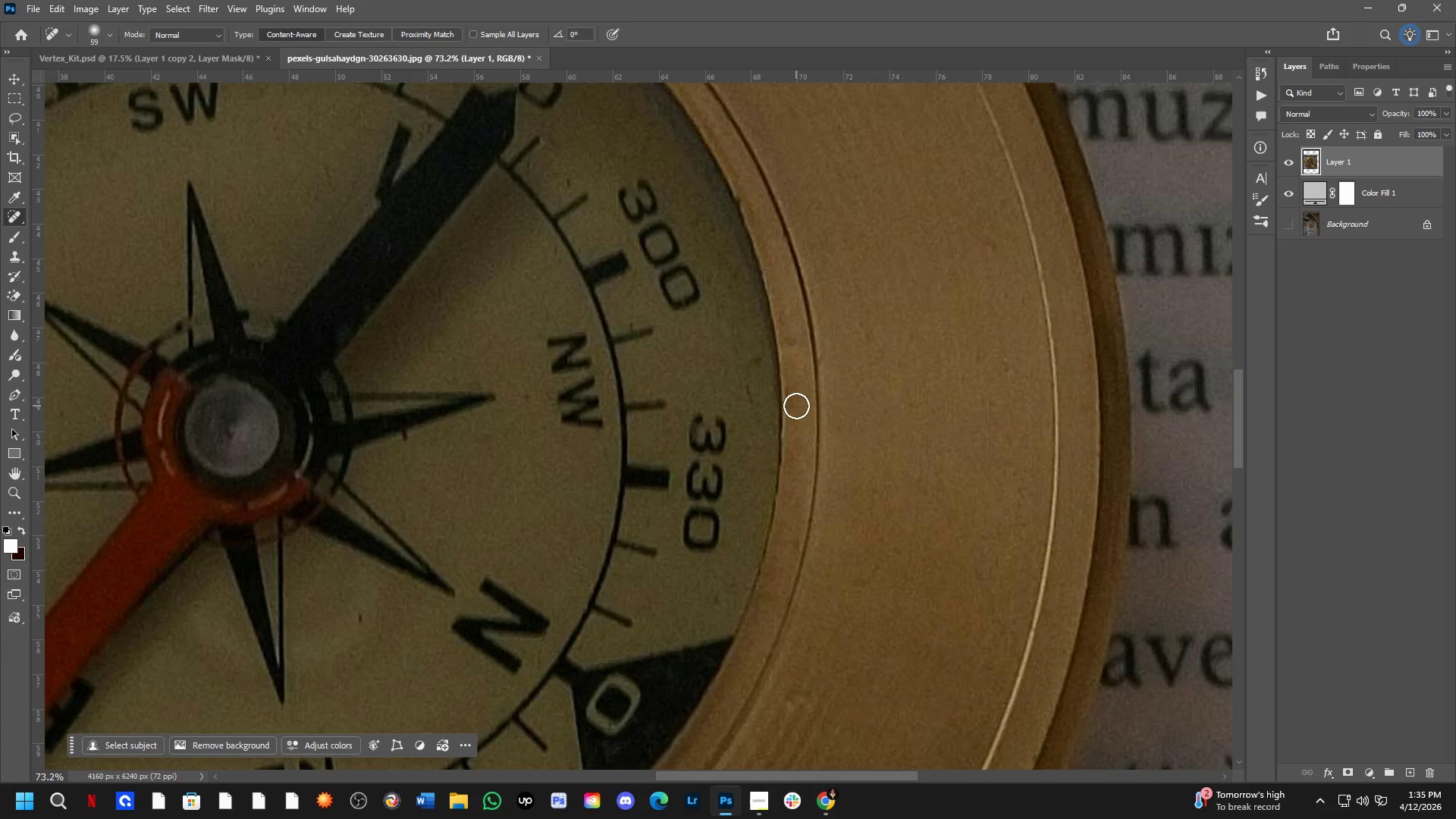 
wait(8.19)
 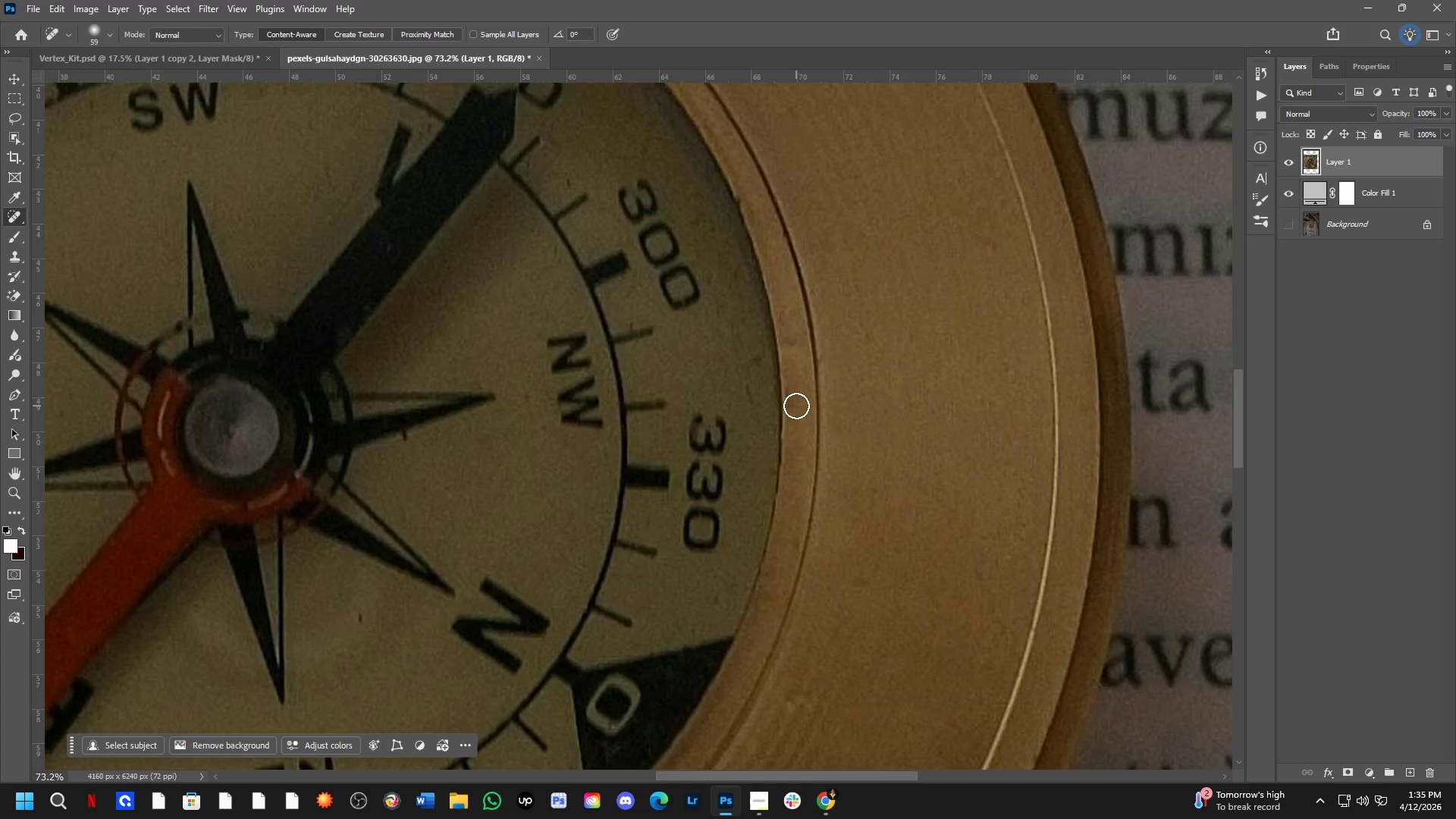 
hold_key(key=Space, duration=1.51)
 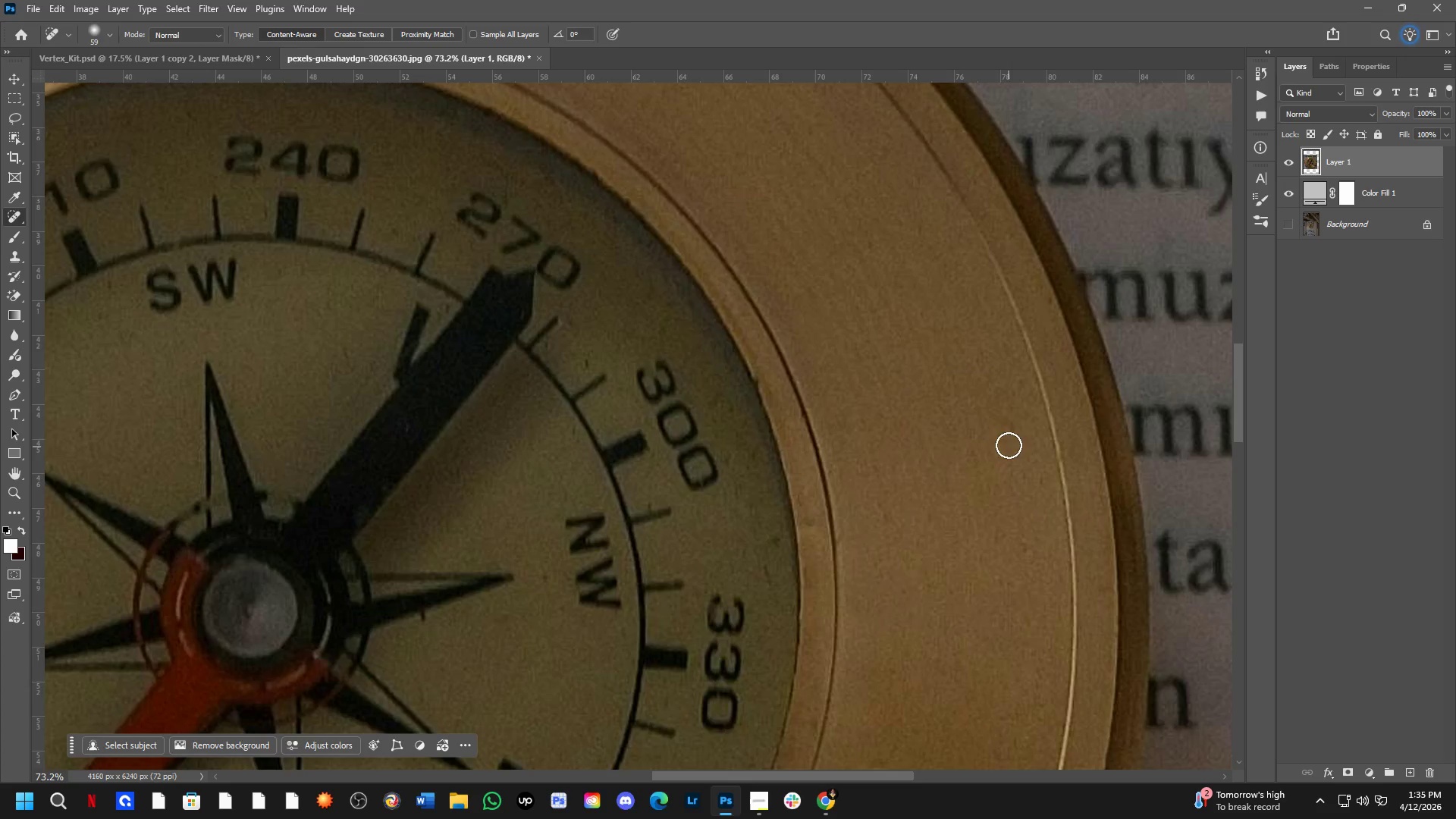 
left_click_drag(start_coordinate=[994, 328], to_coordinate=[1012, 508])
 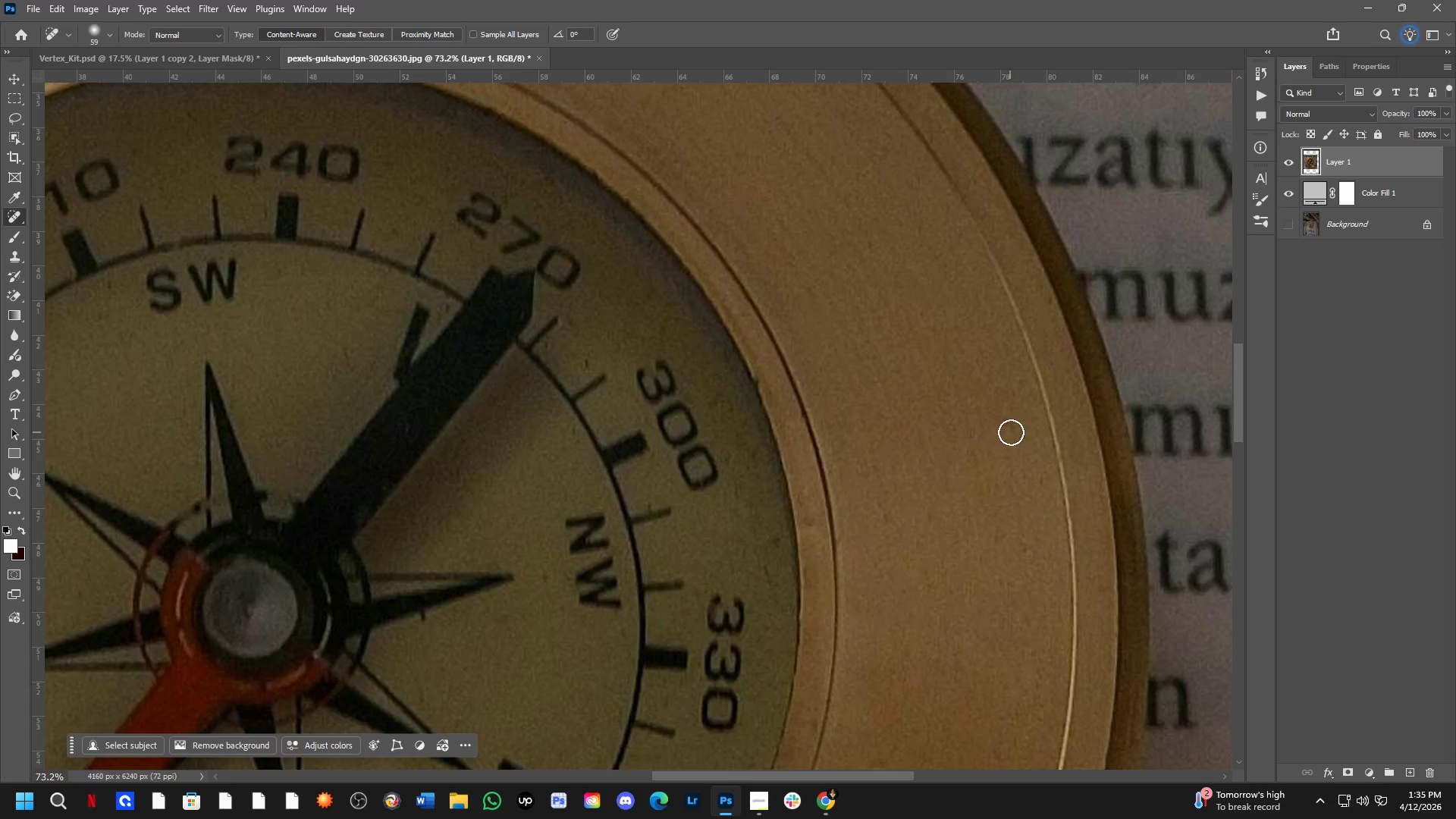 
key(Space)
 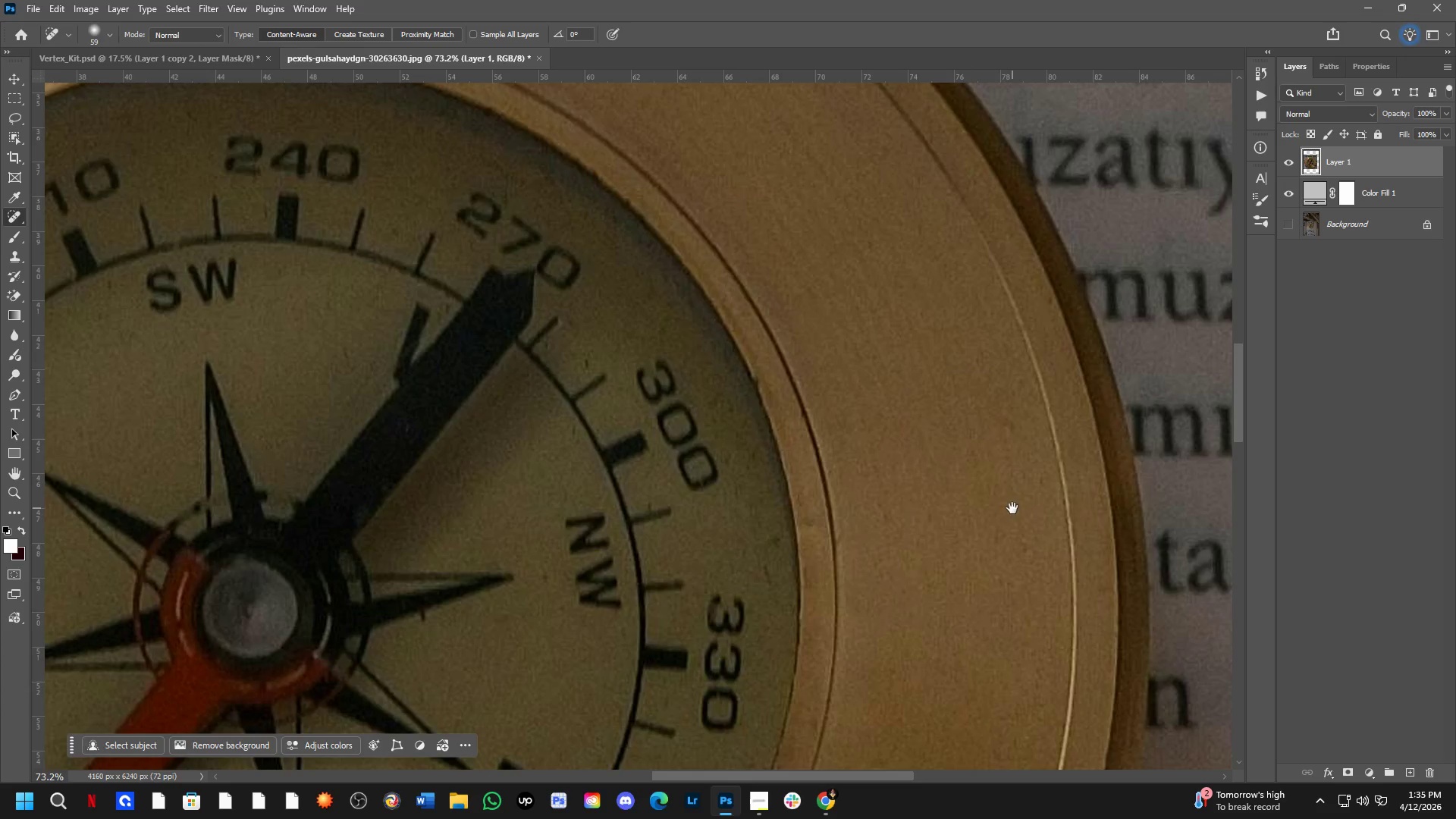 
key(Space)
 